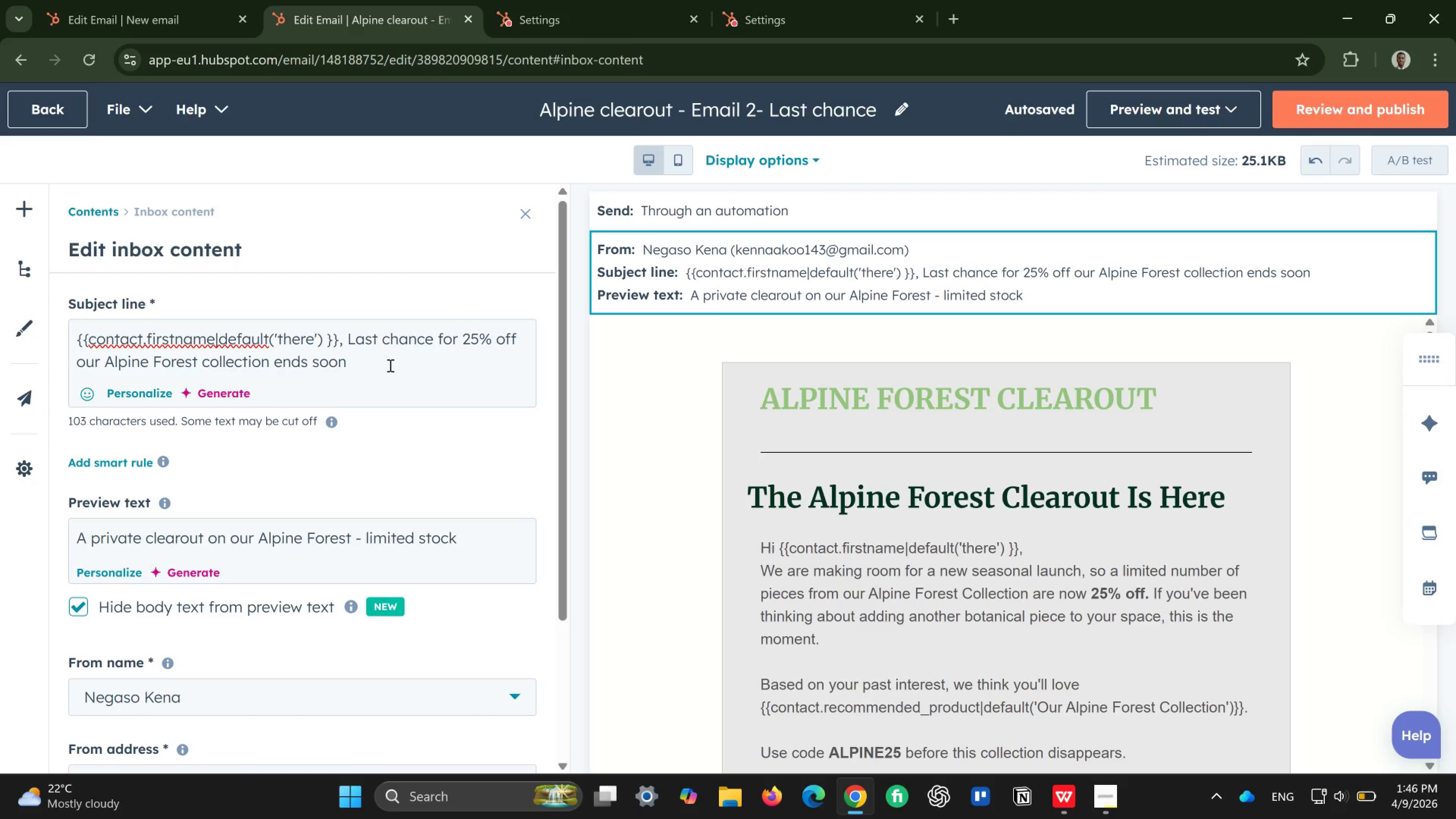 
hold_key(key=Backspace, duration=0.7)
 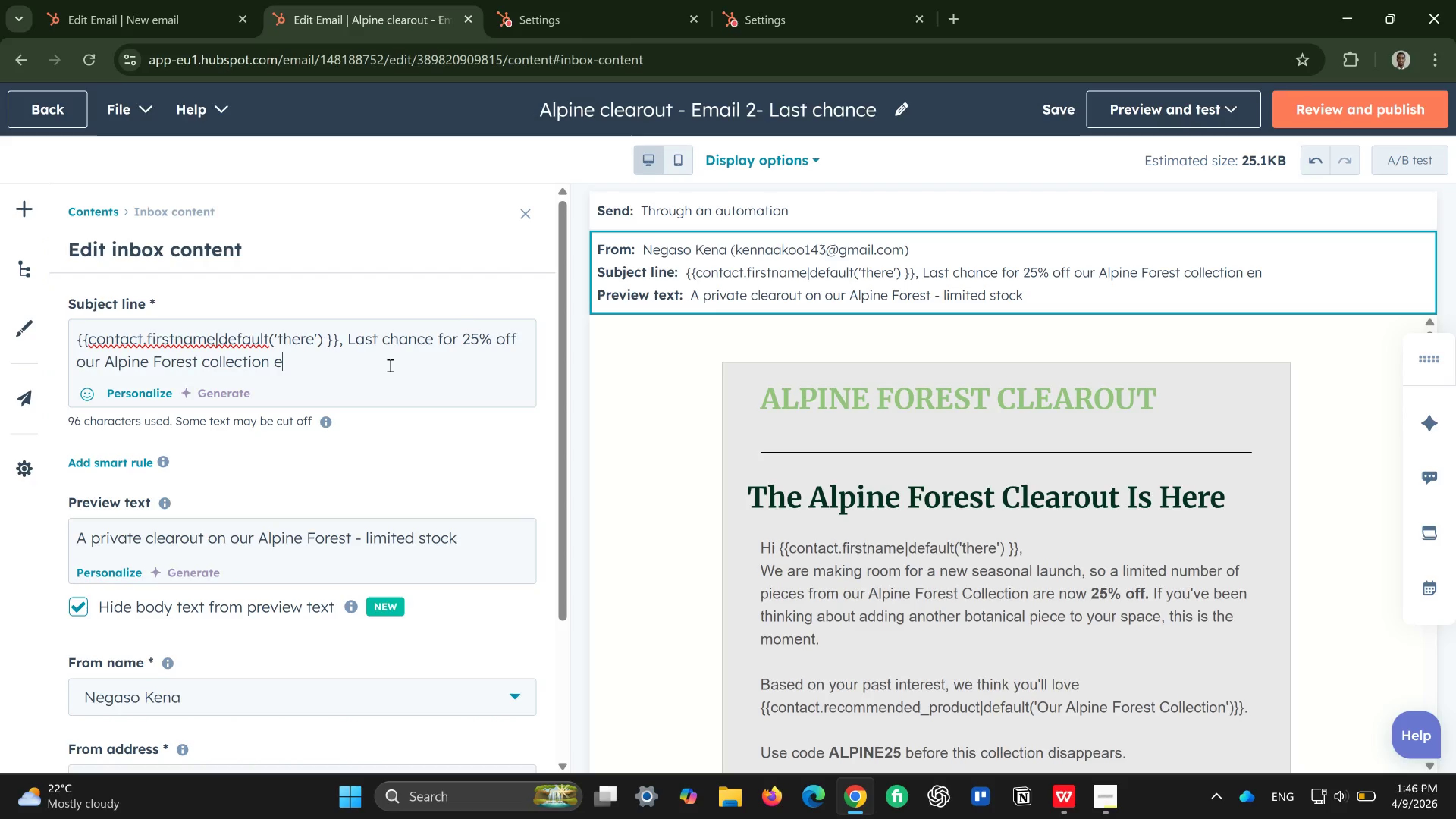 
key(Backspace)
 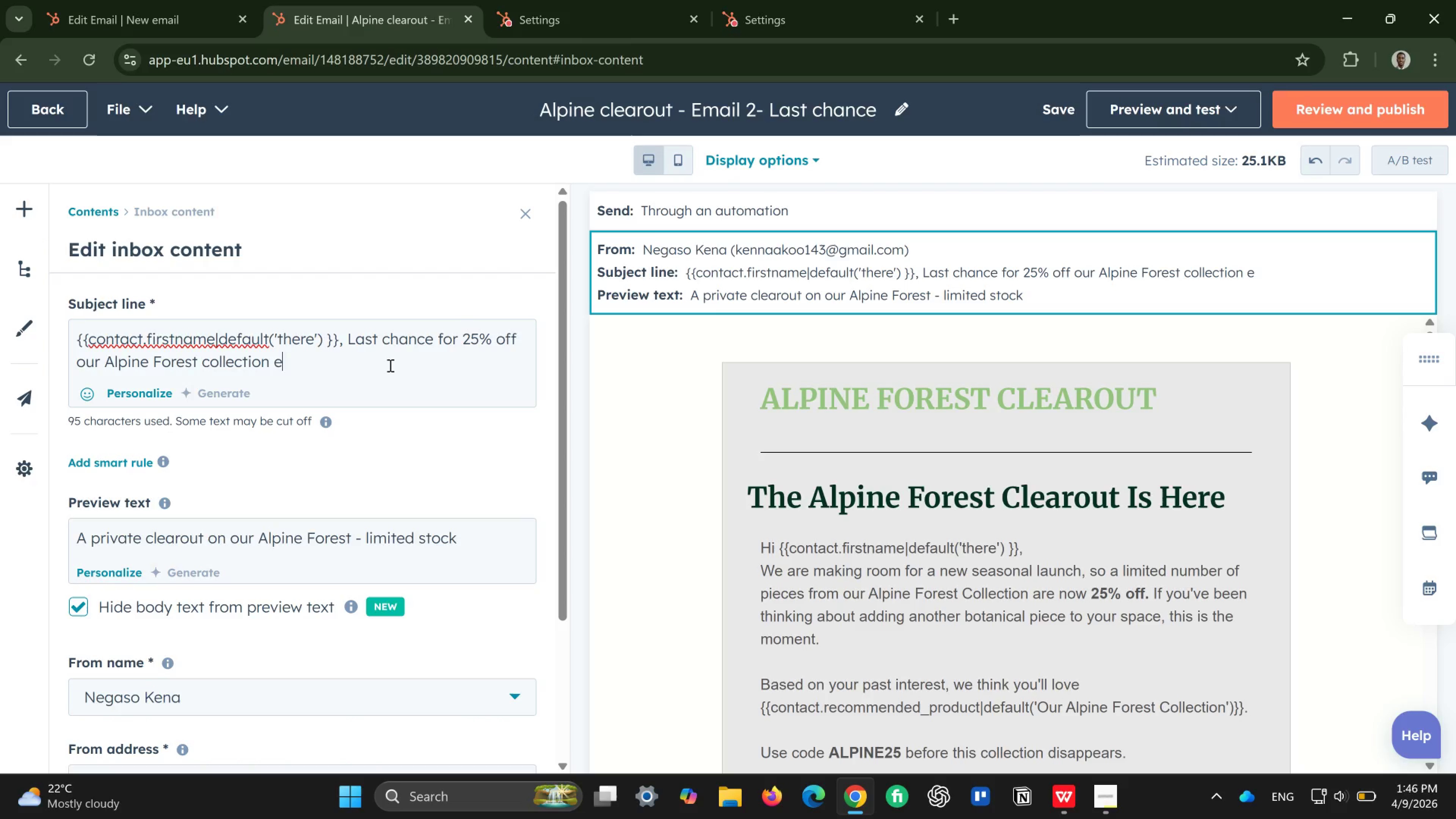 
key(Backspace)
 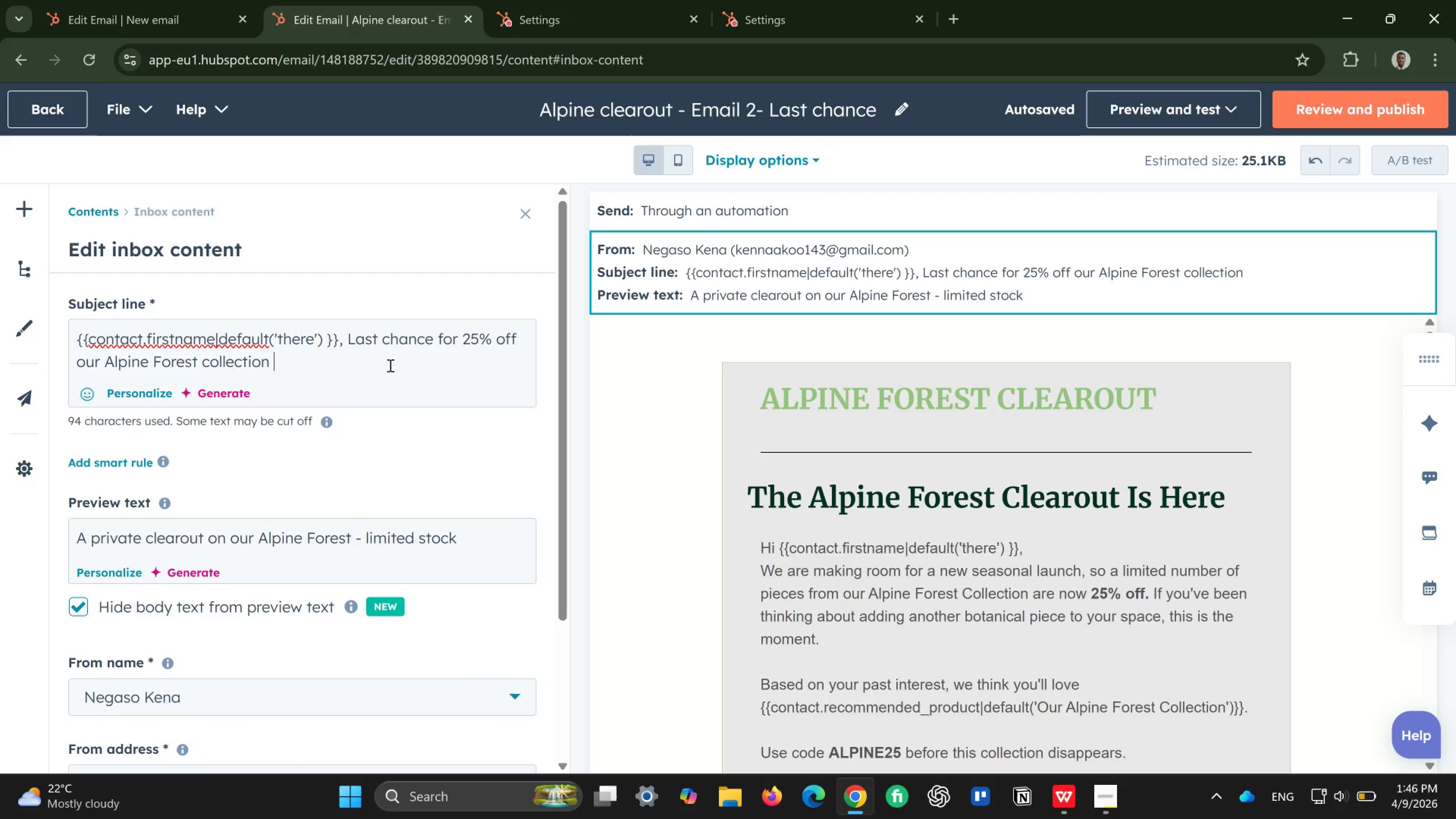 
wait(11.3)
 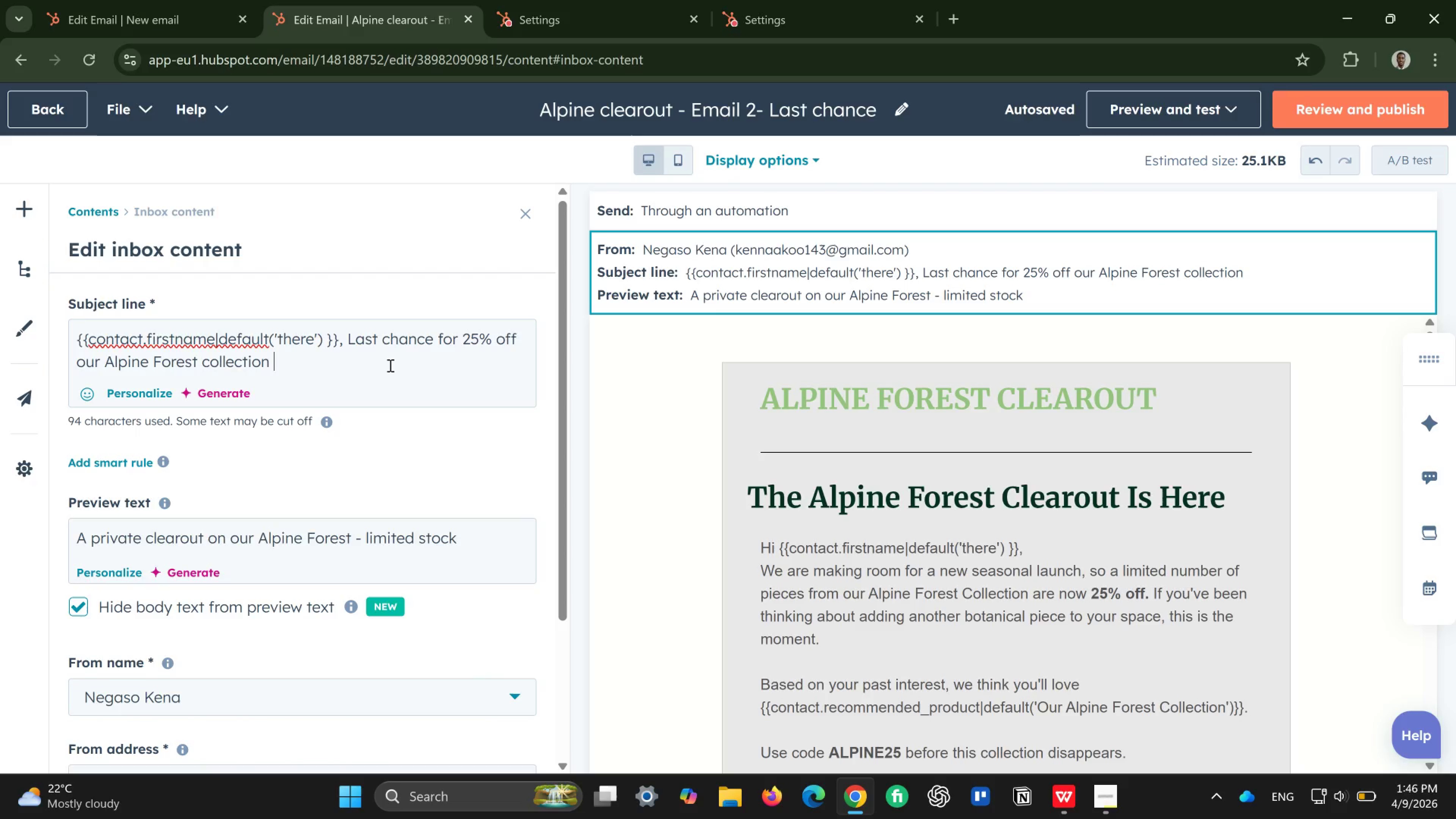 
left_click([459, 490])
 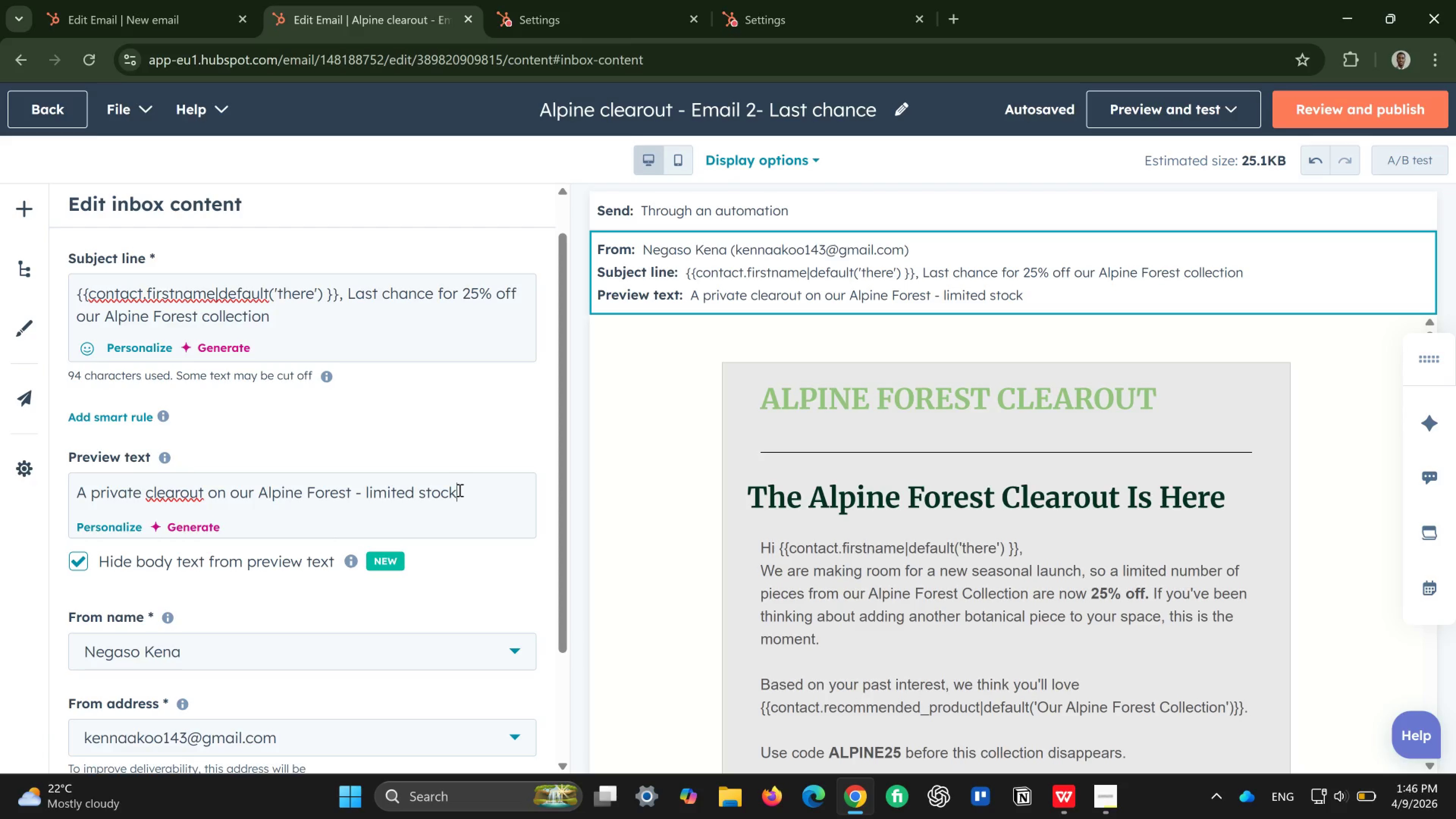 
hold_key(key=Backspace, duration=1.51)
 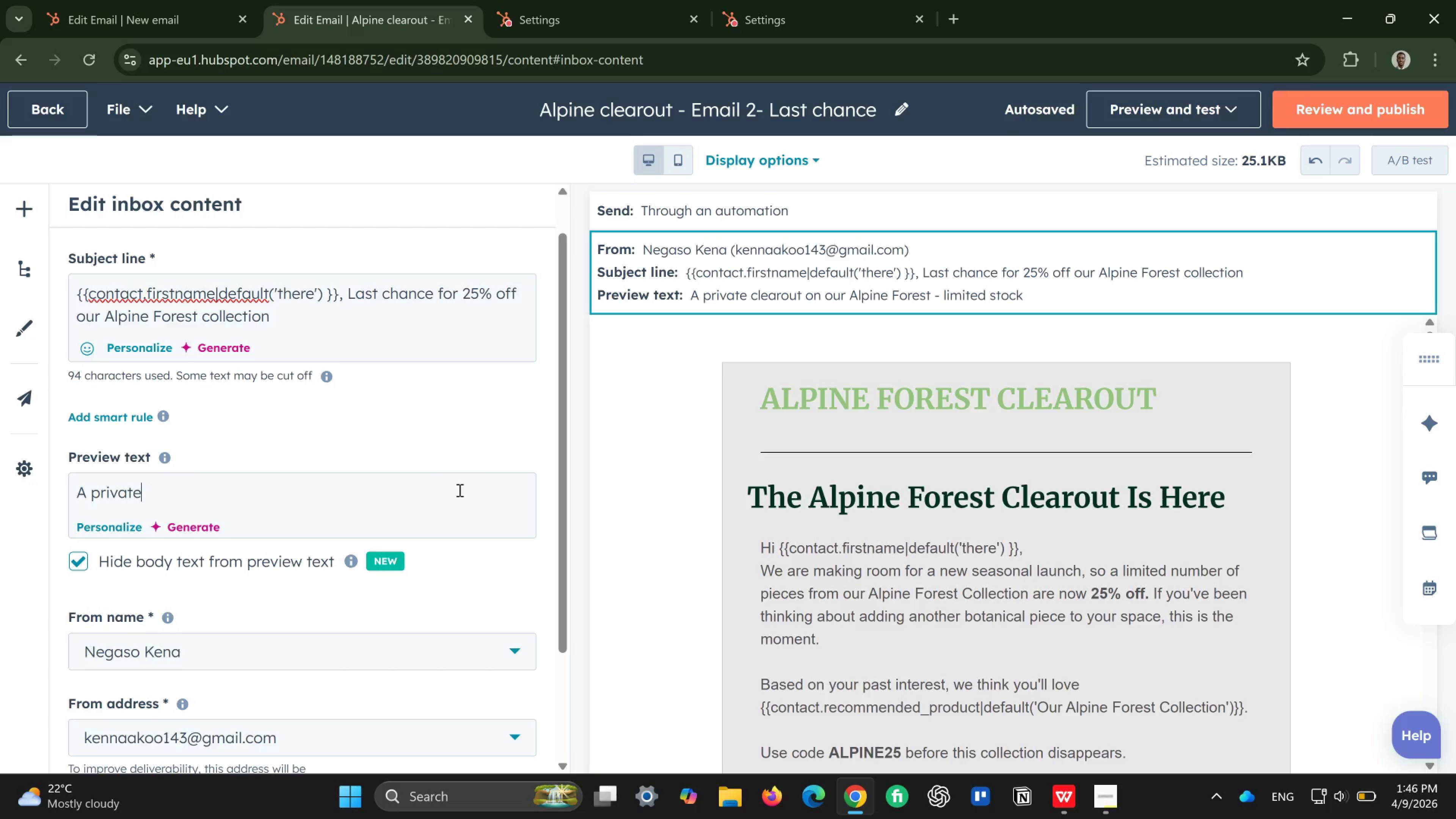 
hold_key(key=Backspace, duration=0.37)
 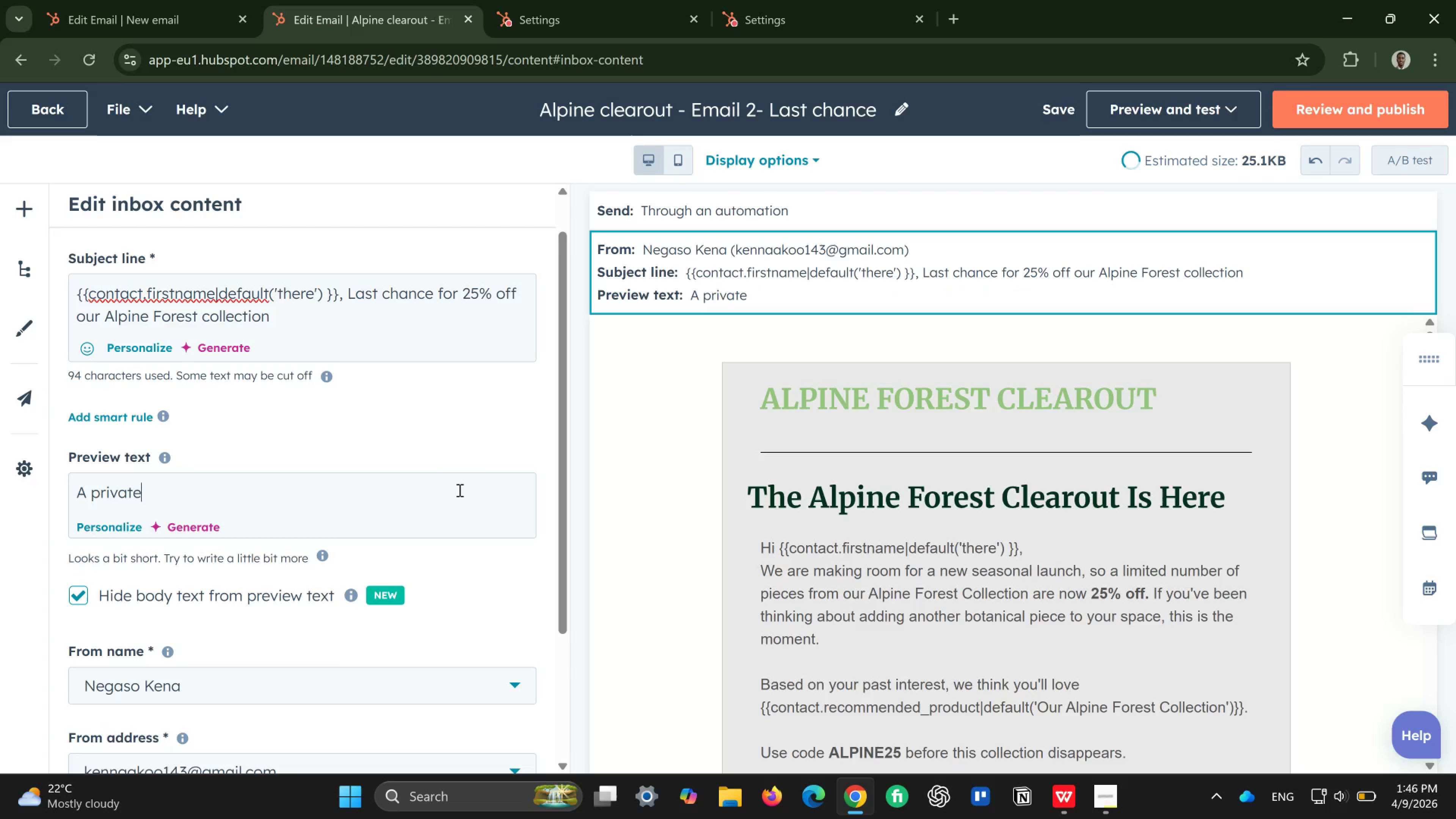 
key(Backspace)
key(Backspace)
key(Backspace)
key(Backspace)
key(Backspace)
key(Backspace)
key(Backspace)
key(Backspace)
key(Backspace)
type(Final ren)
key(Backspace)
type(minder )
key(Backspace)
type(:)
 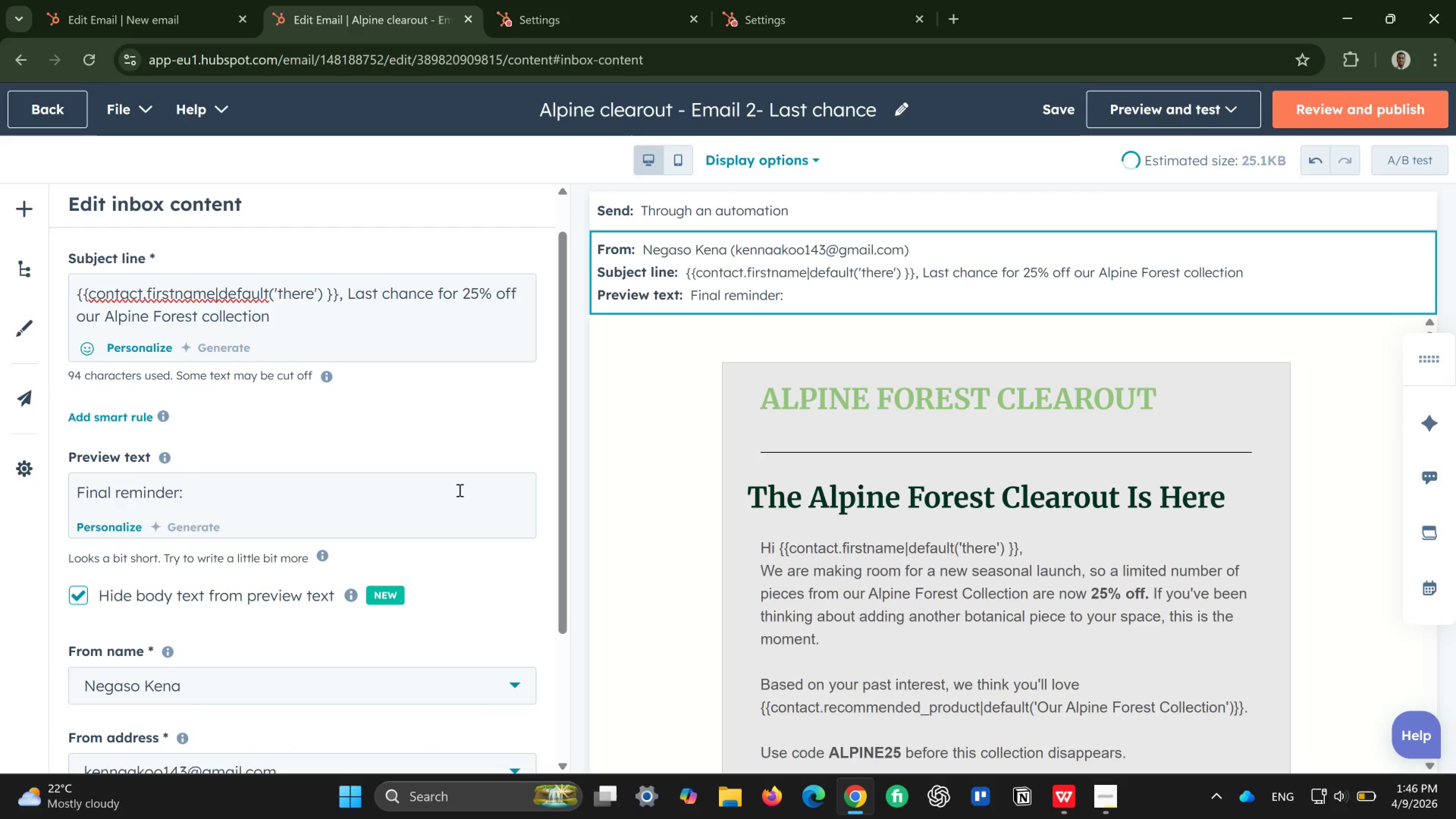 
wait(6.62)
 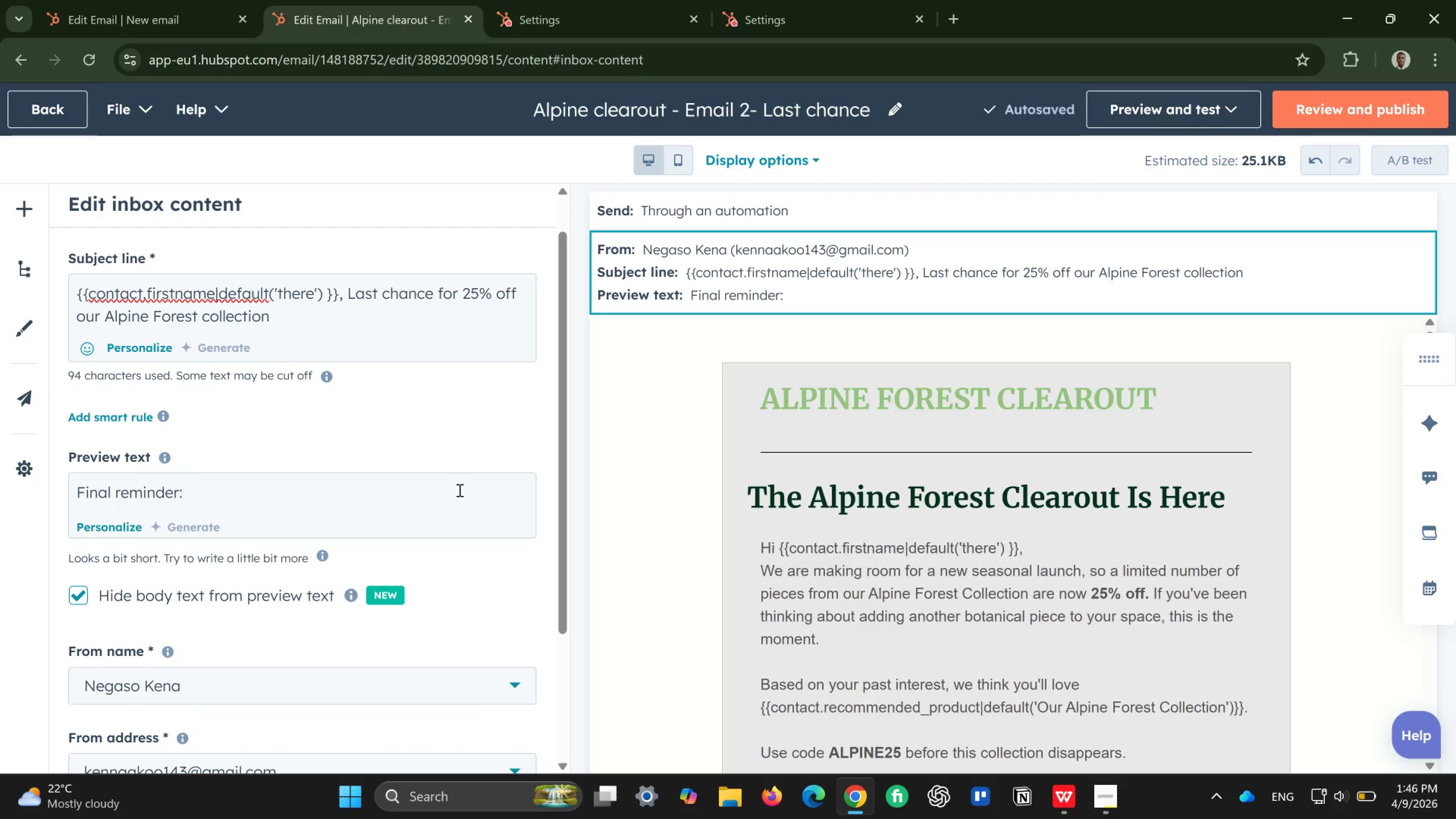 
type( The Alpine Forest clearout end )
key(Backspace)
type(s soon)
 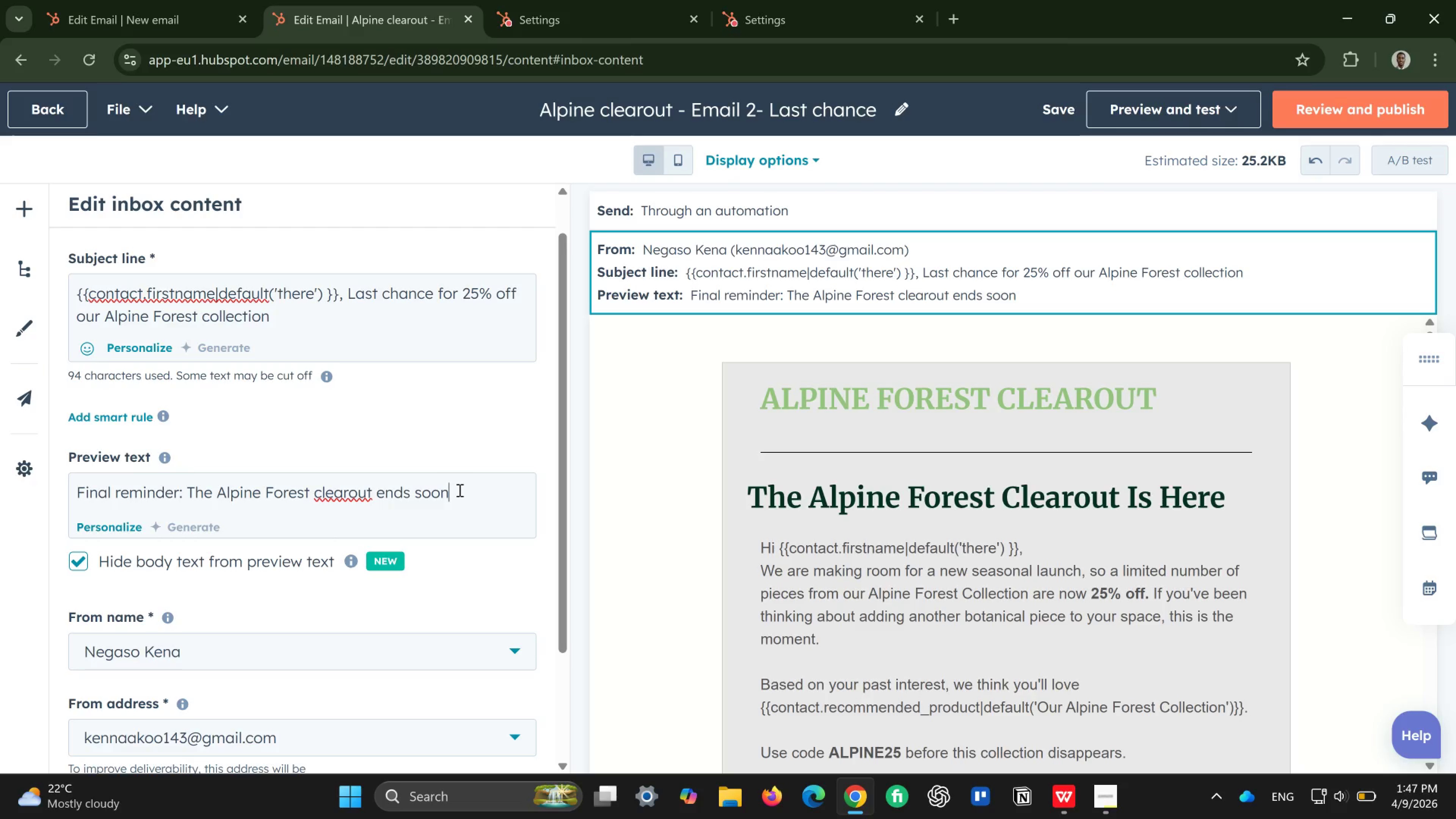 
key(Period)
 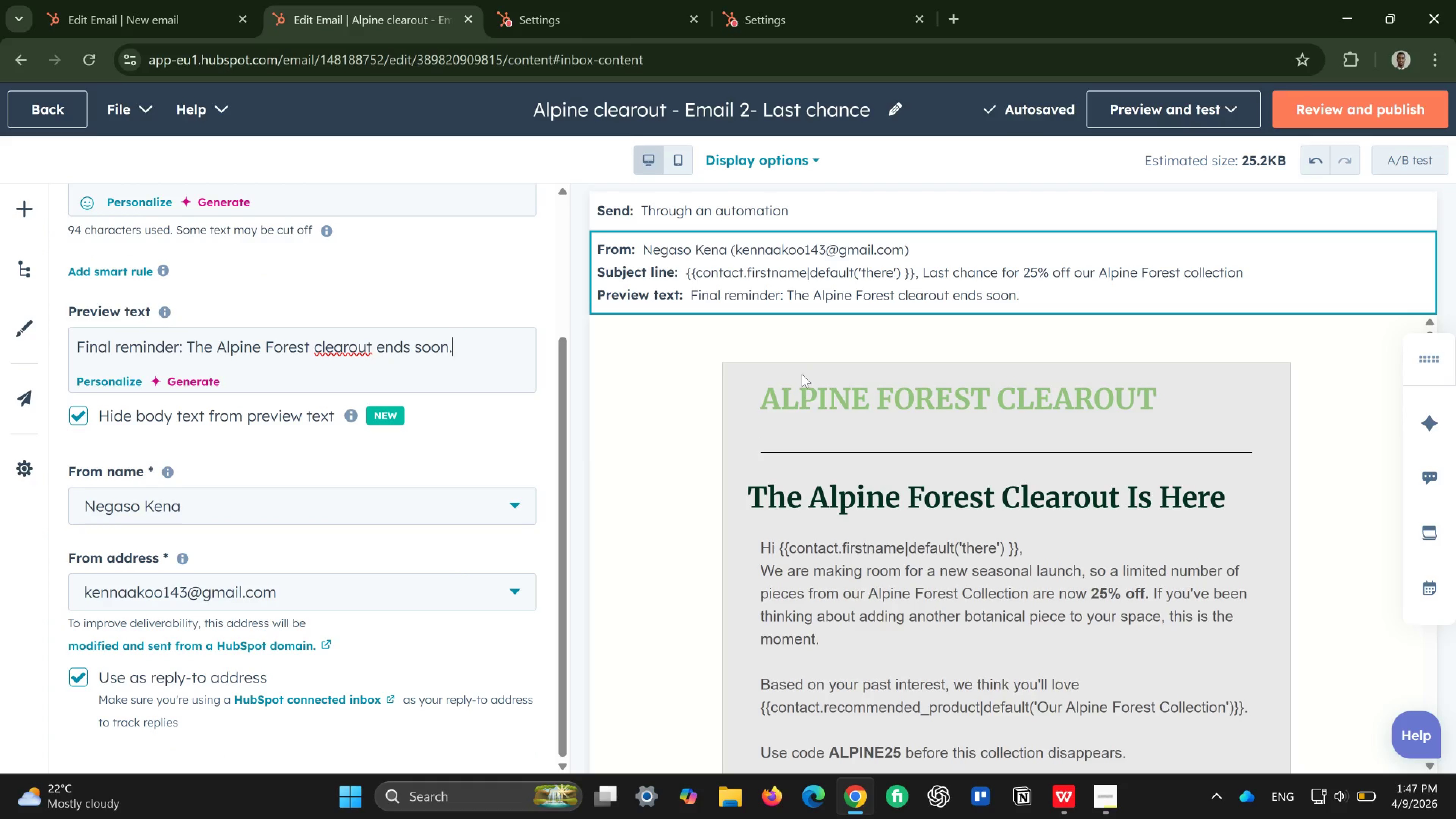 
wait(6.21)
 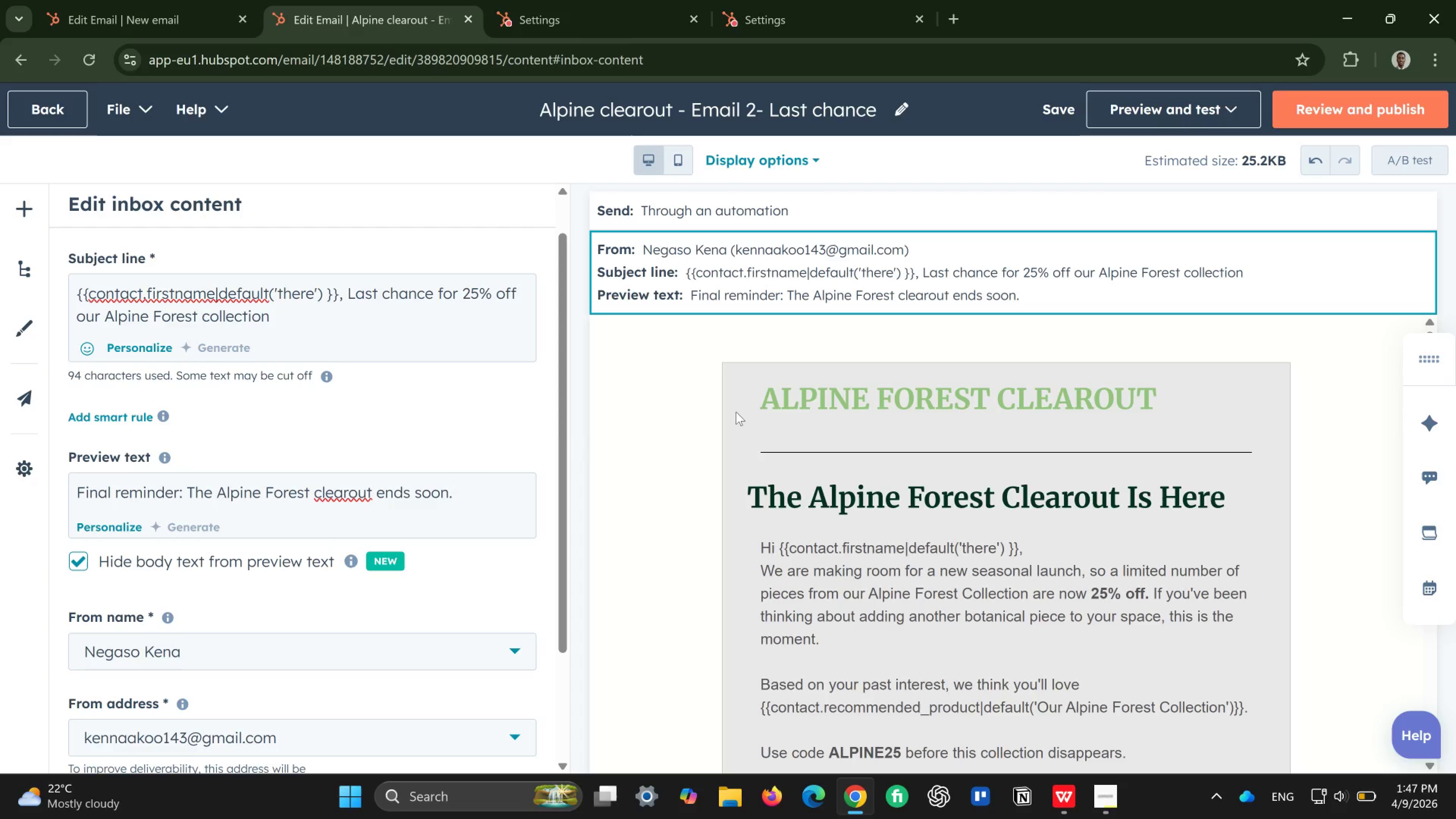 
left_click([907, 405])
 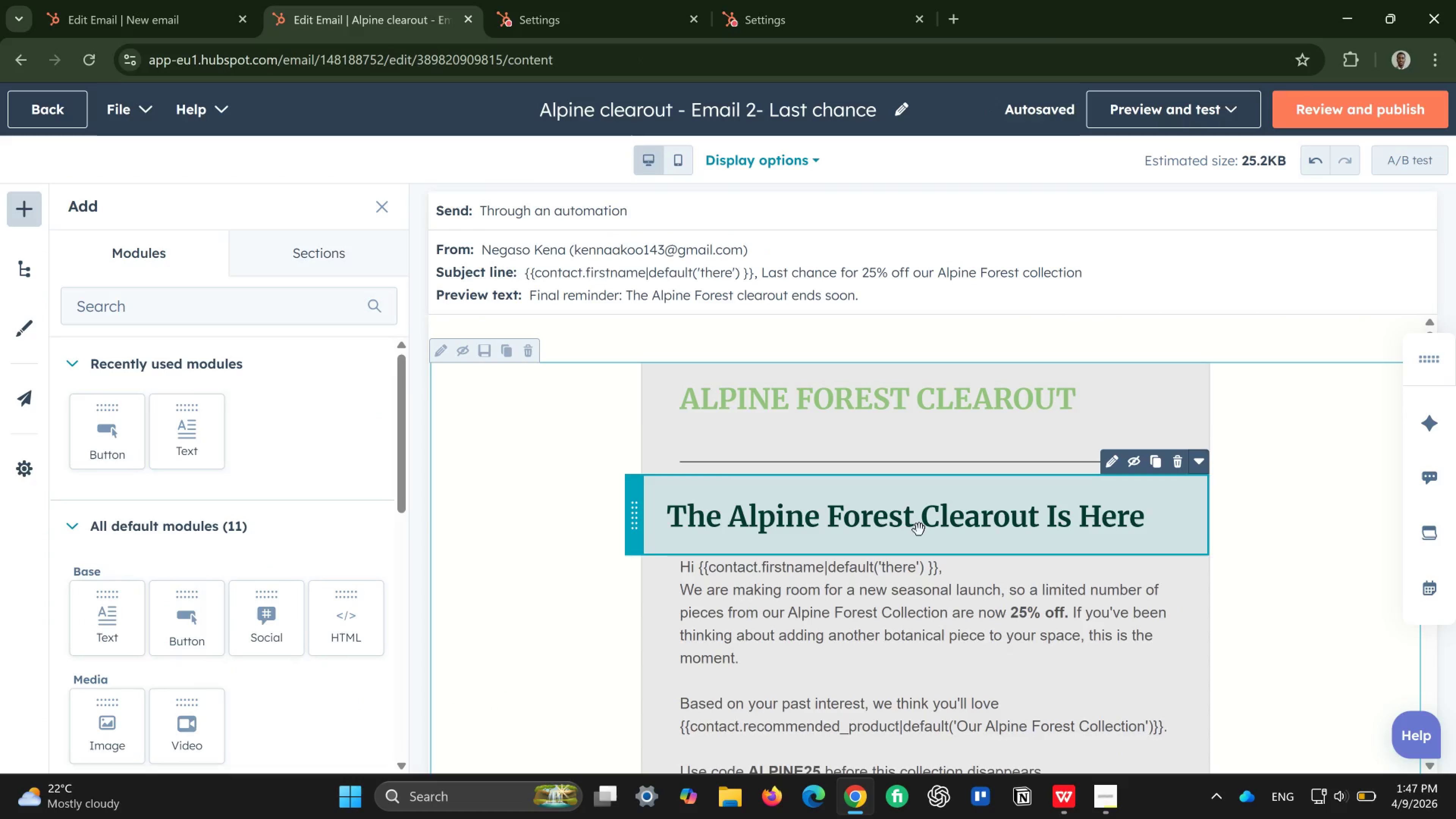 
wait(12.95)
 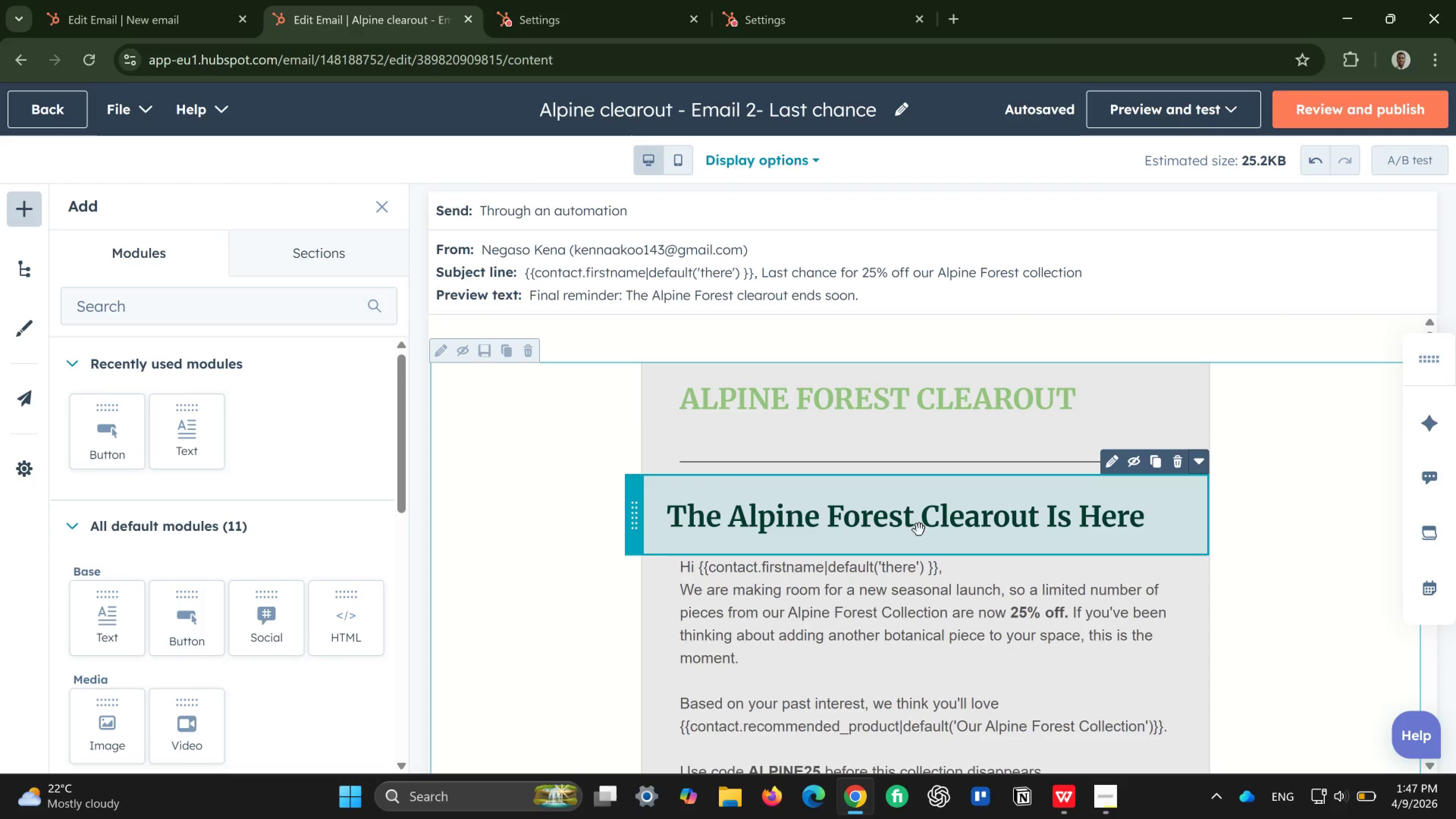 
left_click([1094, 515])
 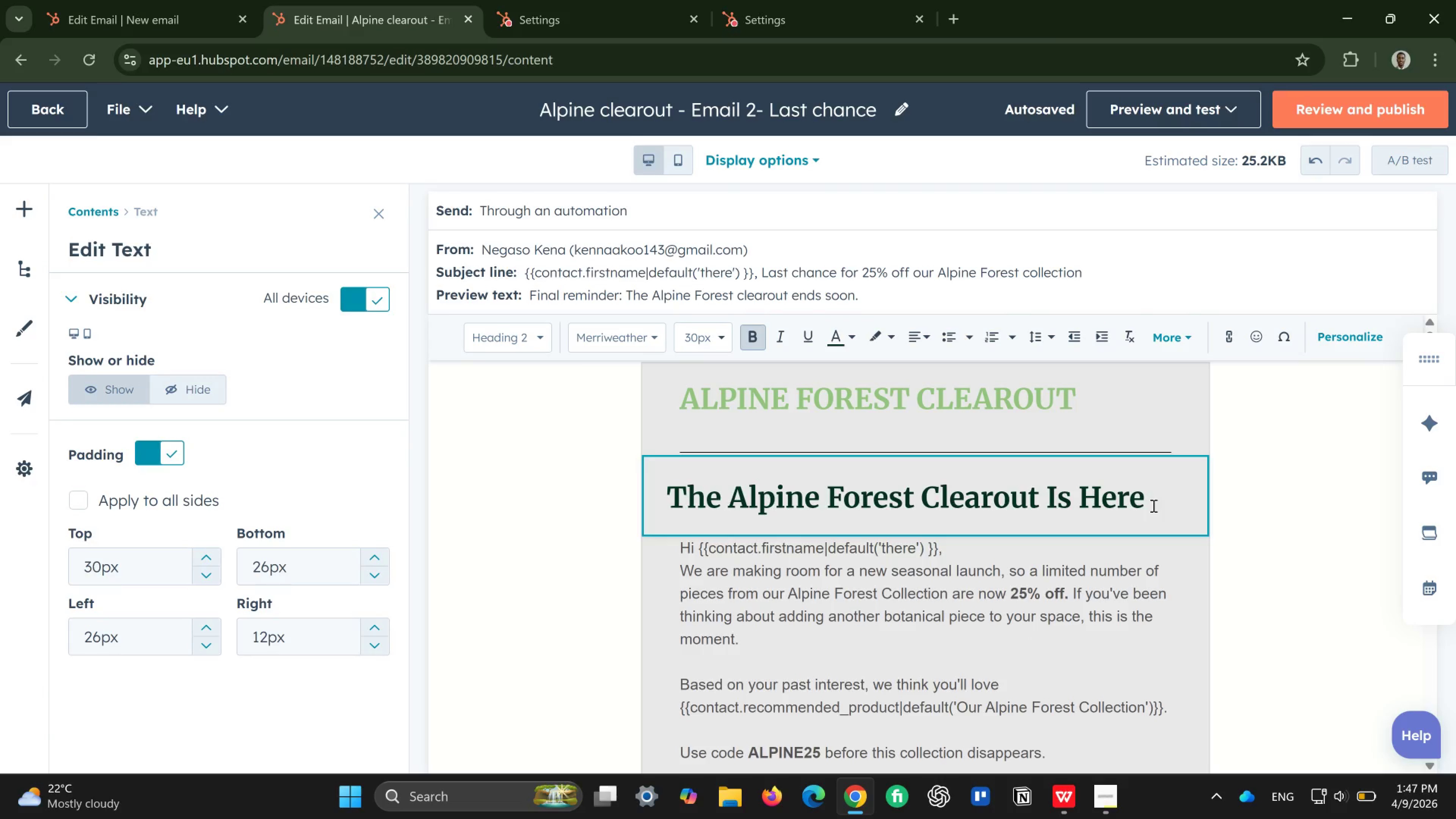 
left_click_drag(start_coordinate=[1153, 505], to_coordinate=[662, 510])
 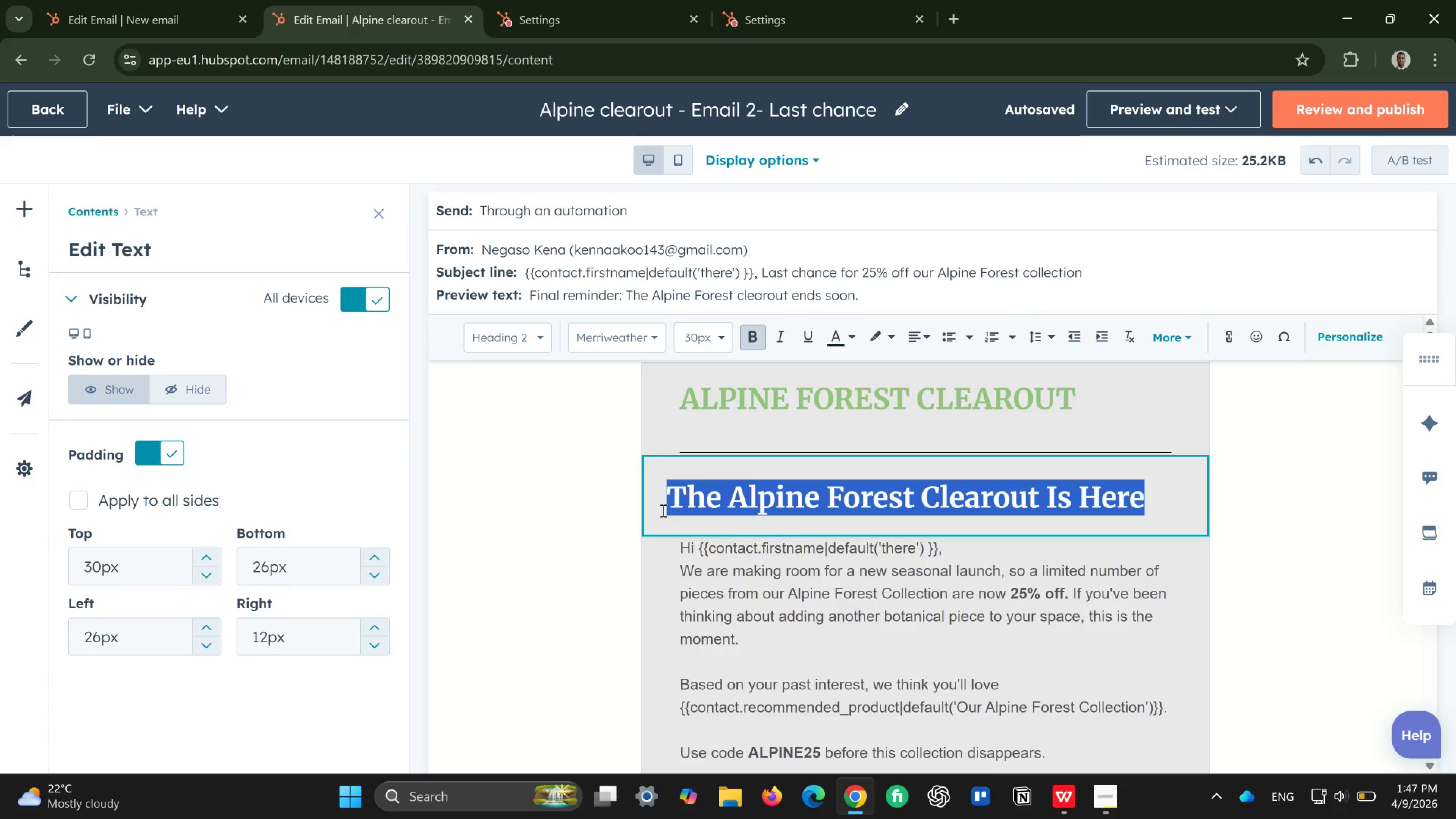 
key(Backspace)
type(Last Chance To )
 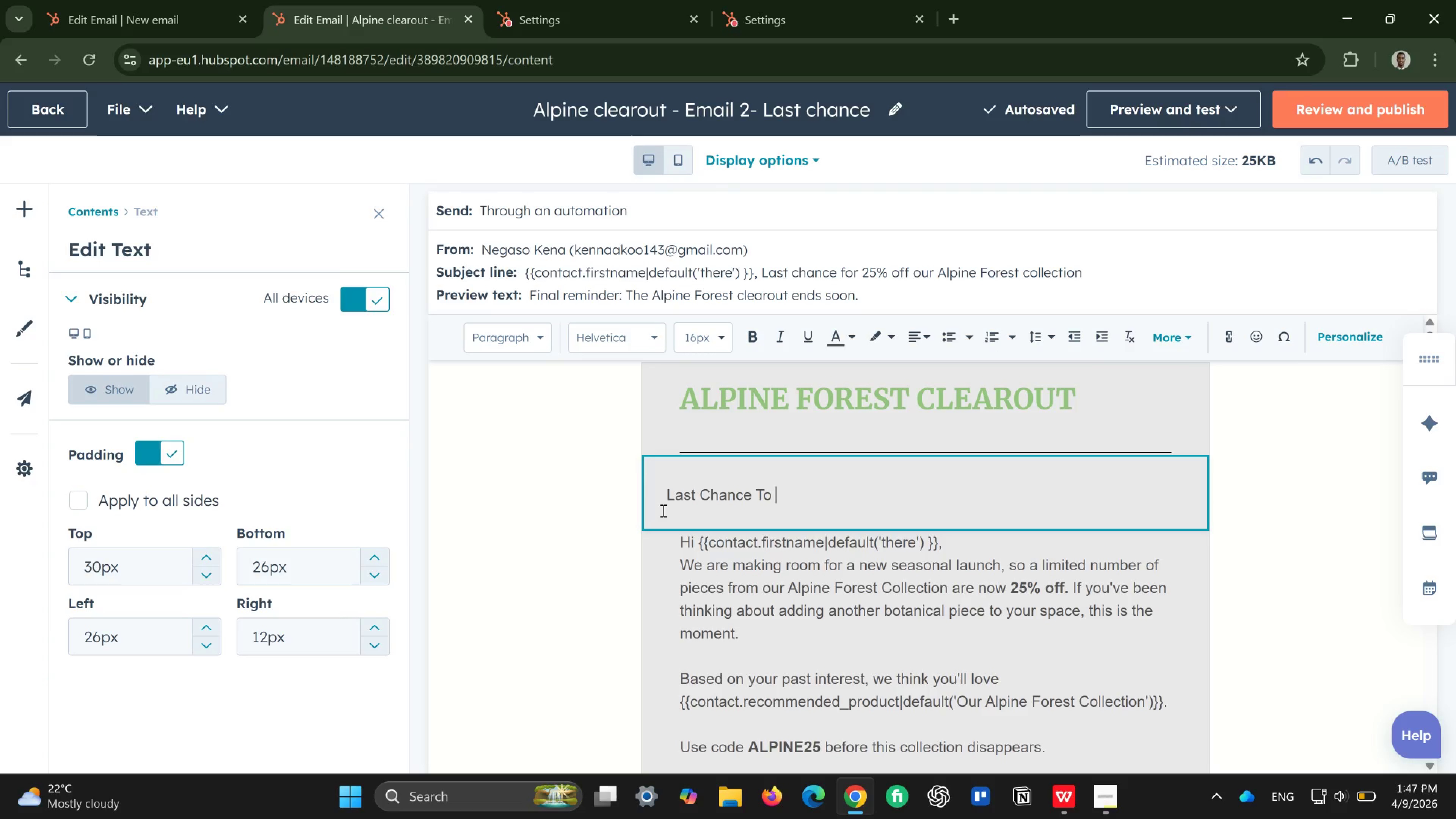 
wait(5.98)
 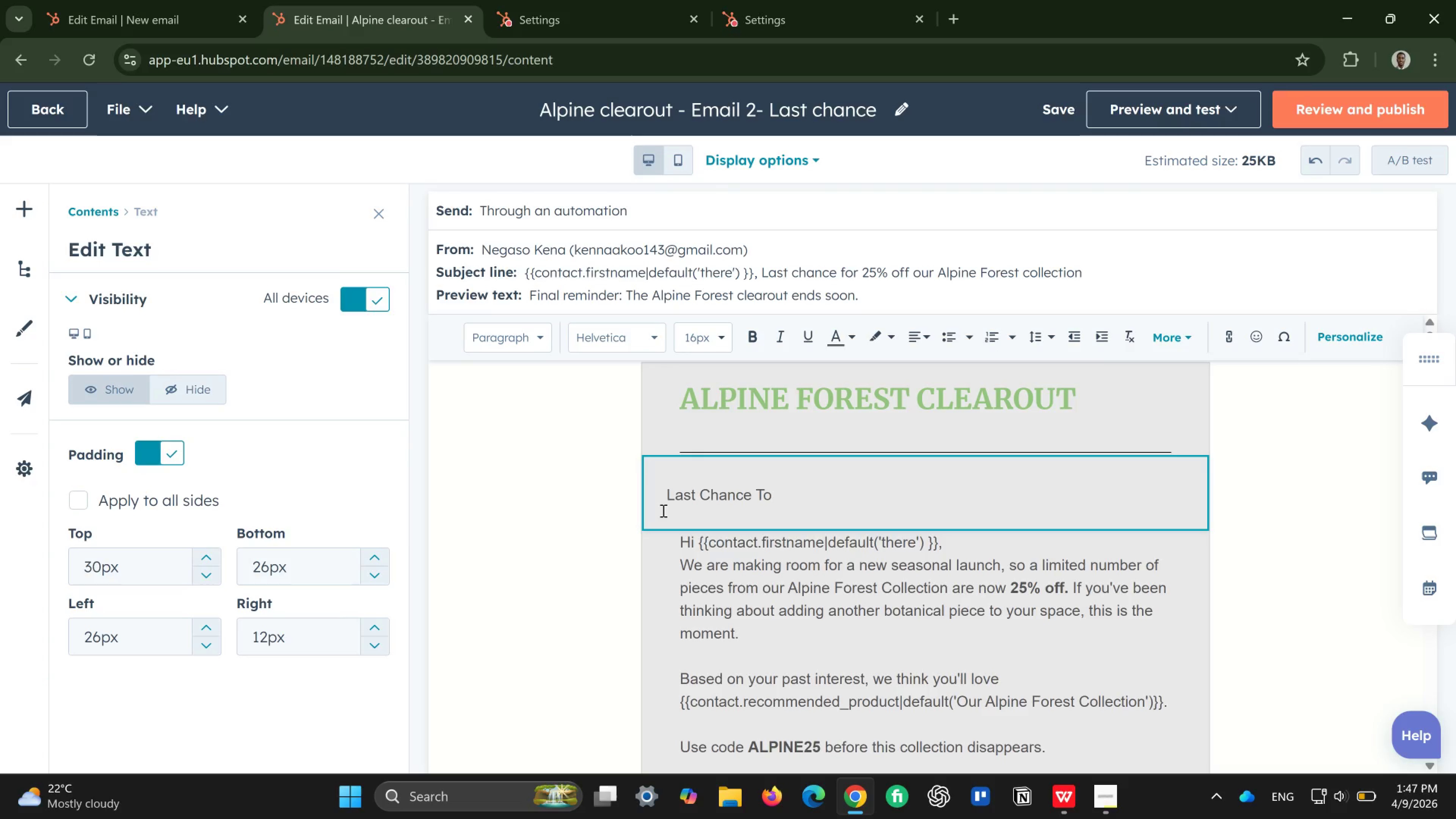 
type(Save )
 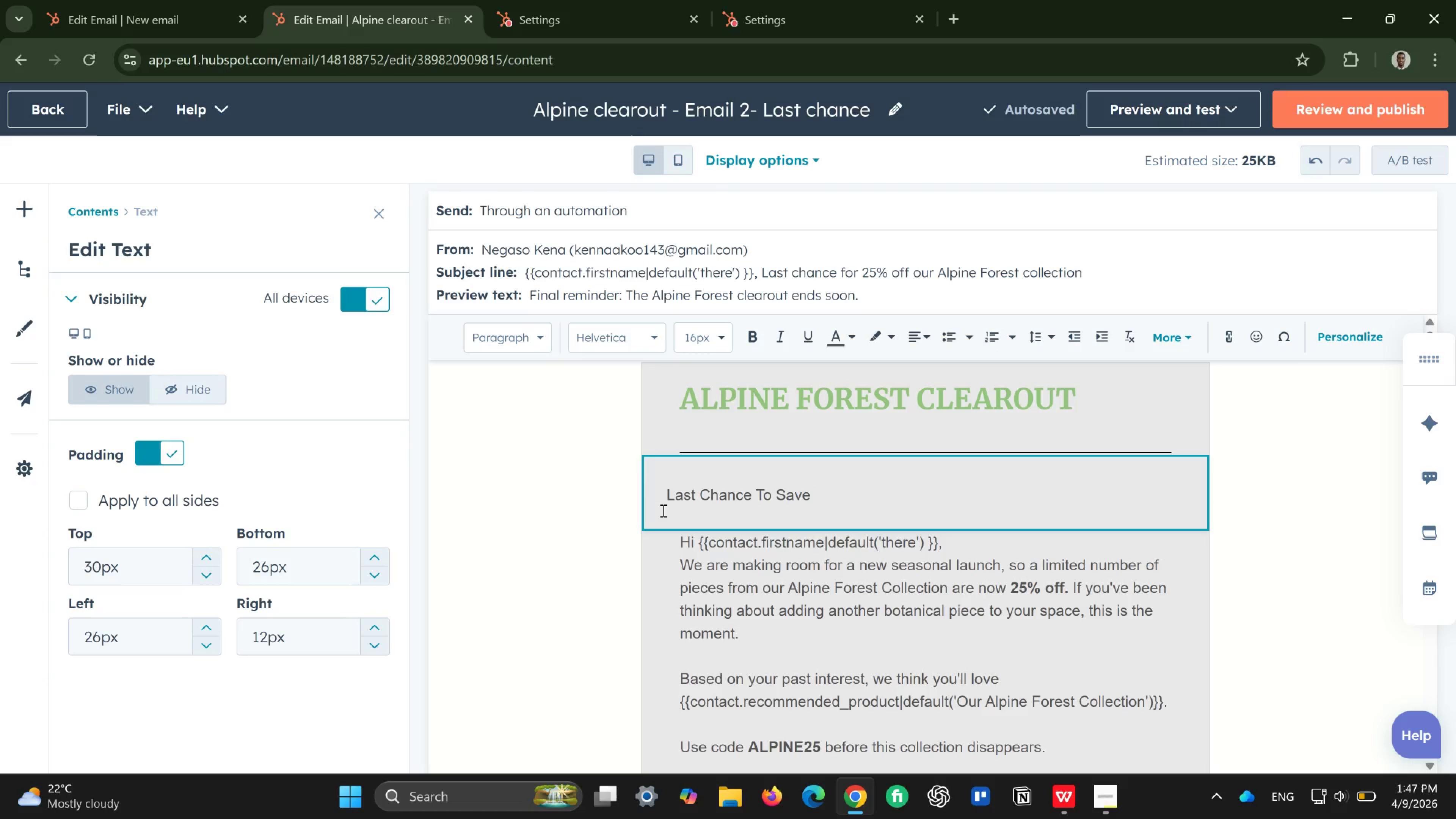 
type(On Alpine Forest)
 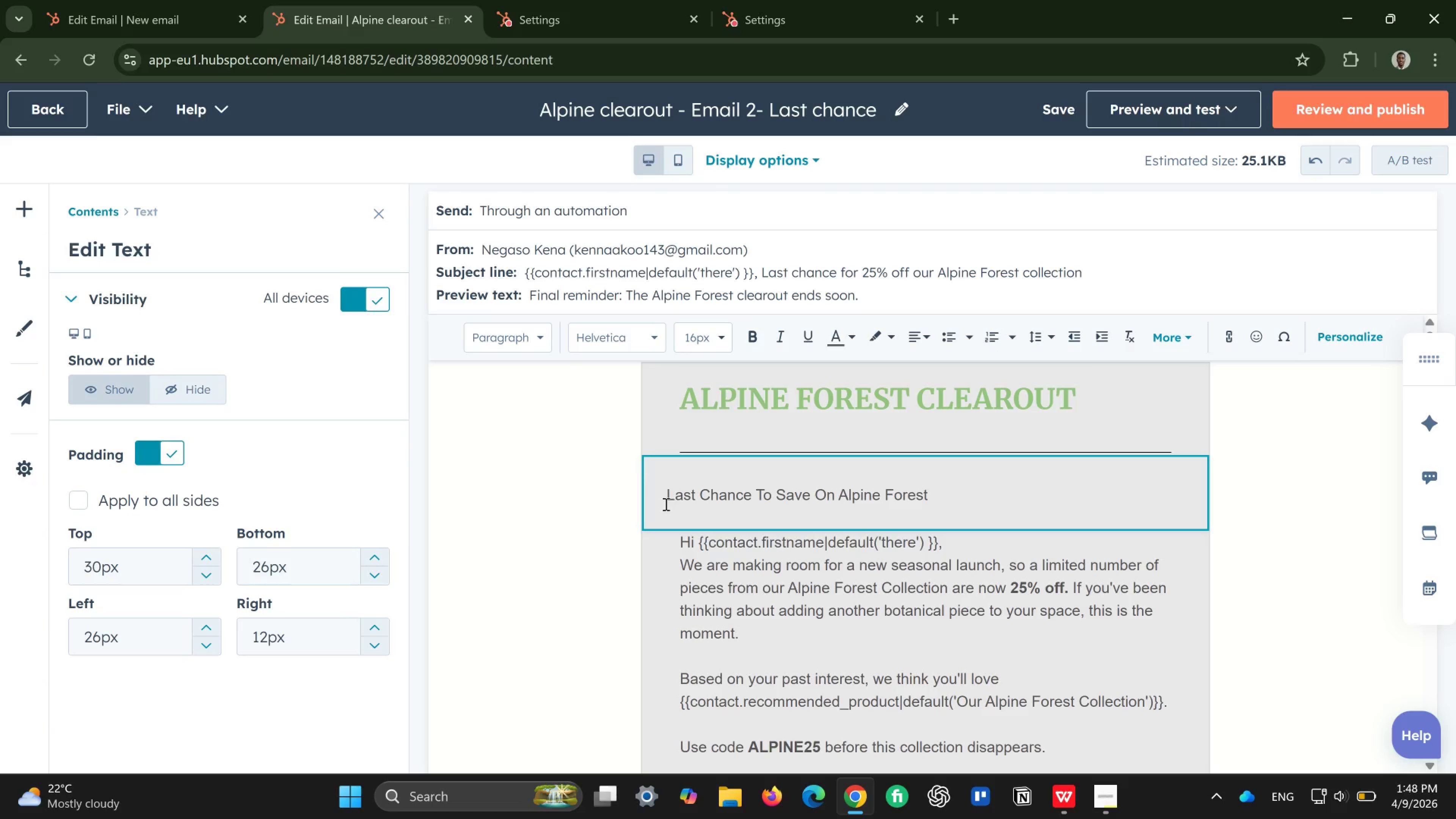 
left_click_drag(start_coordinate=[665, 500], to_coordinate=[923, 503])
 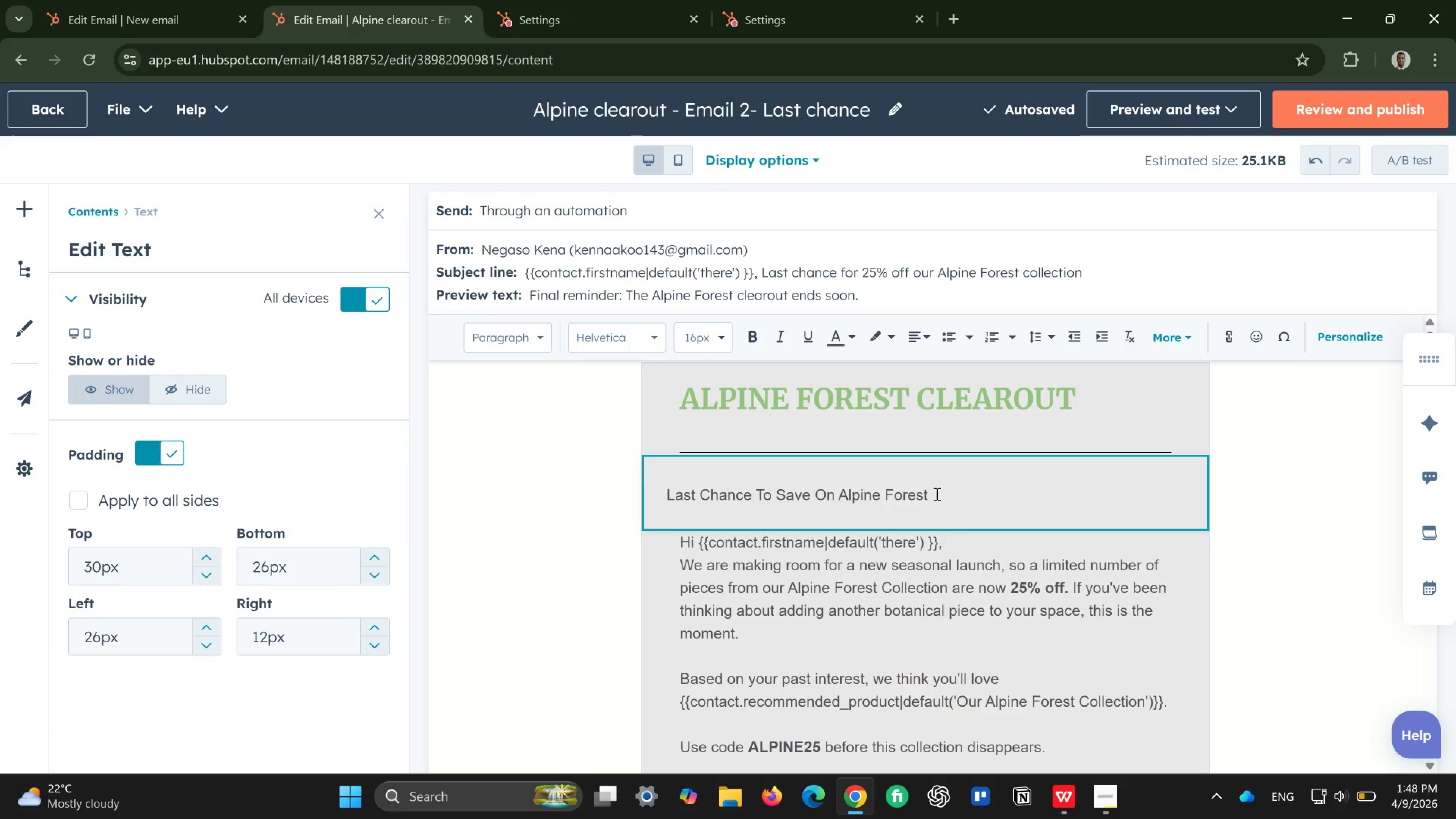 
left_click_drag(start_coordinate=[936, 494], to_coordinate=[717, 482])
 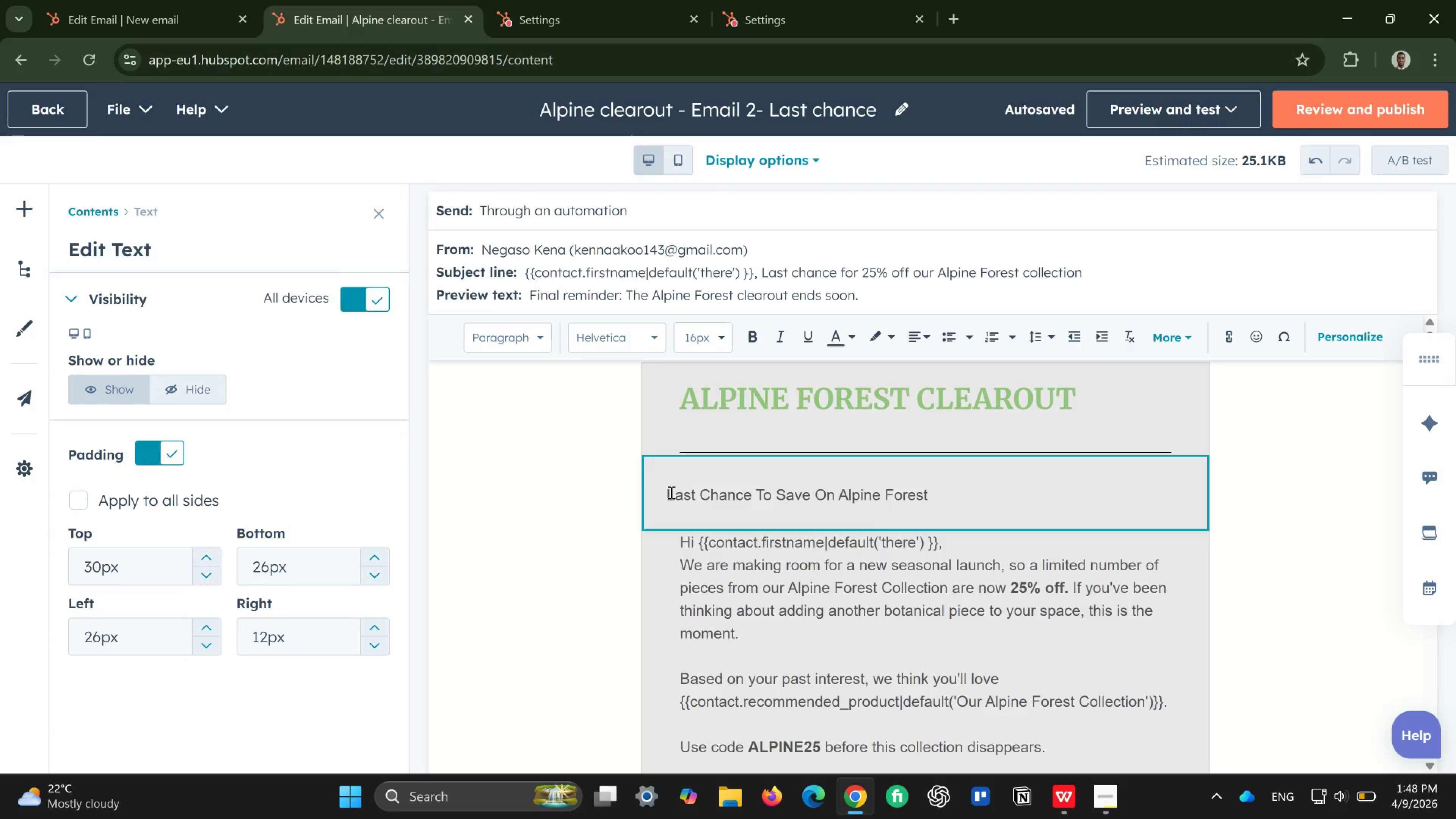 
left_click([670, 492])
 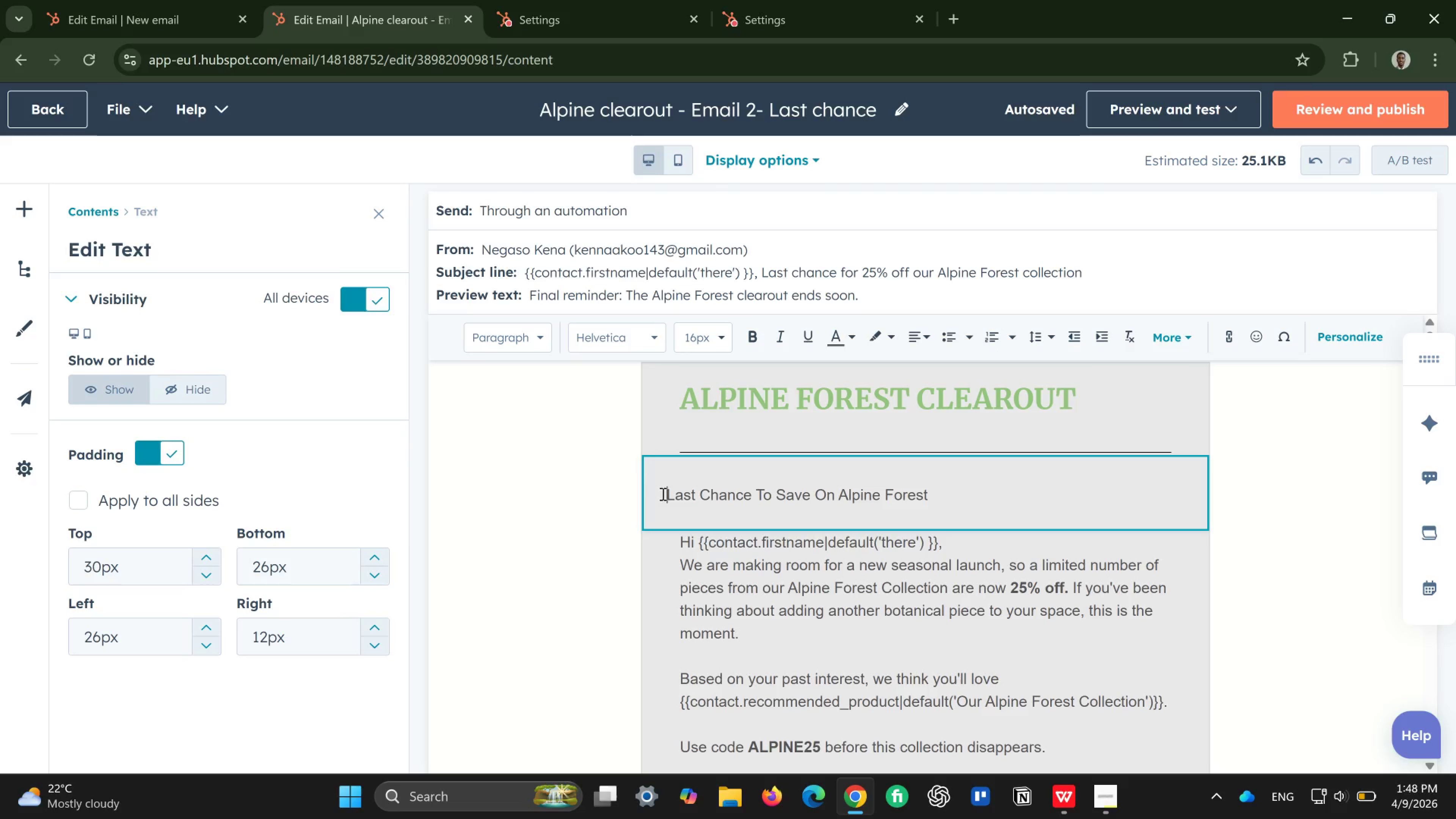 
left_click_drag(start_coordinate=[662, 494], to_coordinate=[938, 493])
 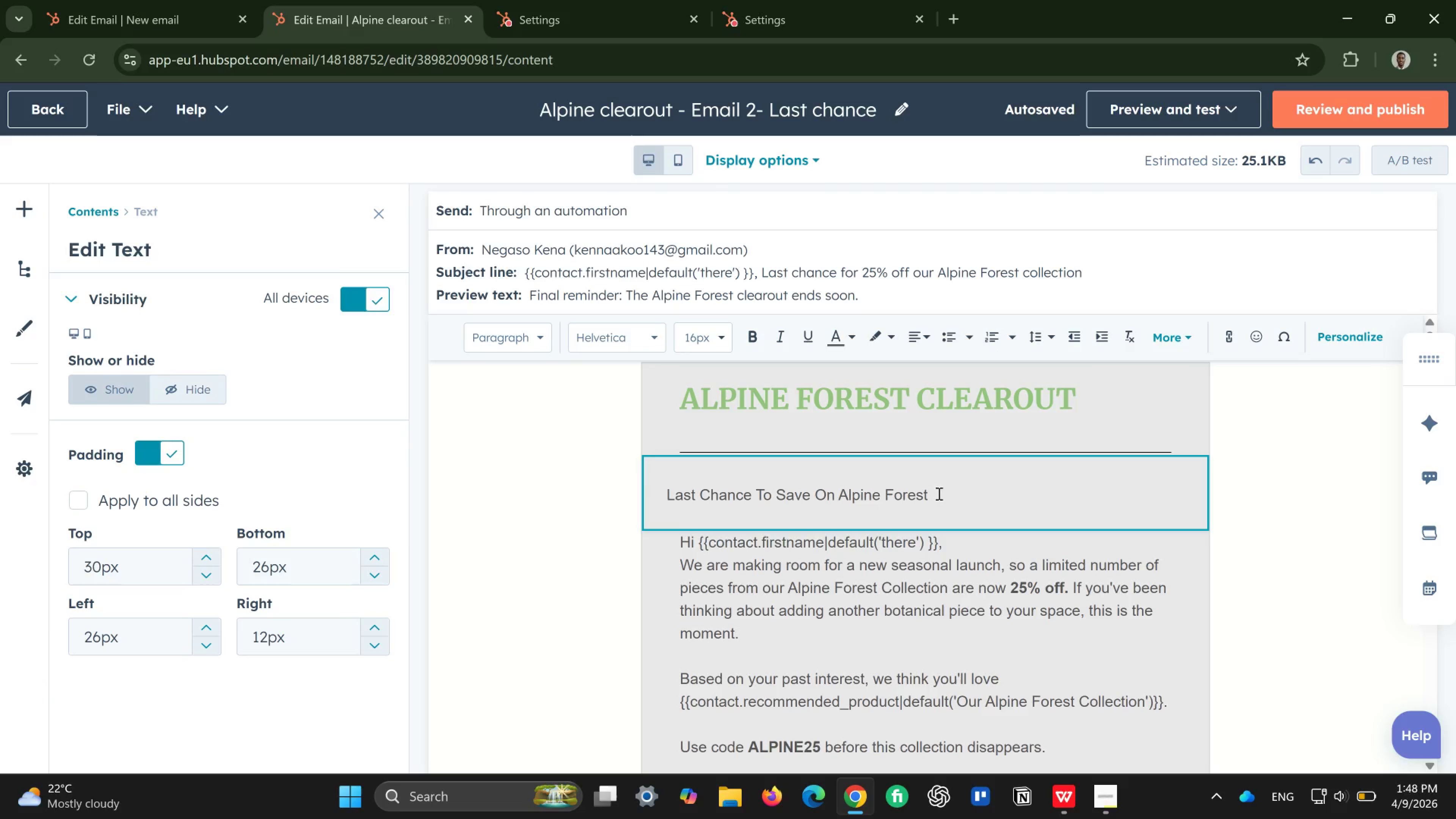 
left_click_drag(start_coordinate=[938, 493], to_coordinate=[932, 494])
 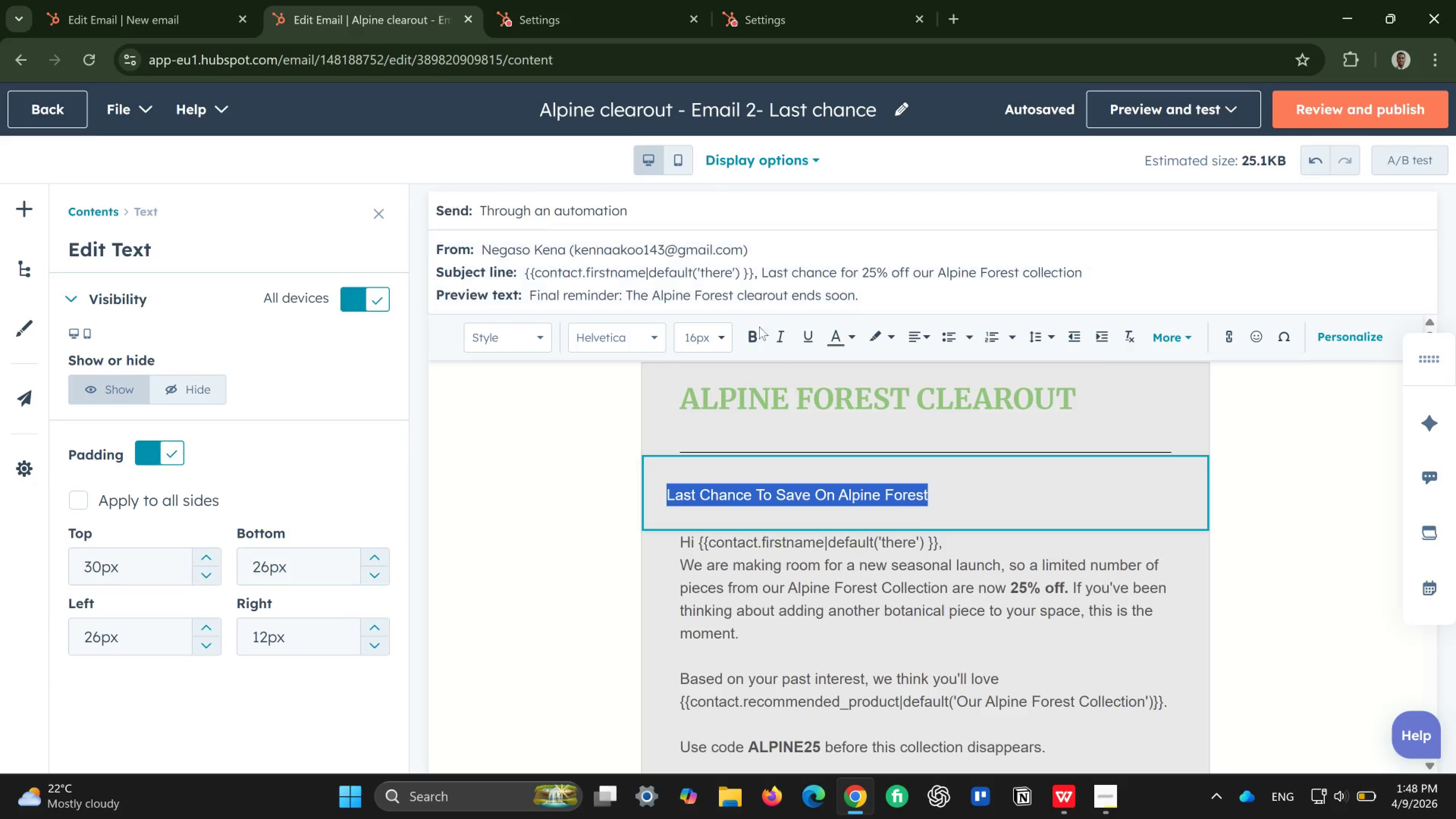 
left_click([759, 334])
 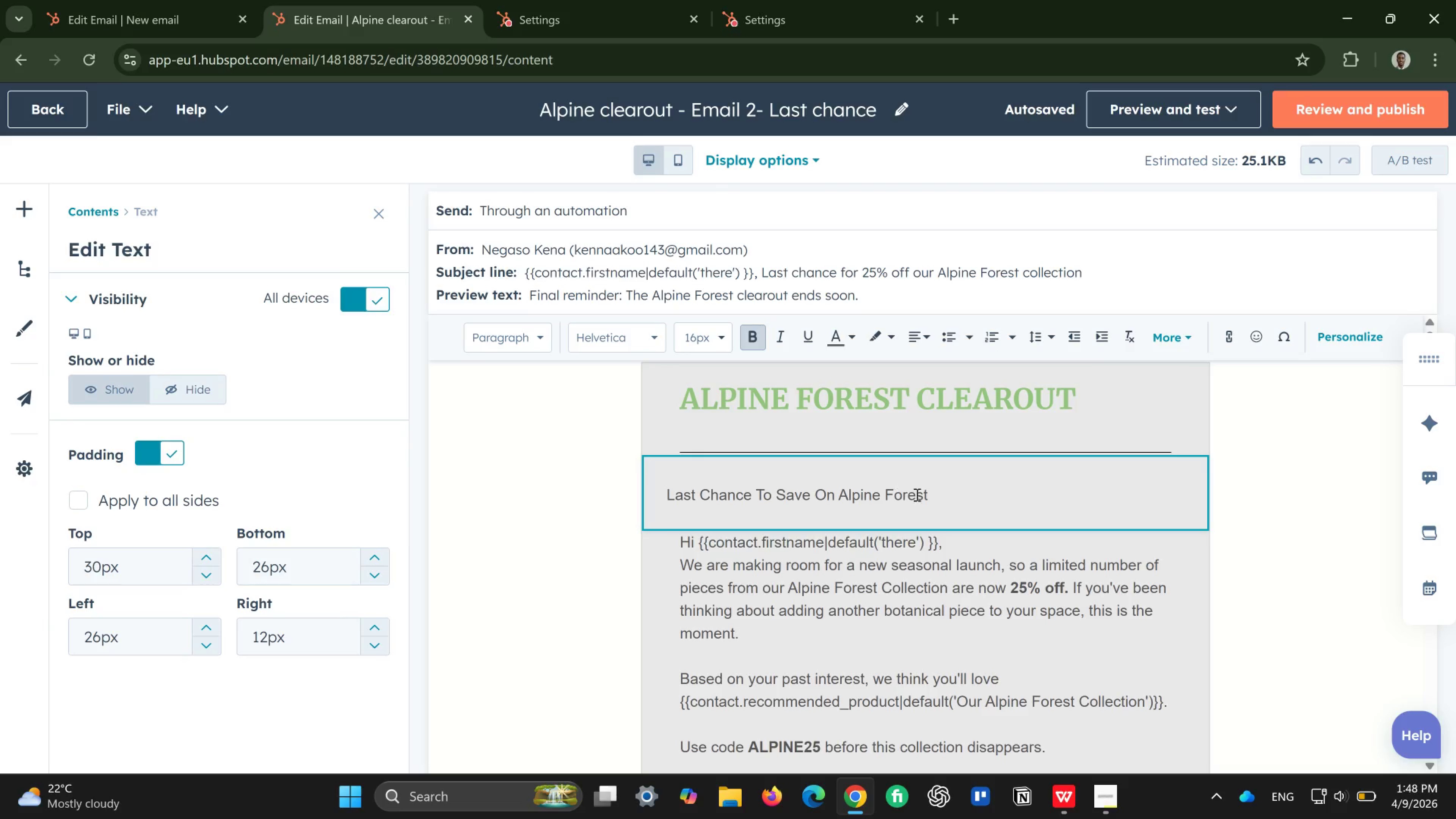 
left_click_drag(start_coordinate=[940, 498], to_coordinate=[662, 491])
 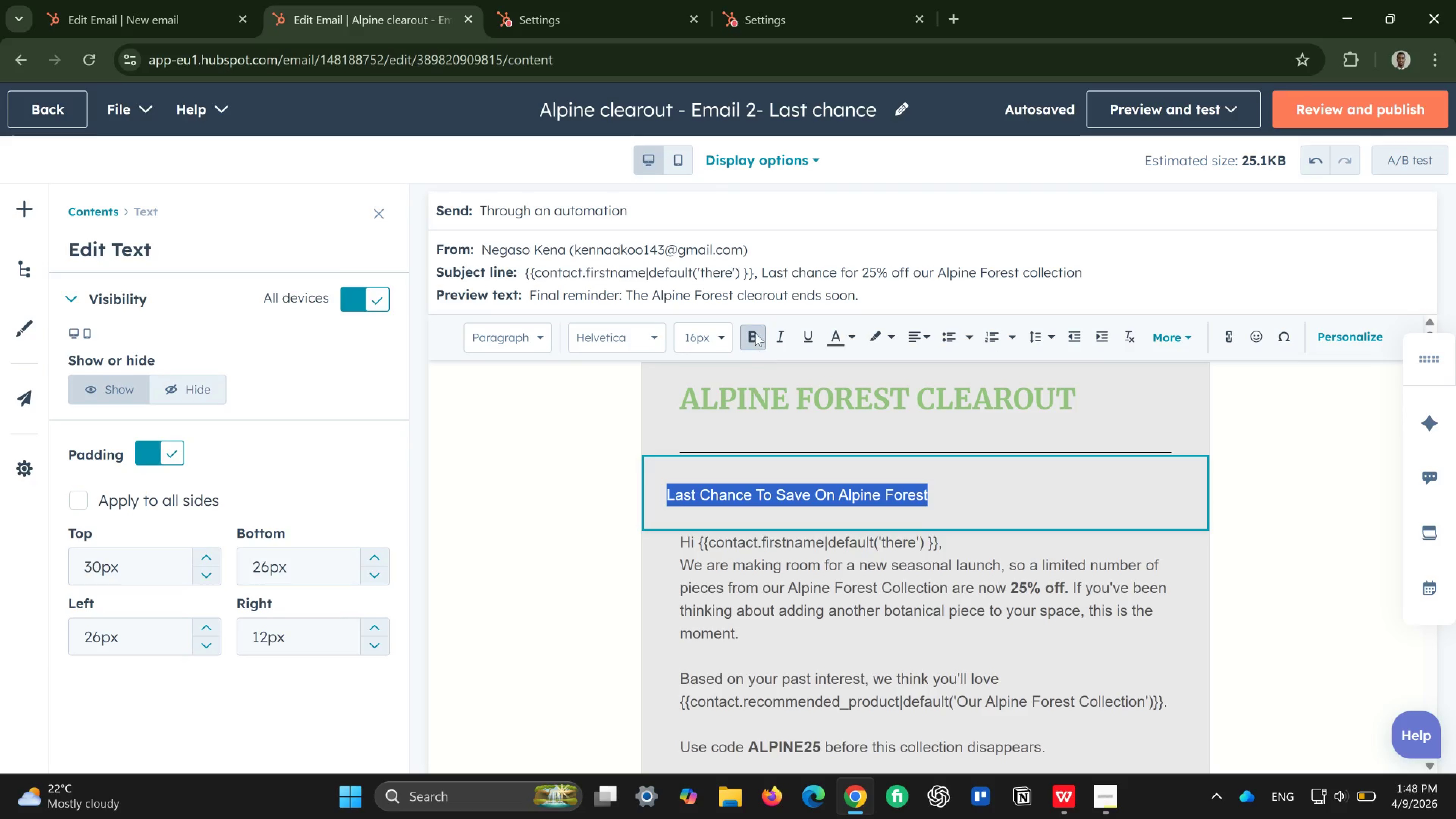 
left_click([755, 333])
 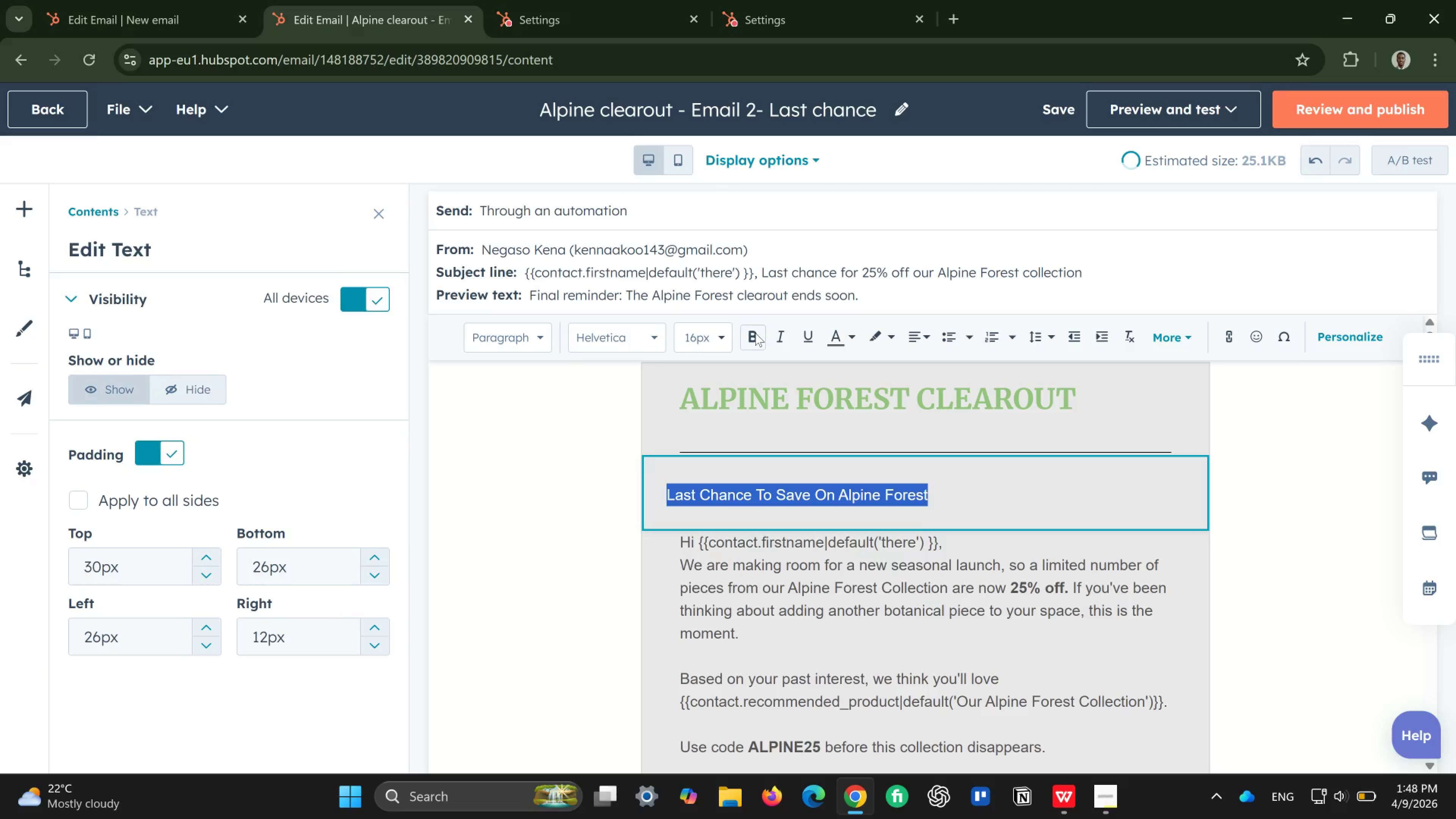 
left_click([755, 333])
 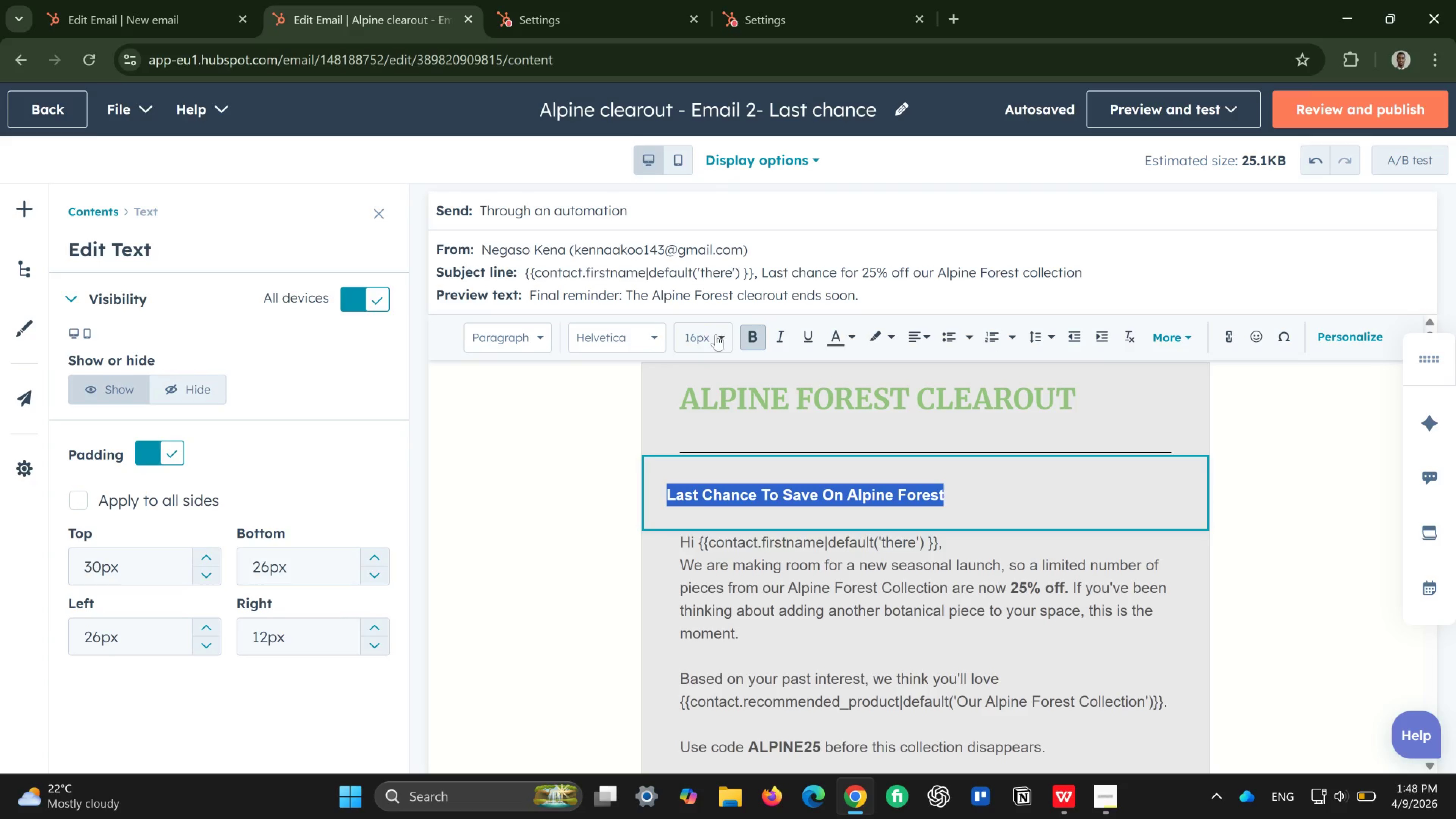 
wait(13.81)
 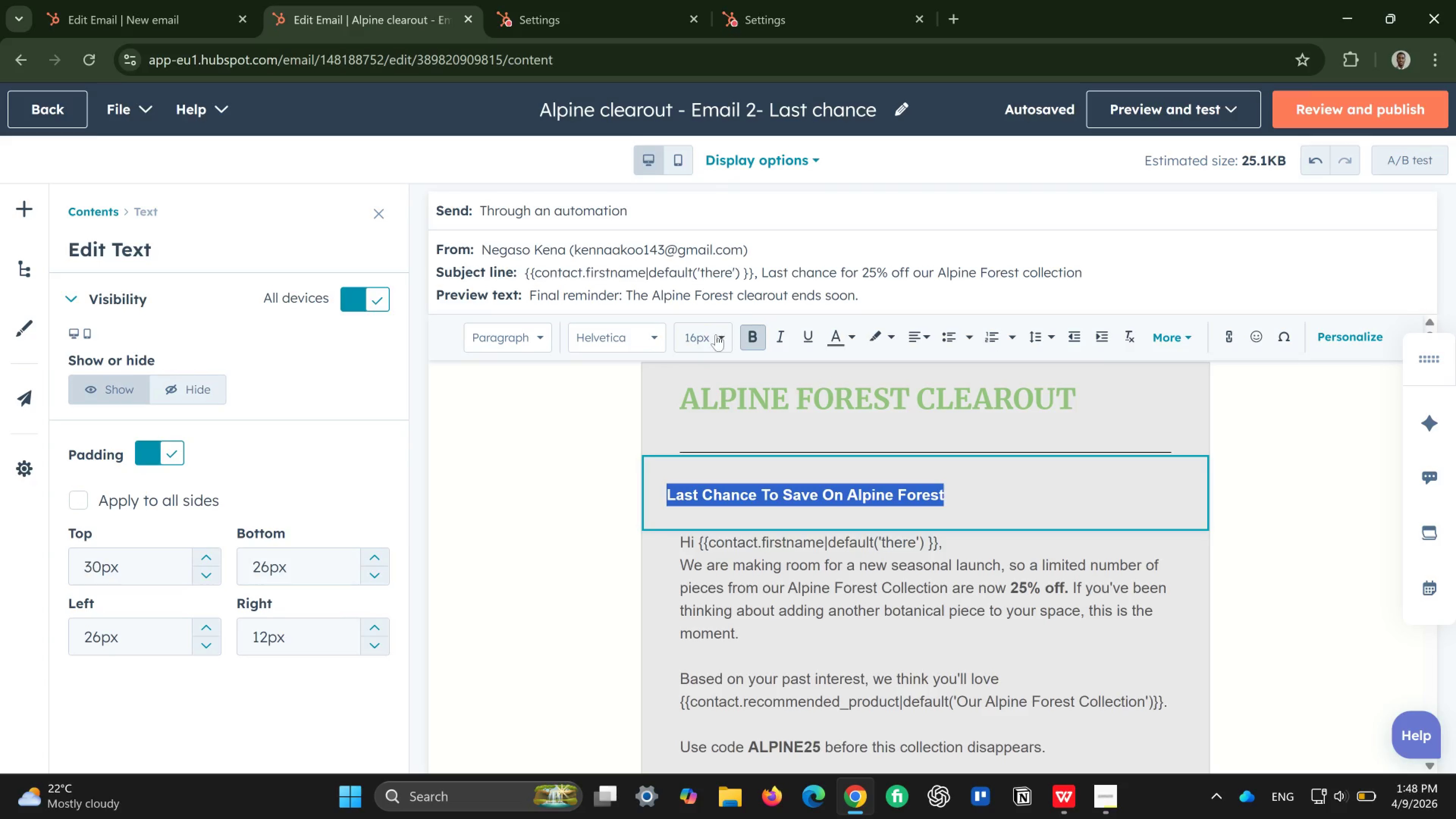 
left_click_drag(start_coordinate=[681, 340], to_coordinate=[686, 339])
 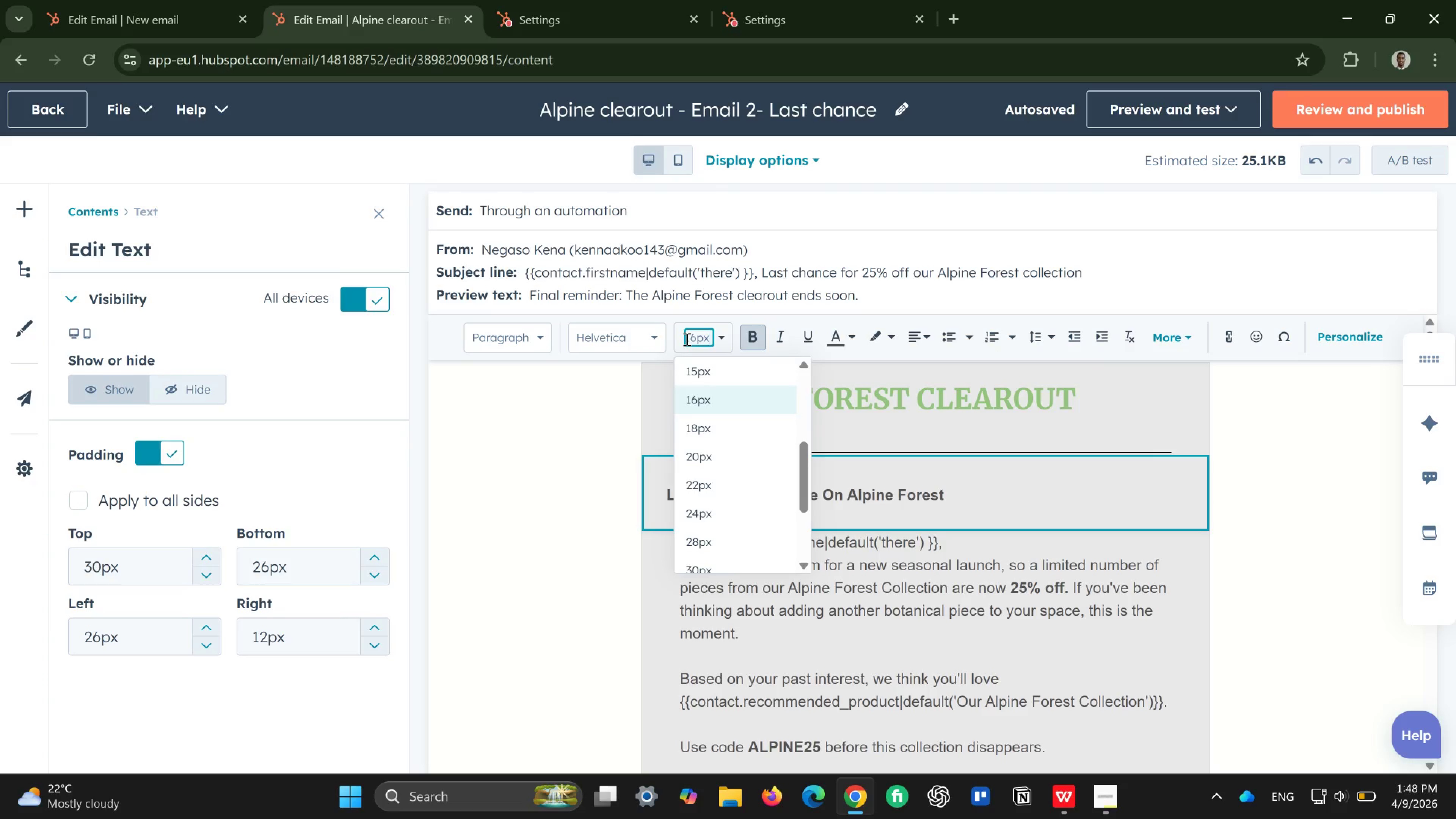 
left_click_drag(start_coordinate=[686, 339], to_coordinate=[754, 298])
 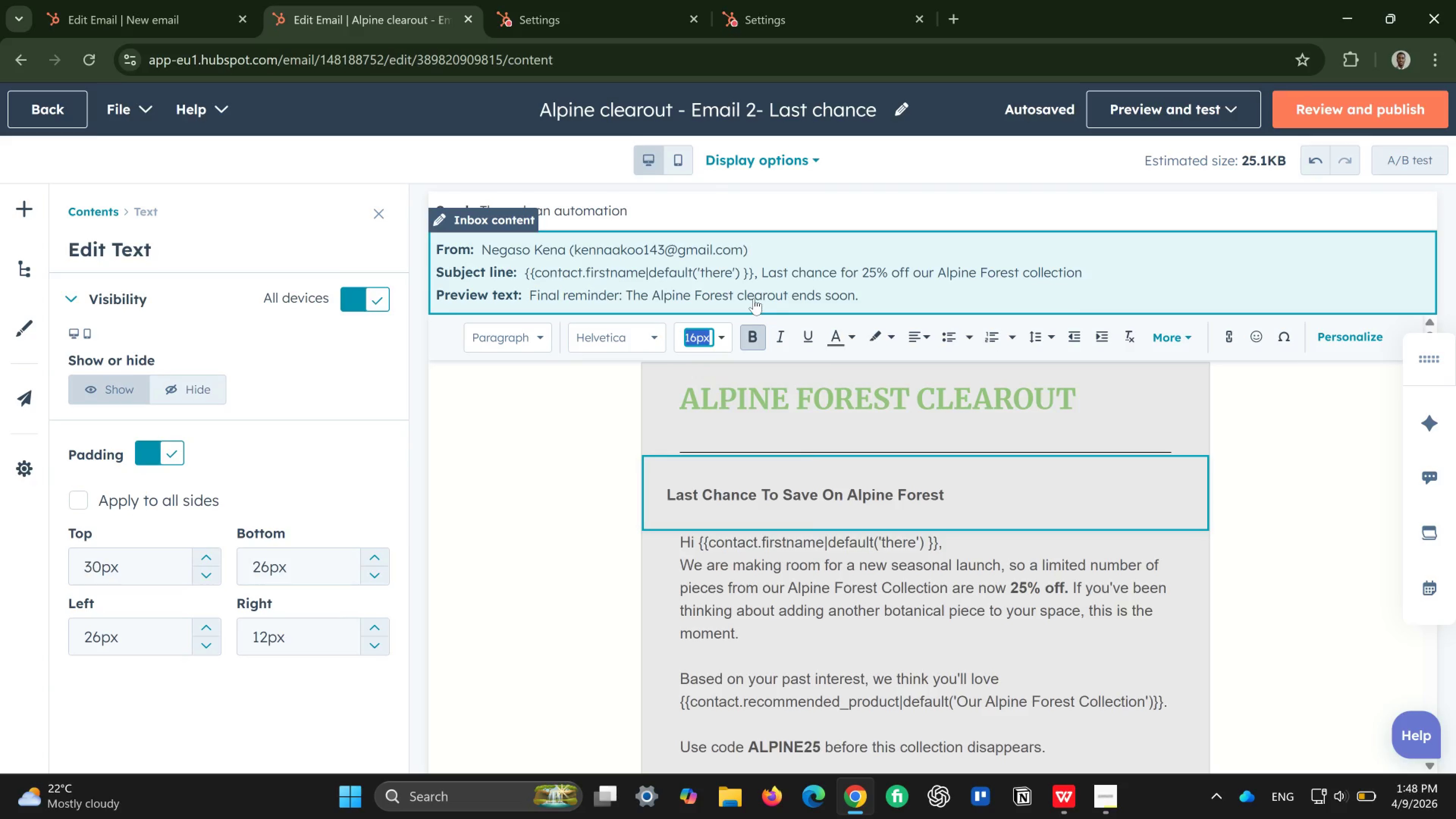 
key(ArrowUp)
 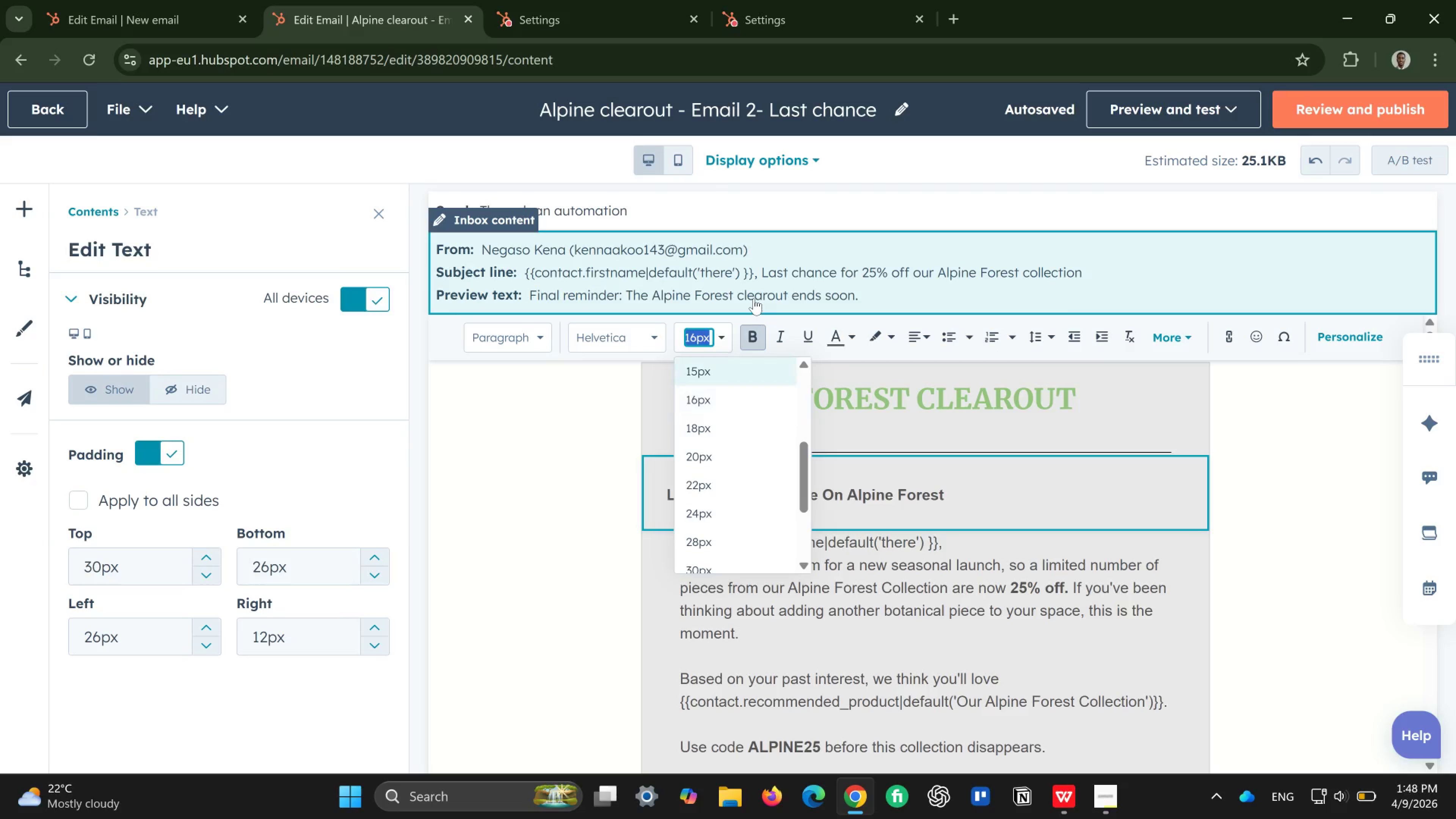 
key(ArrowUp)
 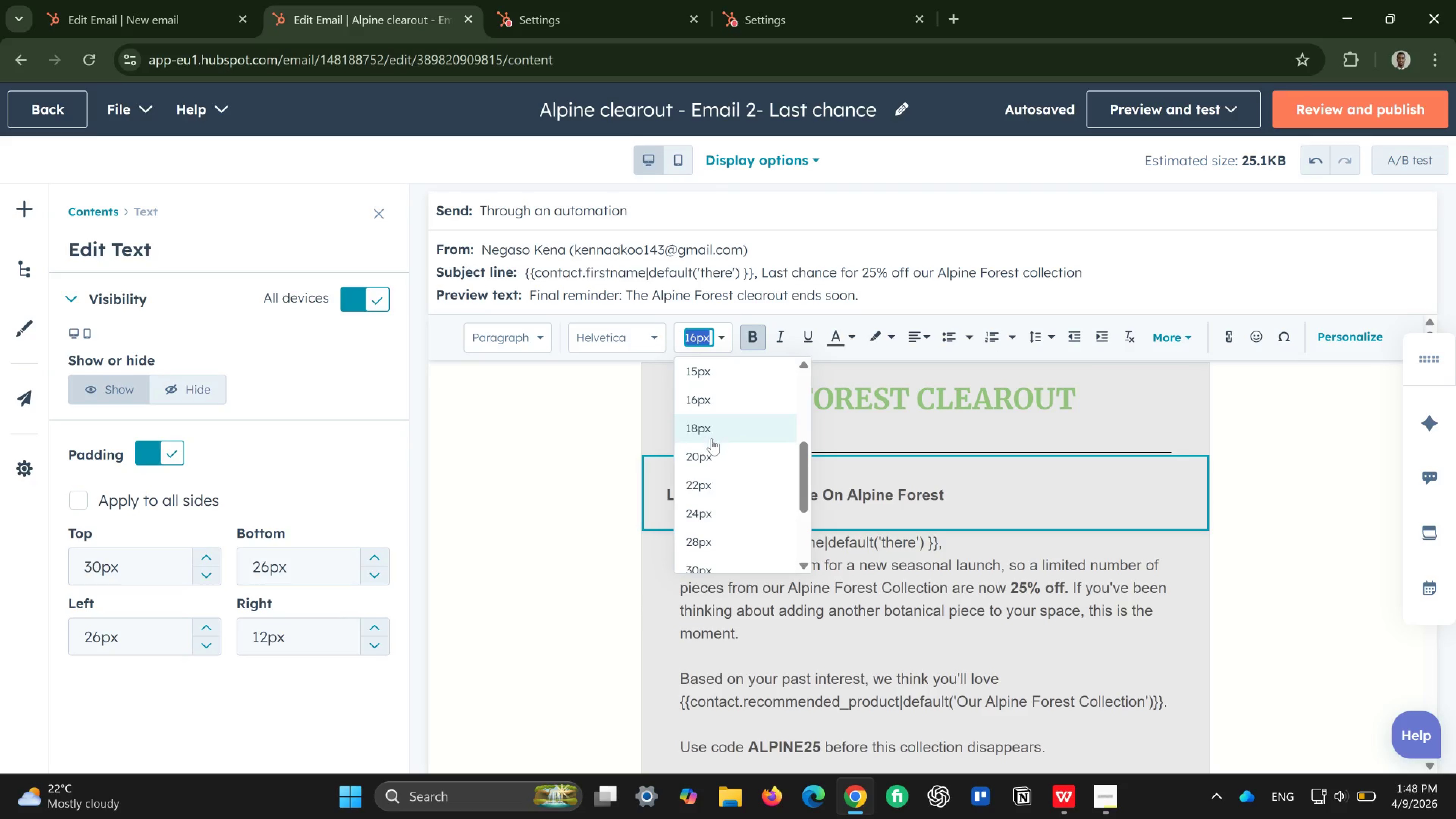 
left_click([708, 453])
 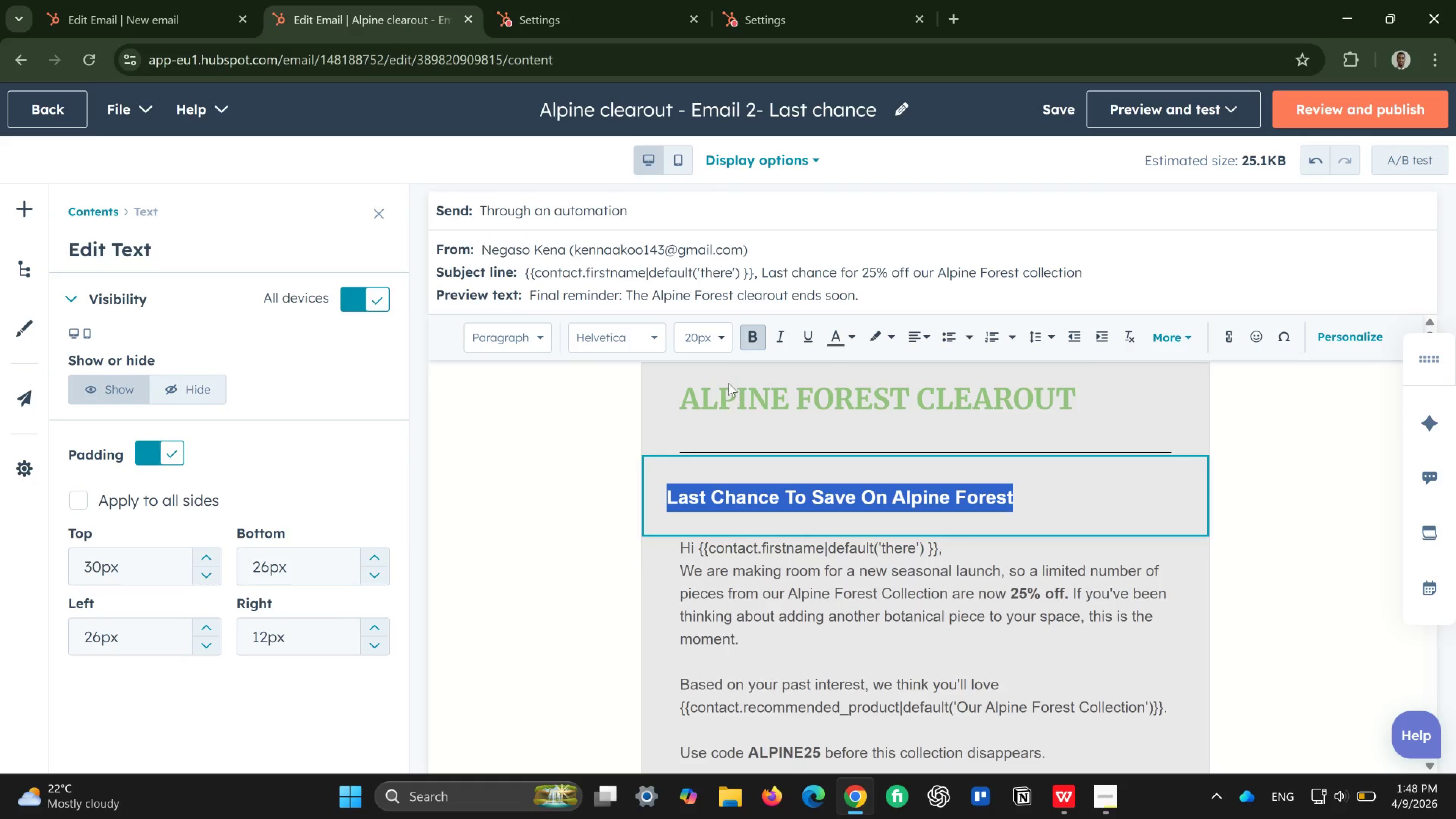 
left_click([721, 341])
 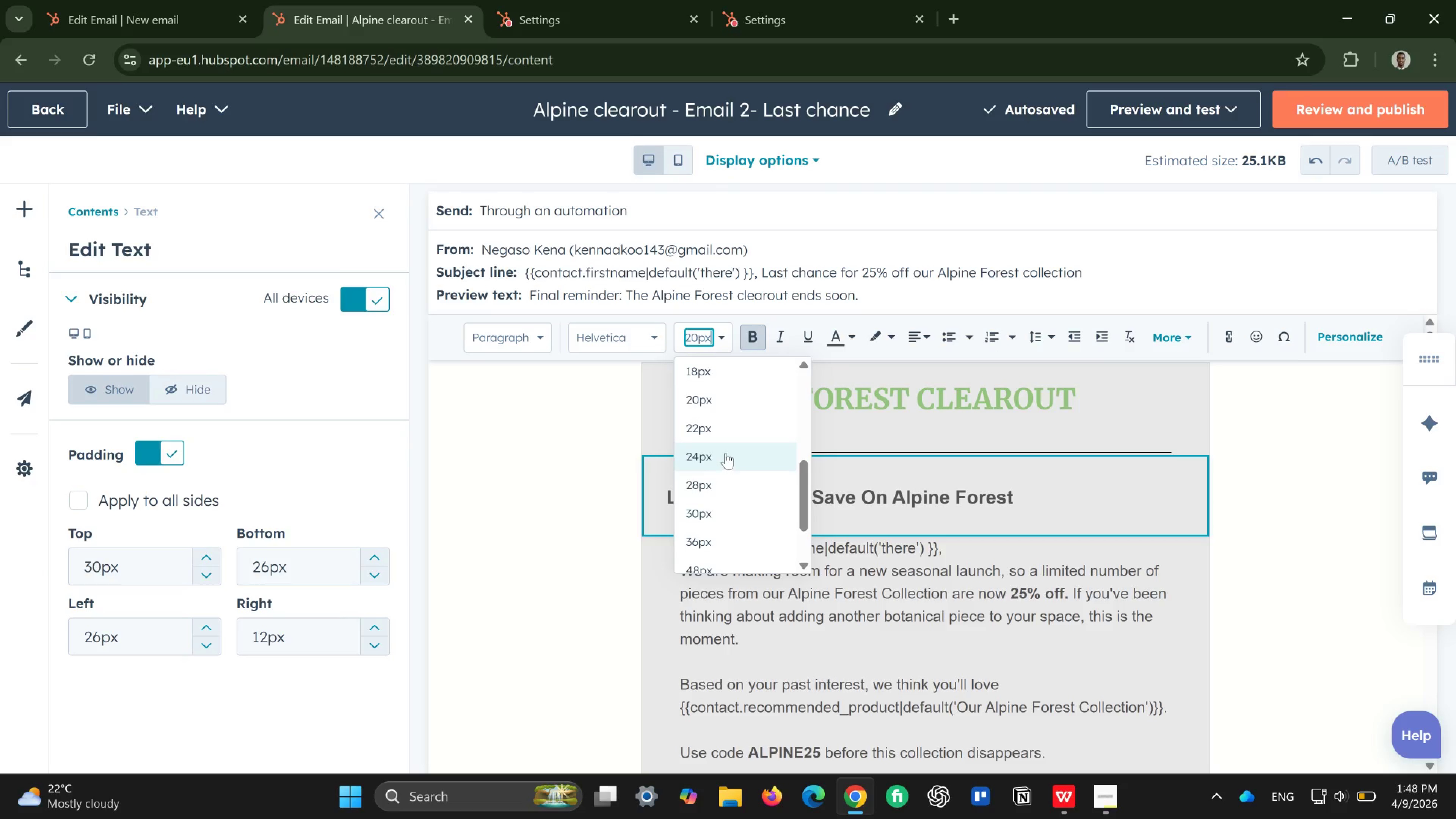 
left_click([726, 453])
 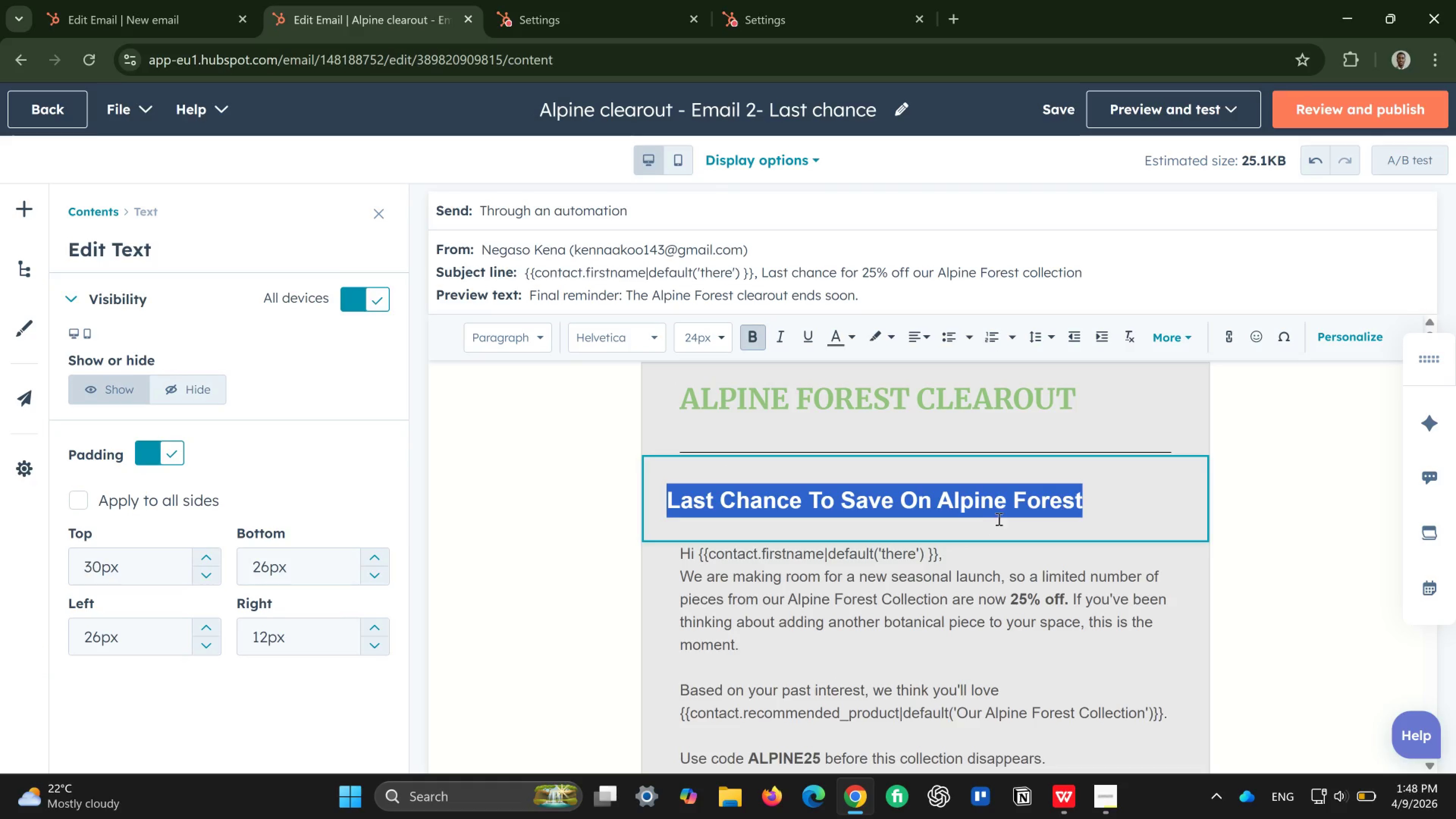 
left_click([1001, 518])
 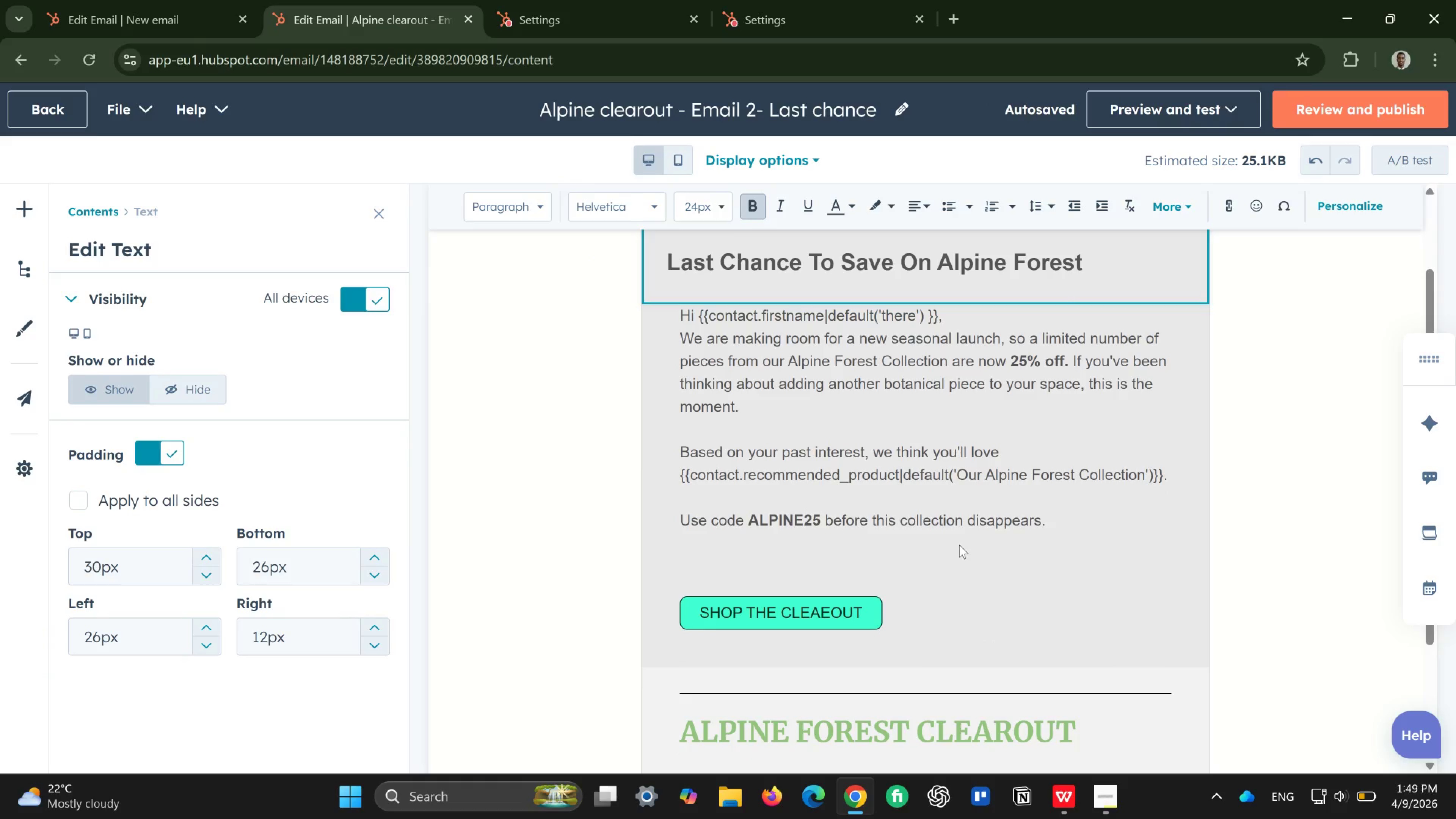 
wait(13.64)
 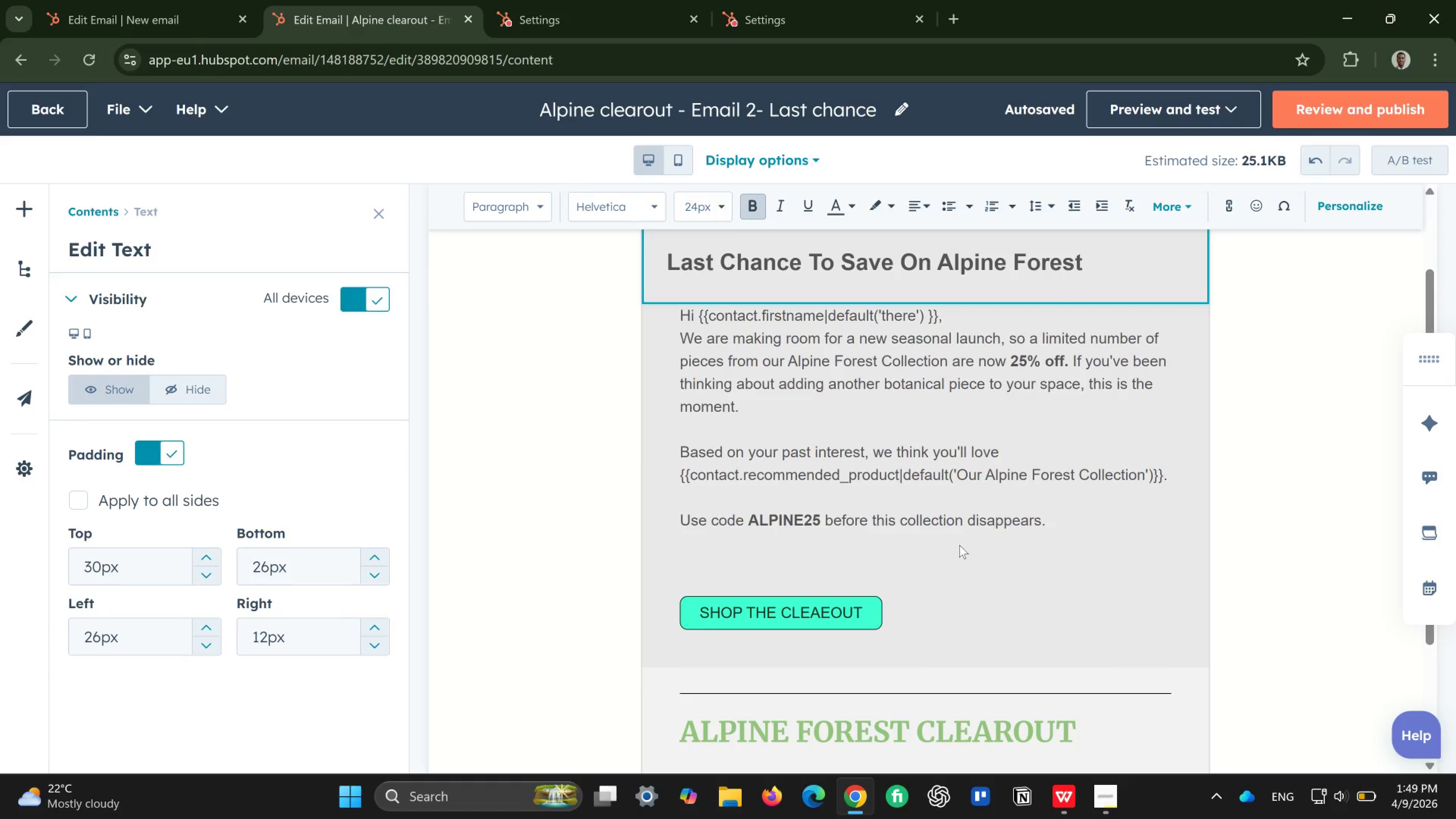 
left_click_drag(start_coordinate=[683, 329], to_coordinate=[689, 336])
 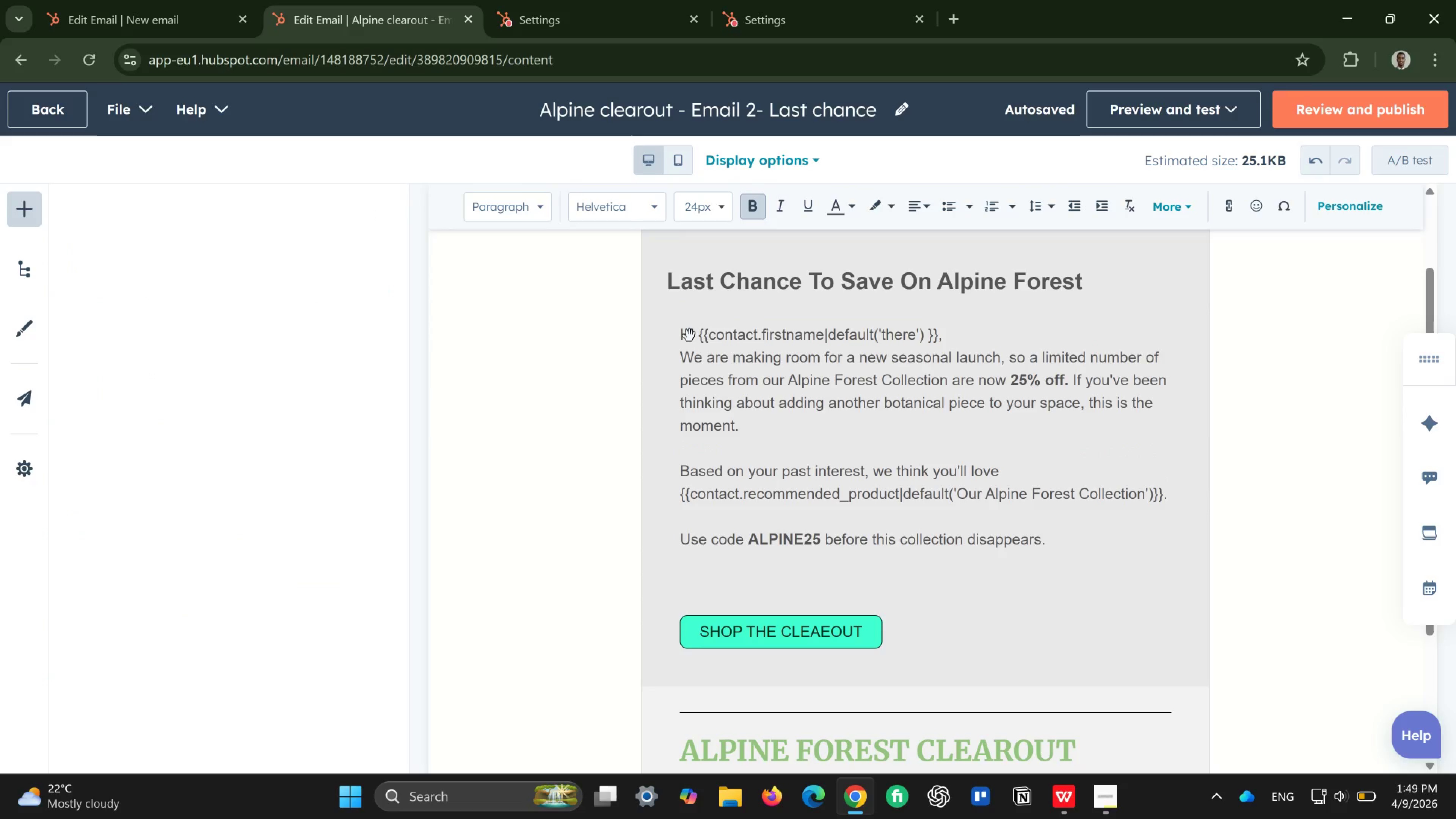 
left_click([689, 336])
 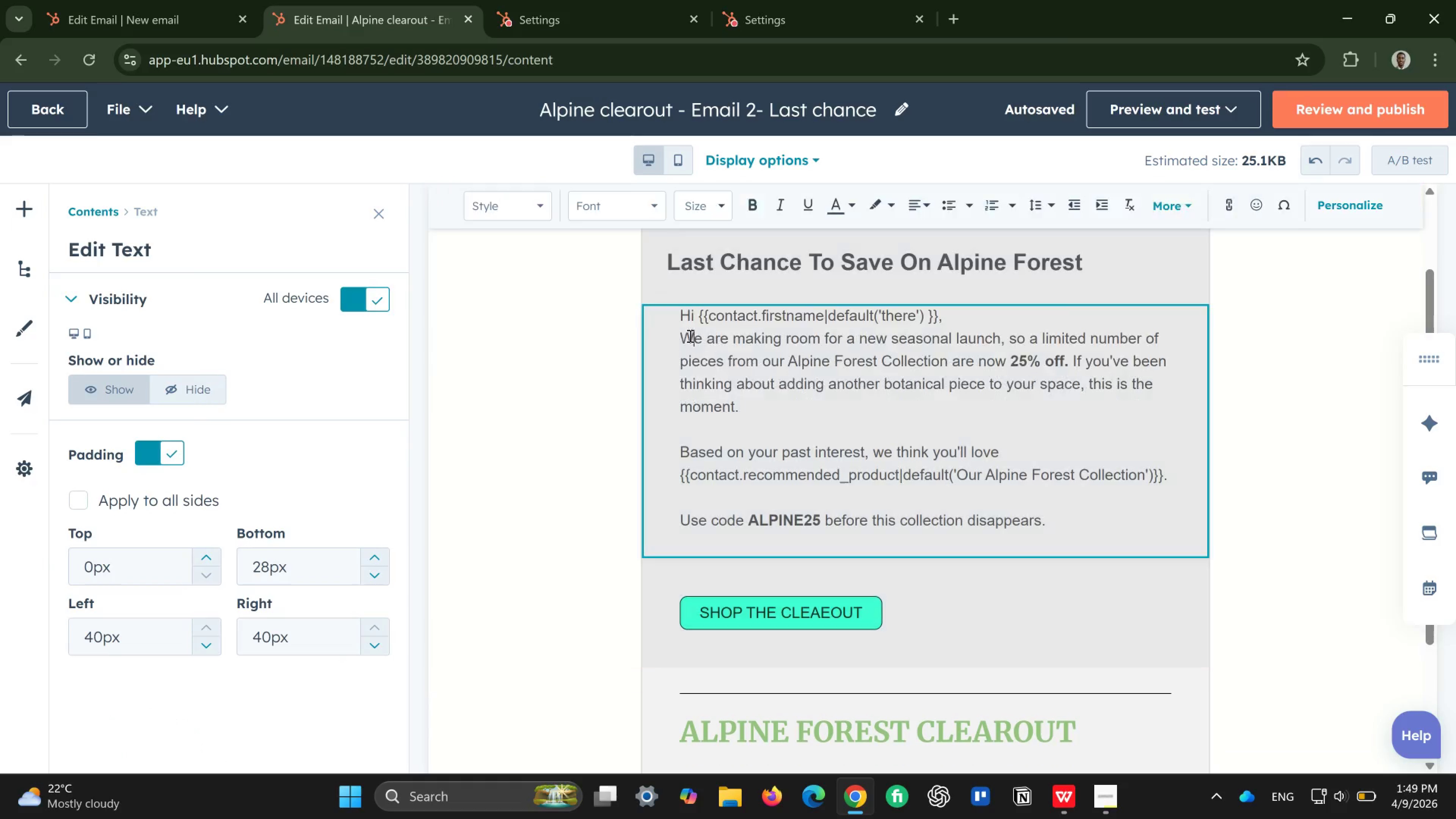 
double_click([689, 336])
 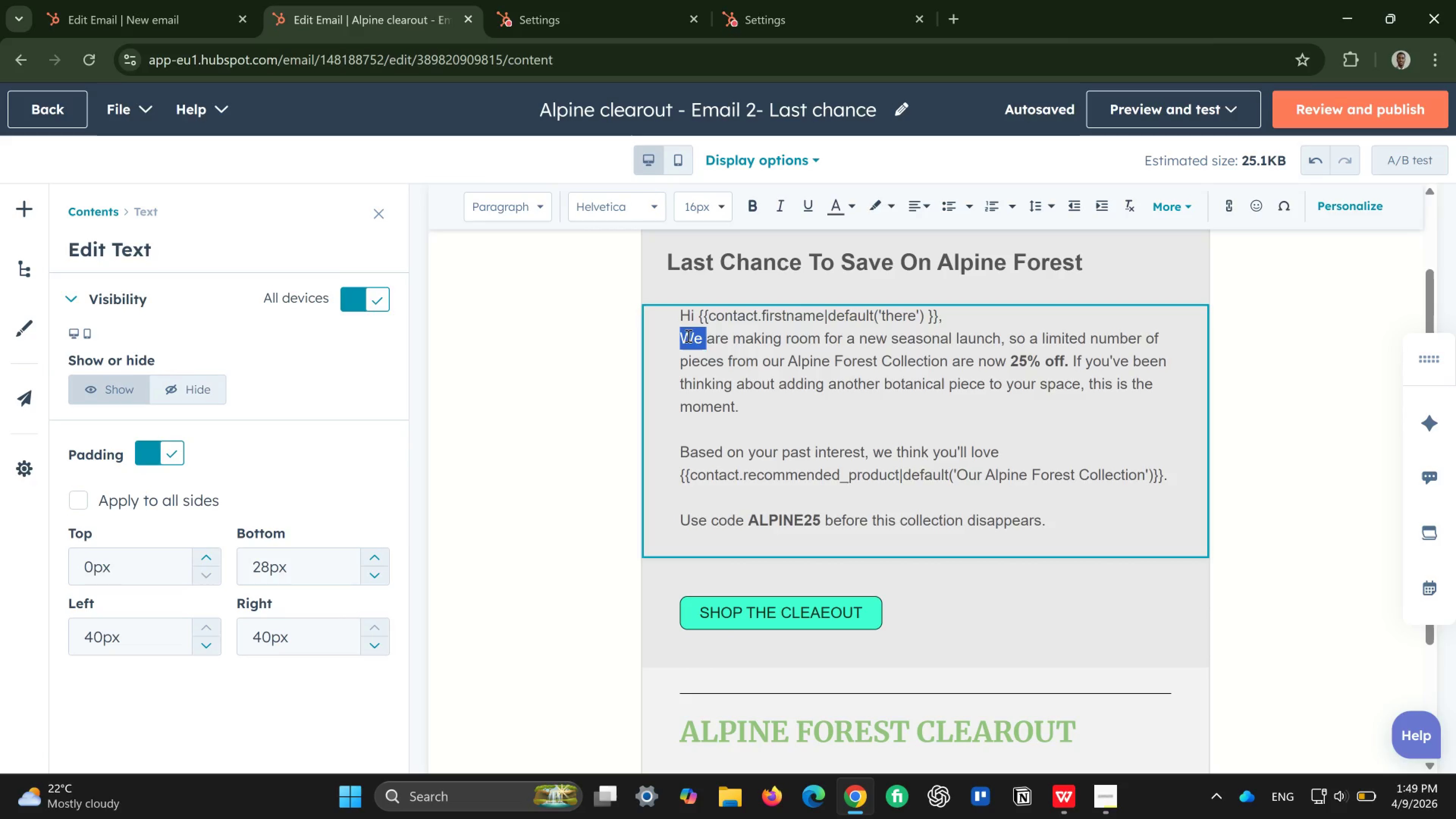 
left_click([681, 336])
 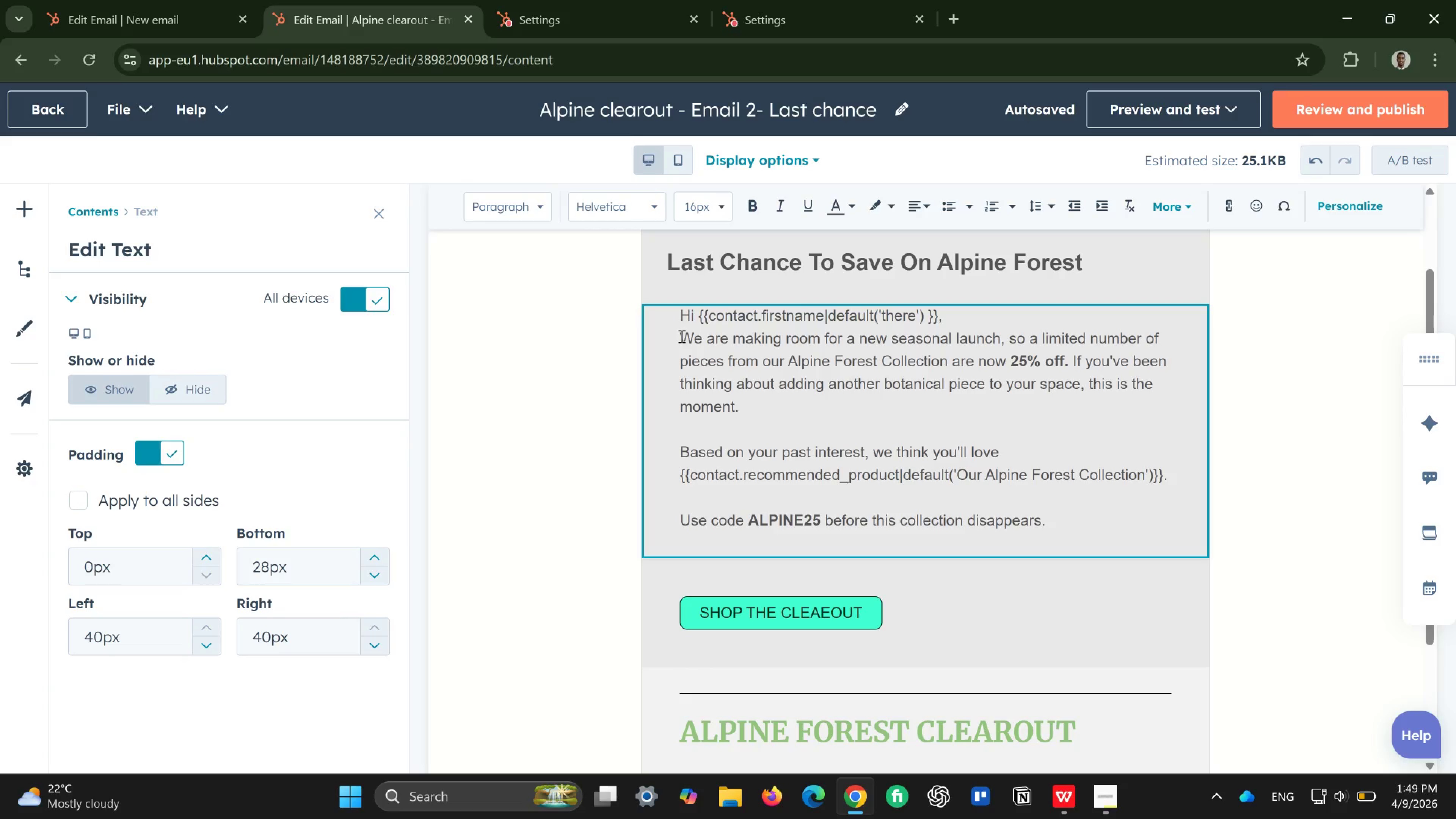 
left_click_drag(start_coordinate=[681, 336], to_coordinate=[1050, 446])
 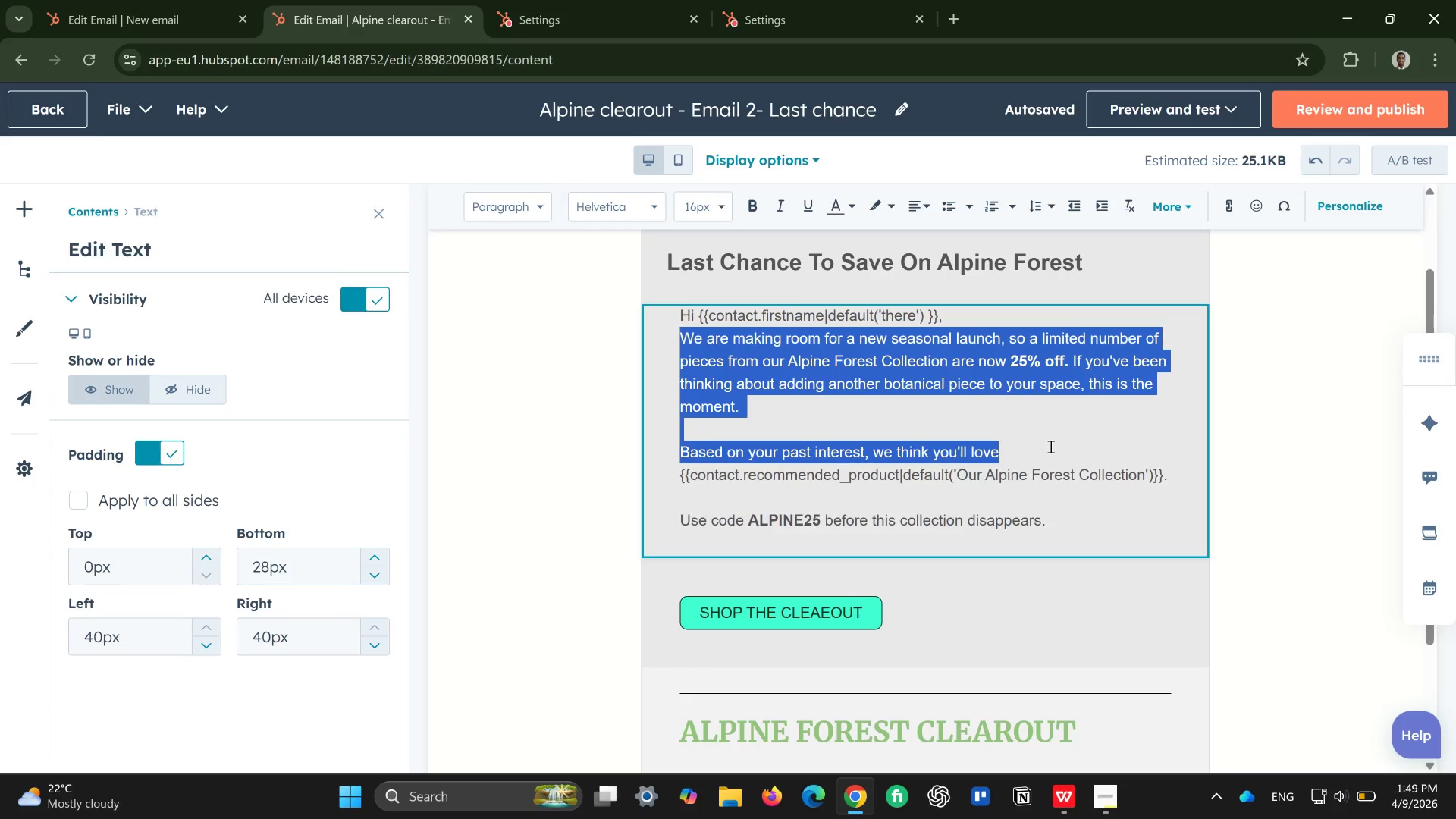 
key(Backspace)
 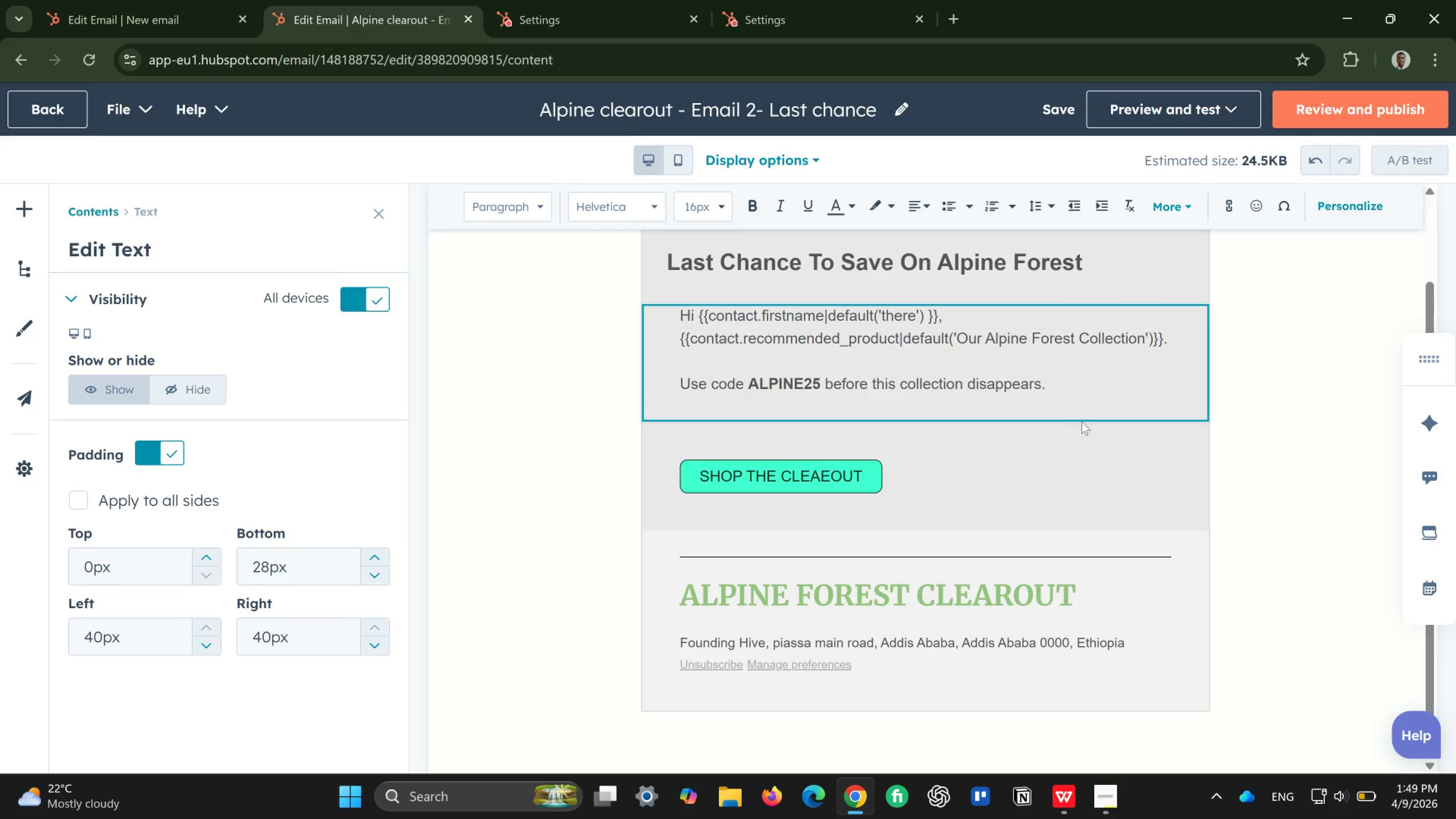 
left_click([985, 312])
 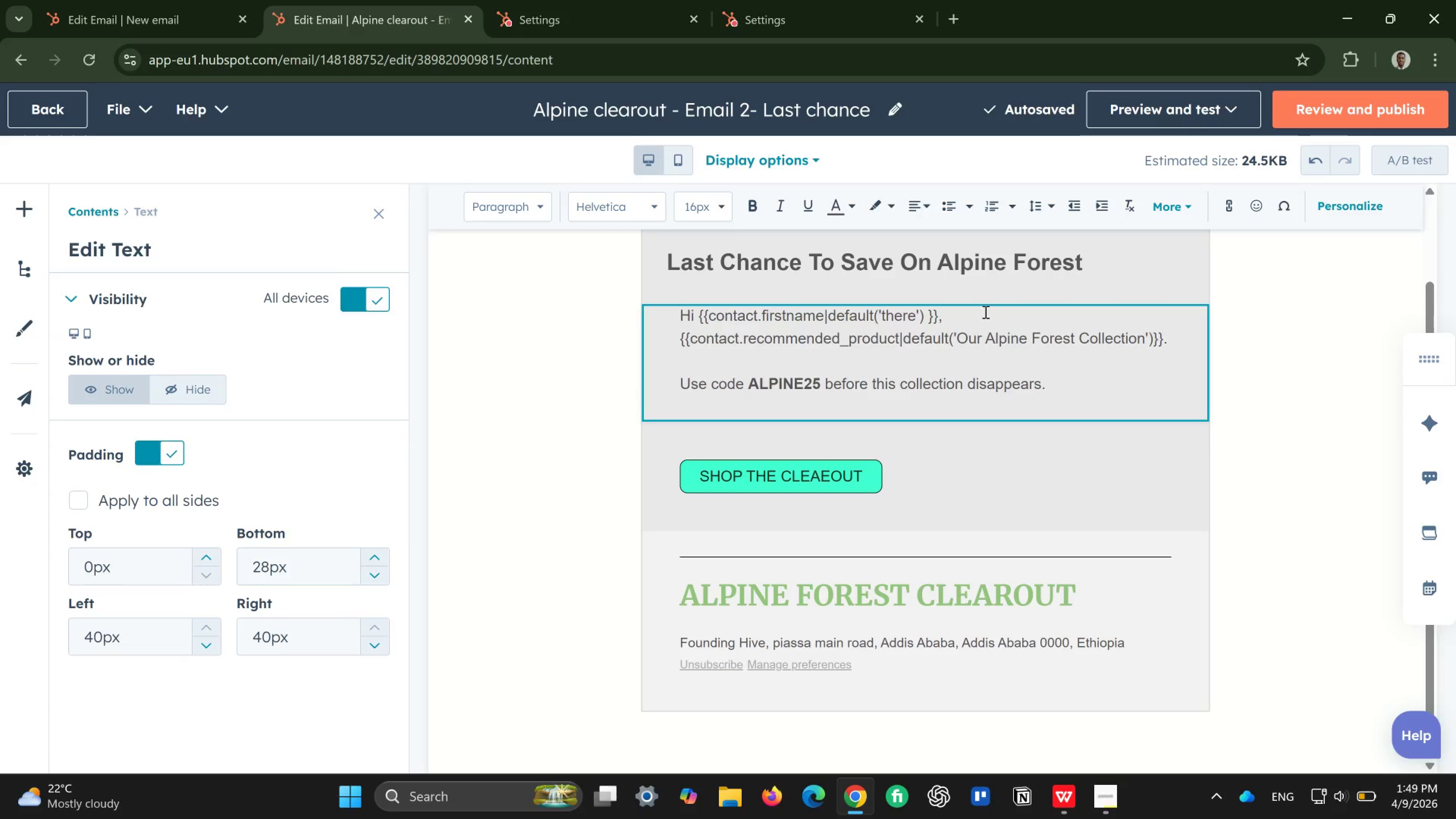 
key(Enter)
 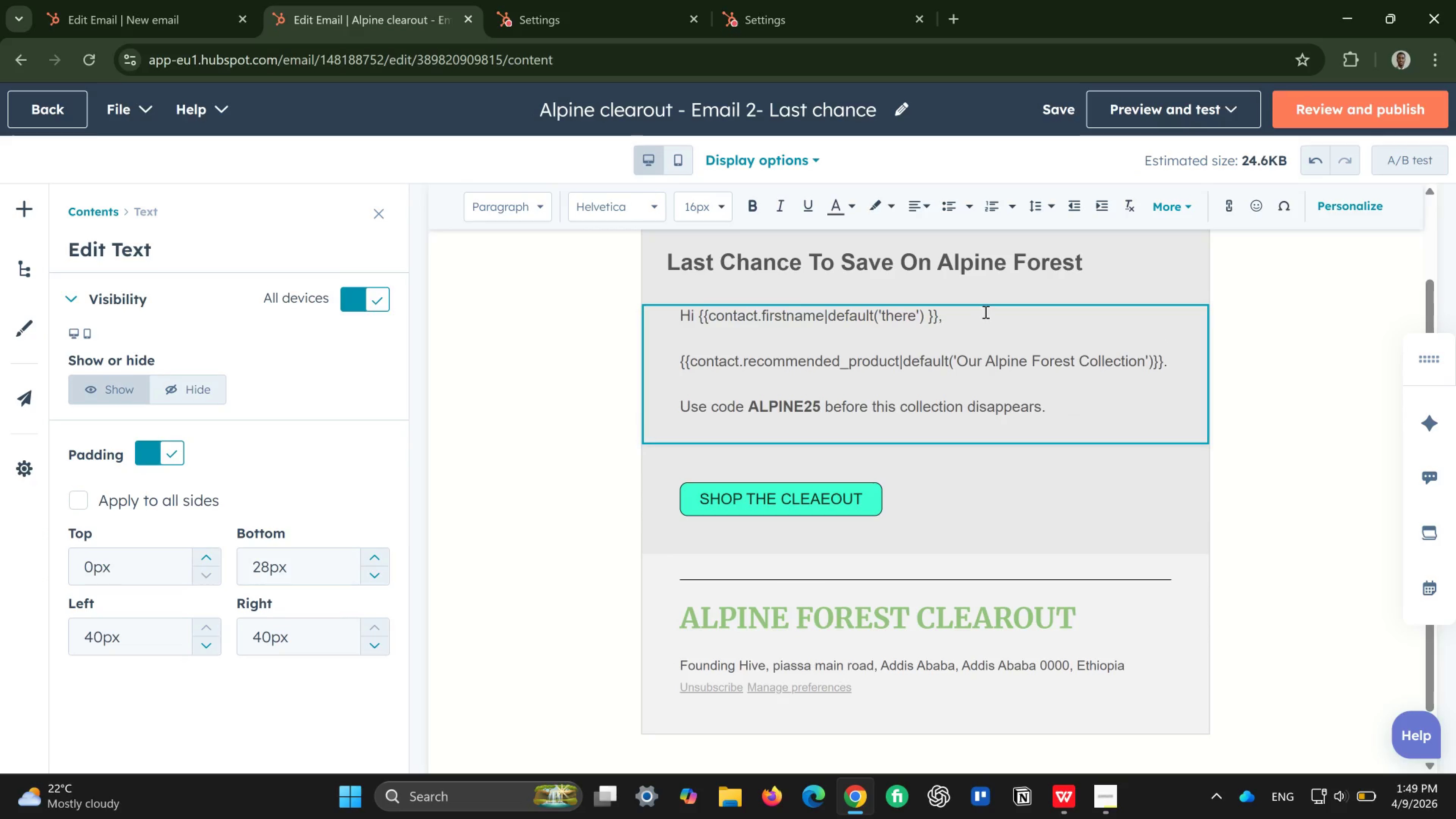 
key(CapsLock)
 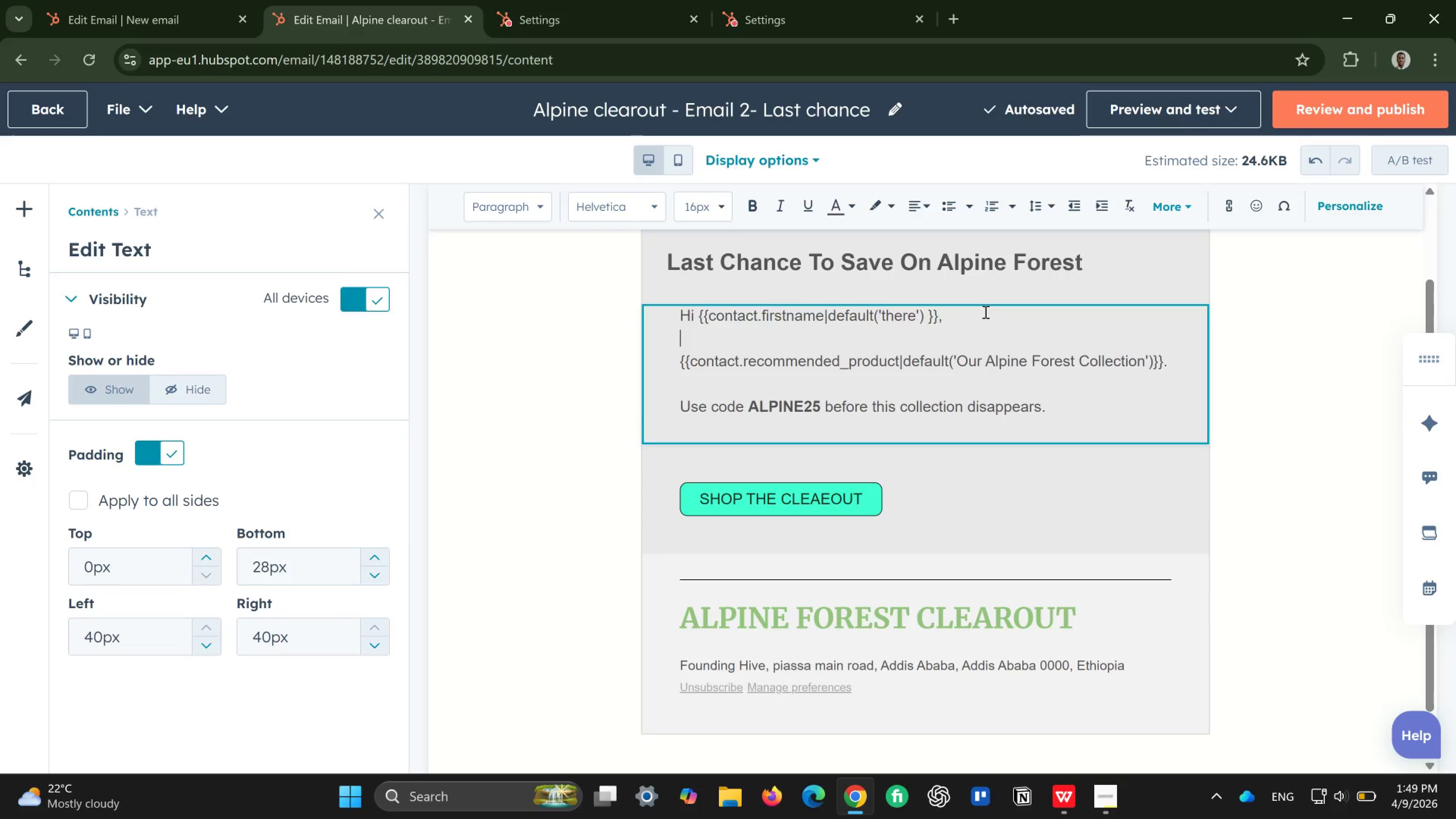 
type(This is )
 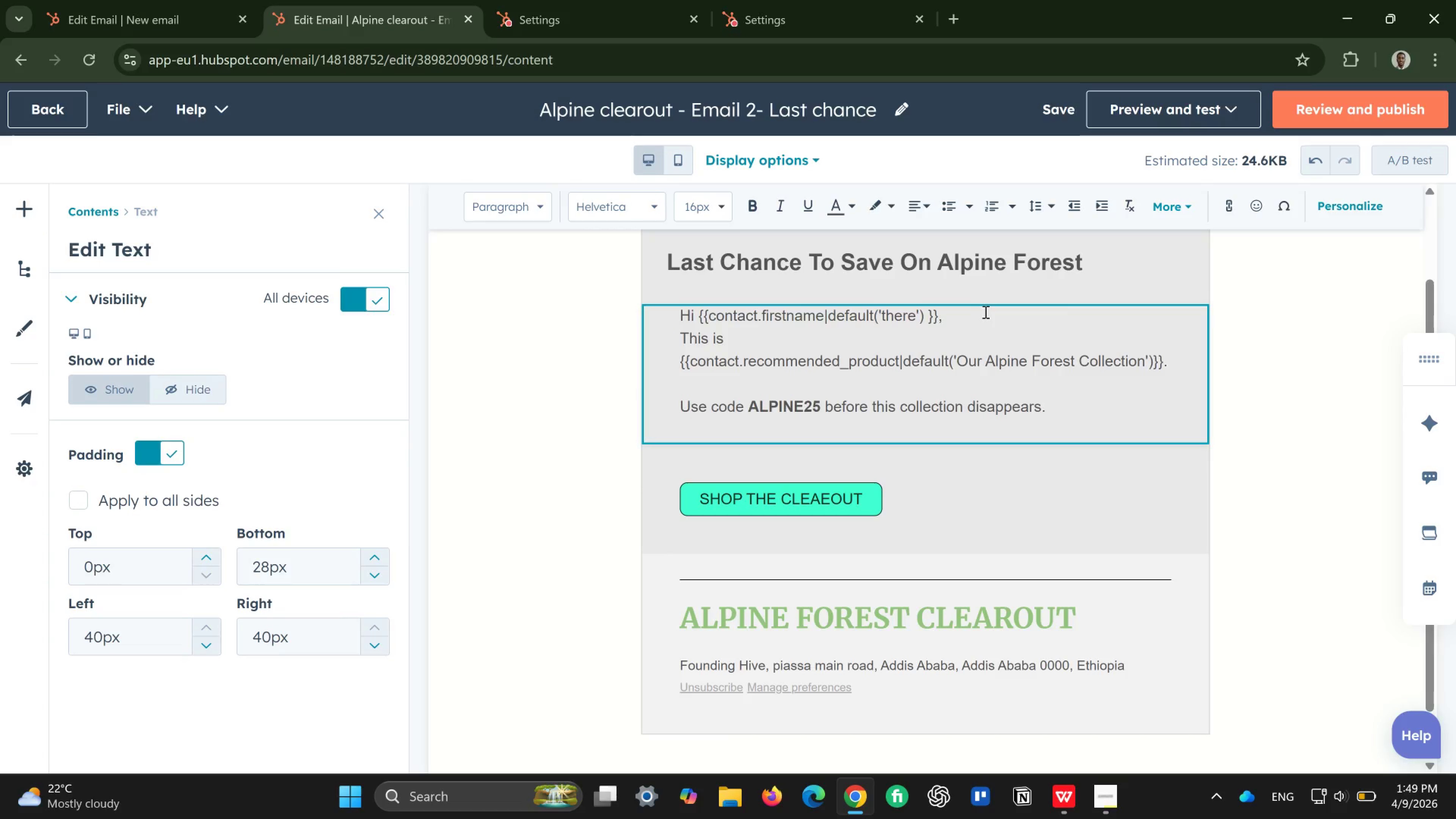 
type(your final reminder that our Alpine Forest clear )
key(Backspace)
type(out ends soon. The collection is being retired to make room j)
key(Backspace)
 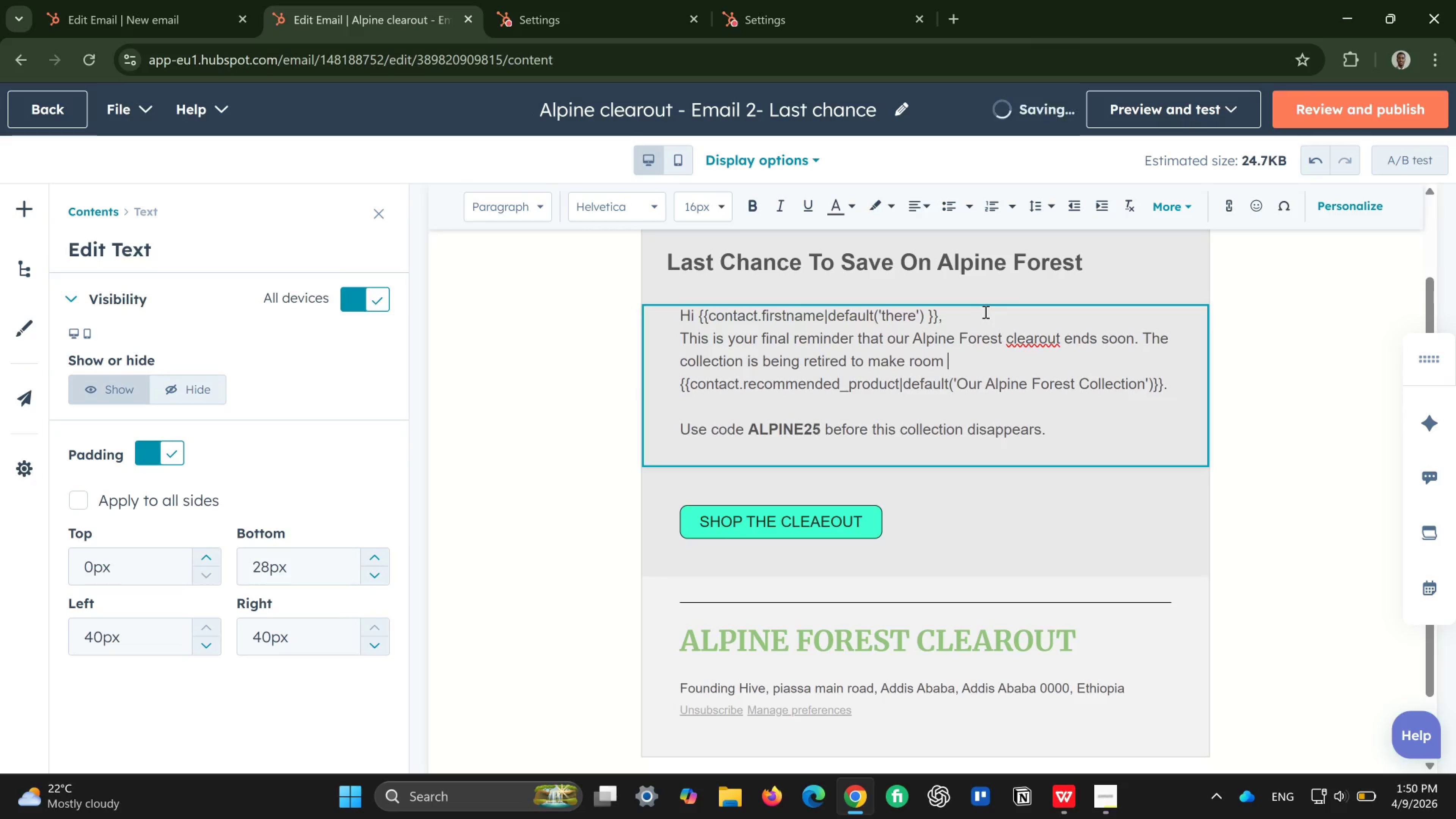 
type(for what's next )
key(Backspace)
type(, and )
 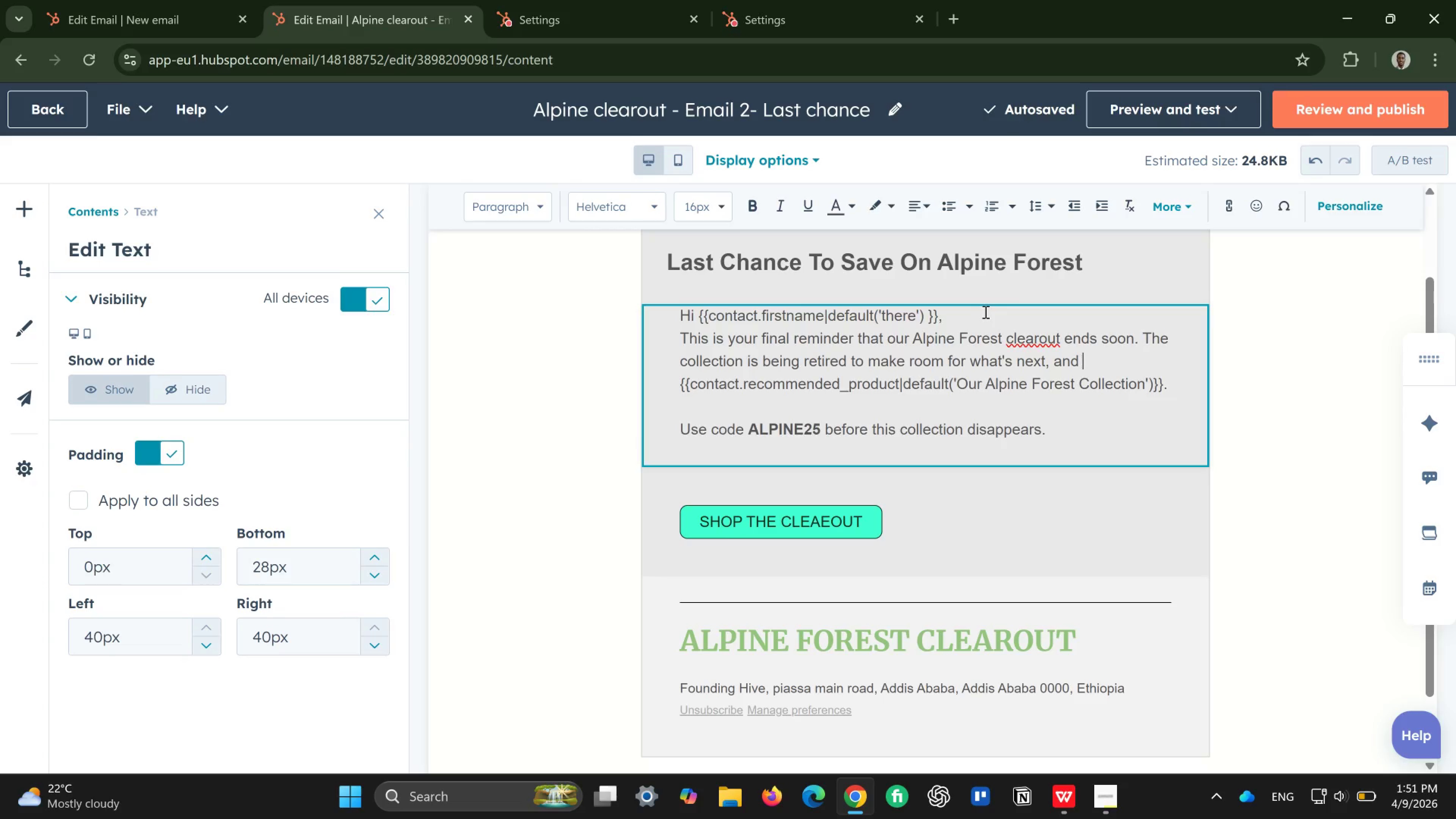 
wait(5.65)
 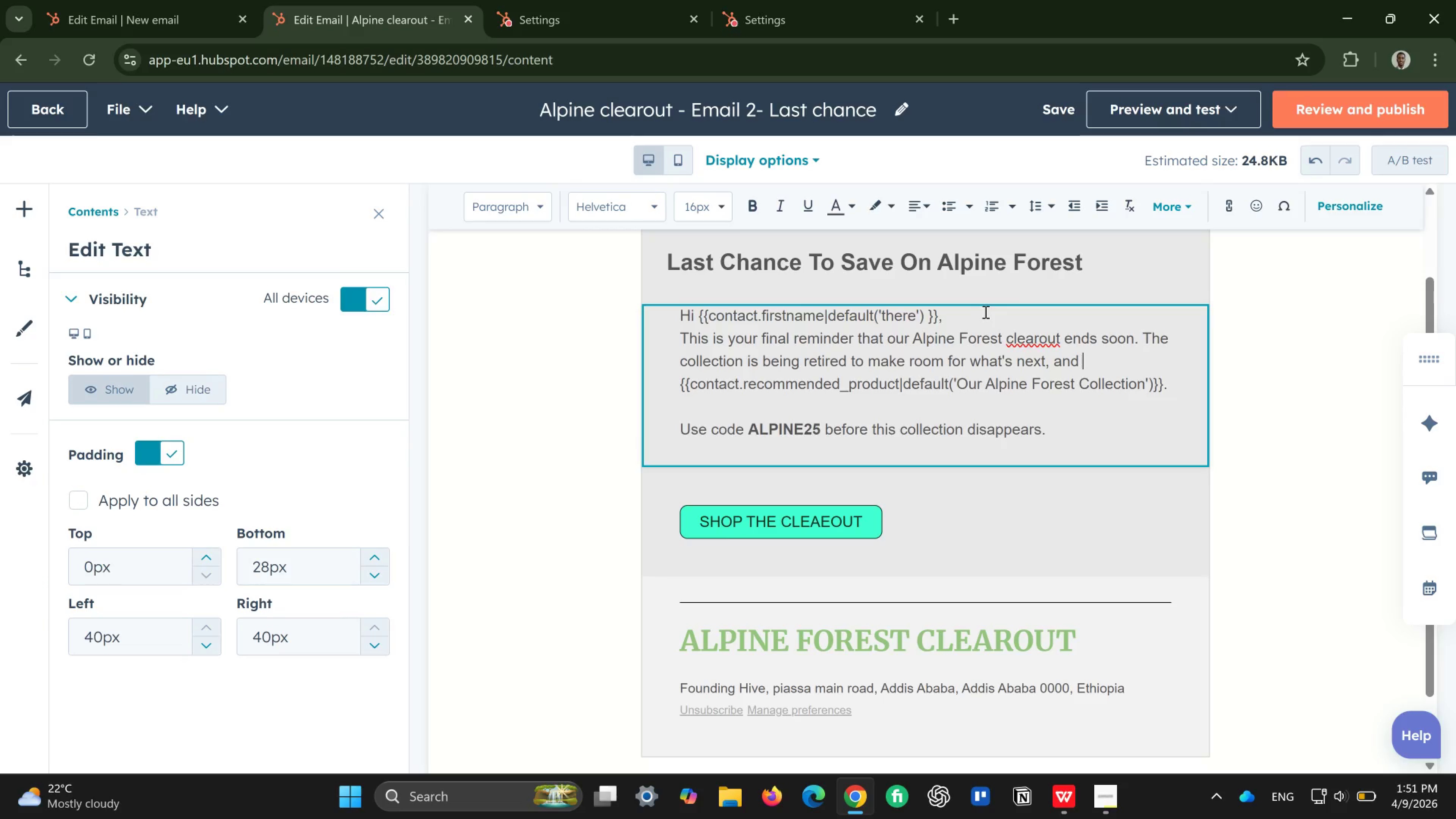 
type(remaining inventory is limited )
key(Backspace)
type(.)
 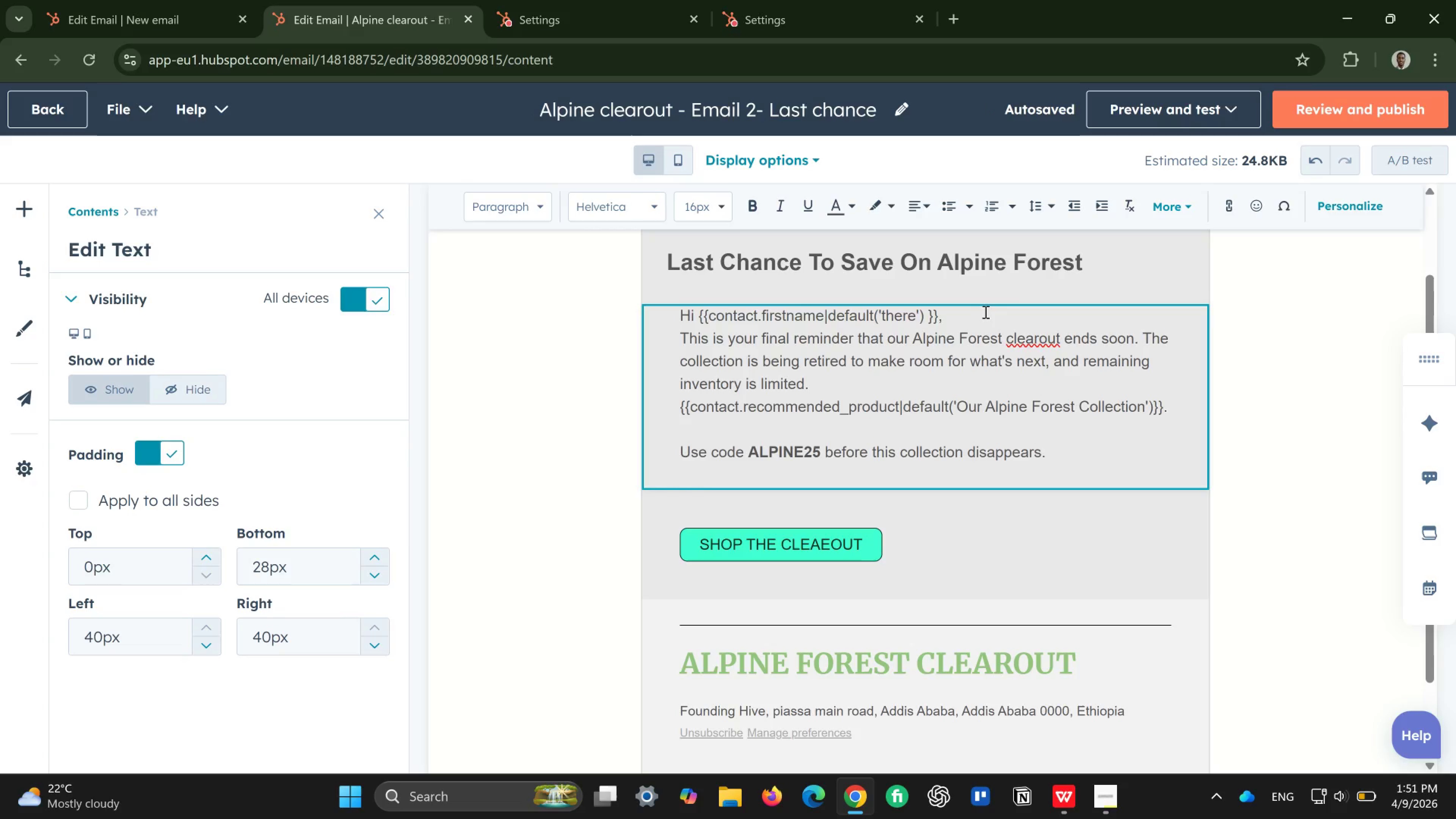 
wait(11.71)
 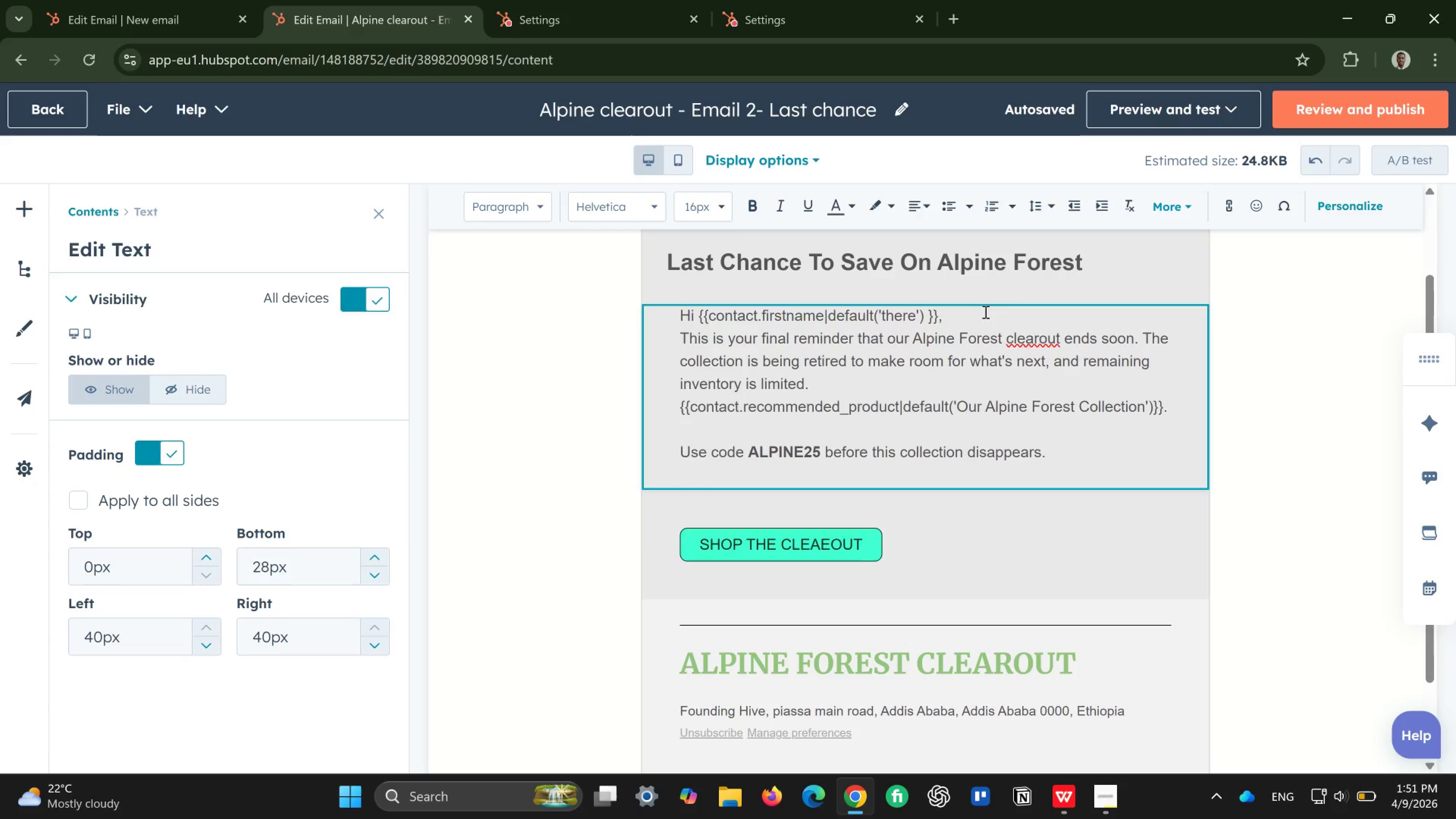 
left_click([679, 408])
 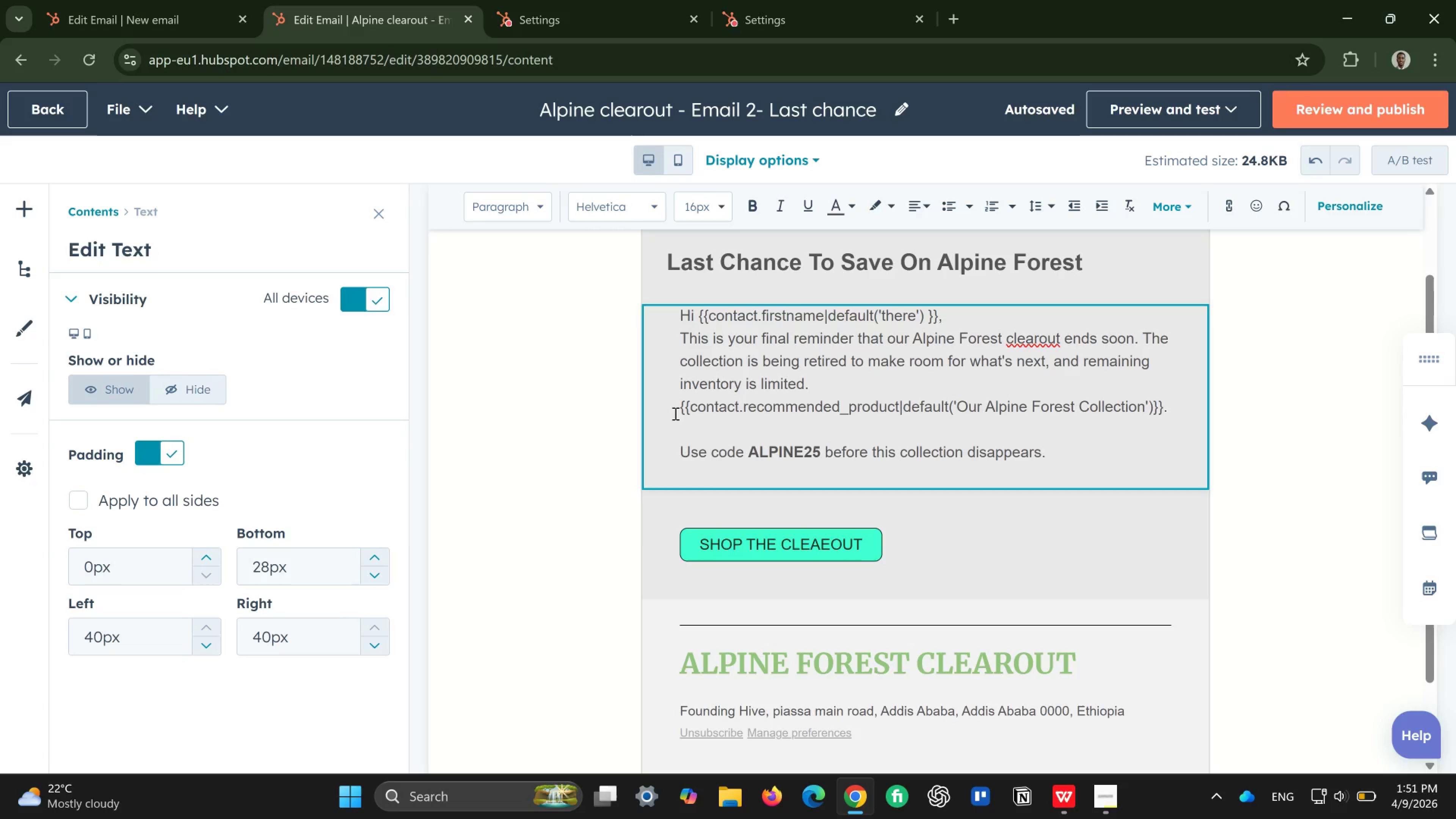 
double_click([675, 413])
 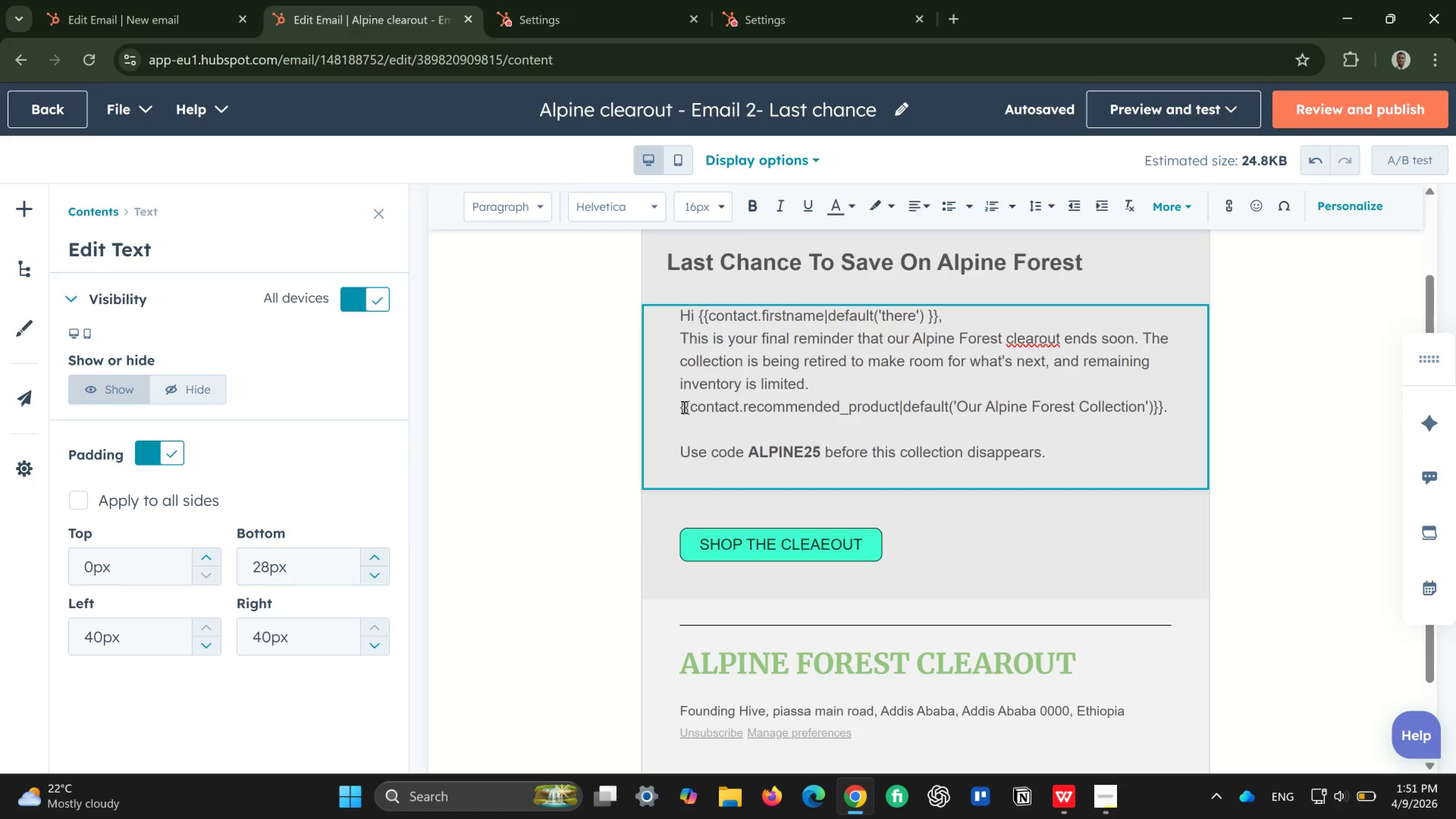 
left_click([683, 407])
 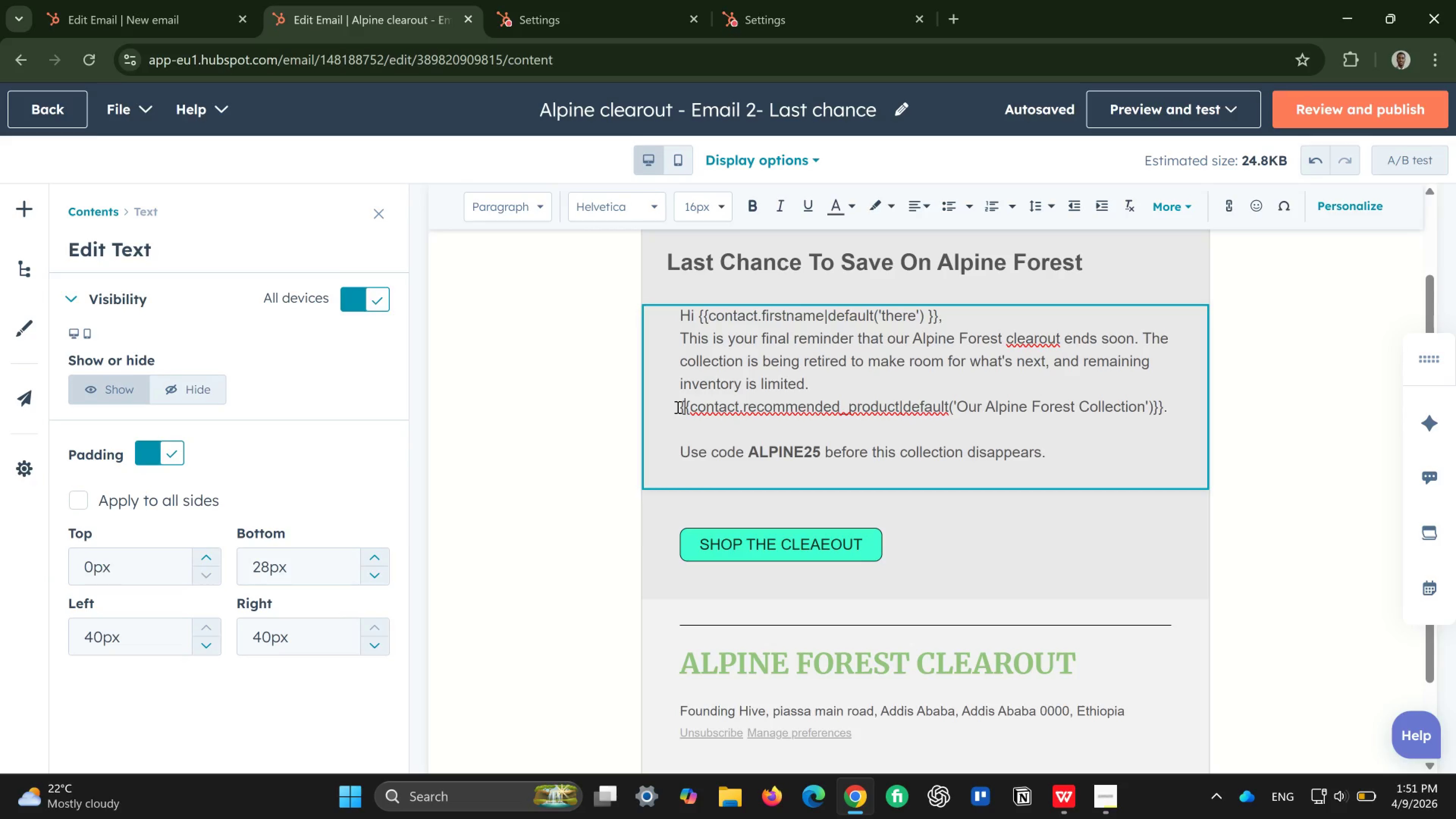 
key(ArrowLeft)
 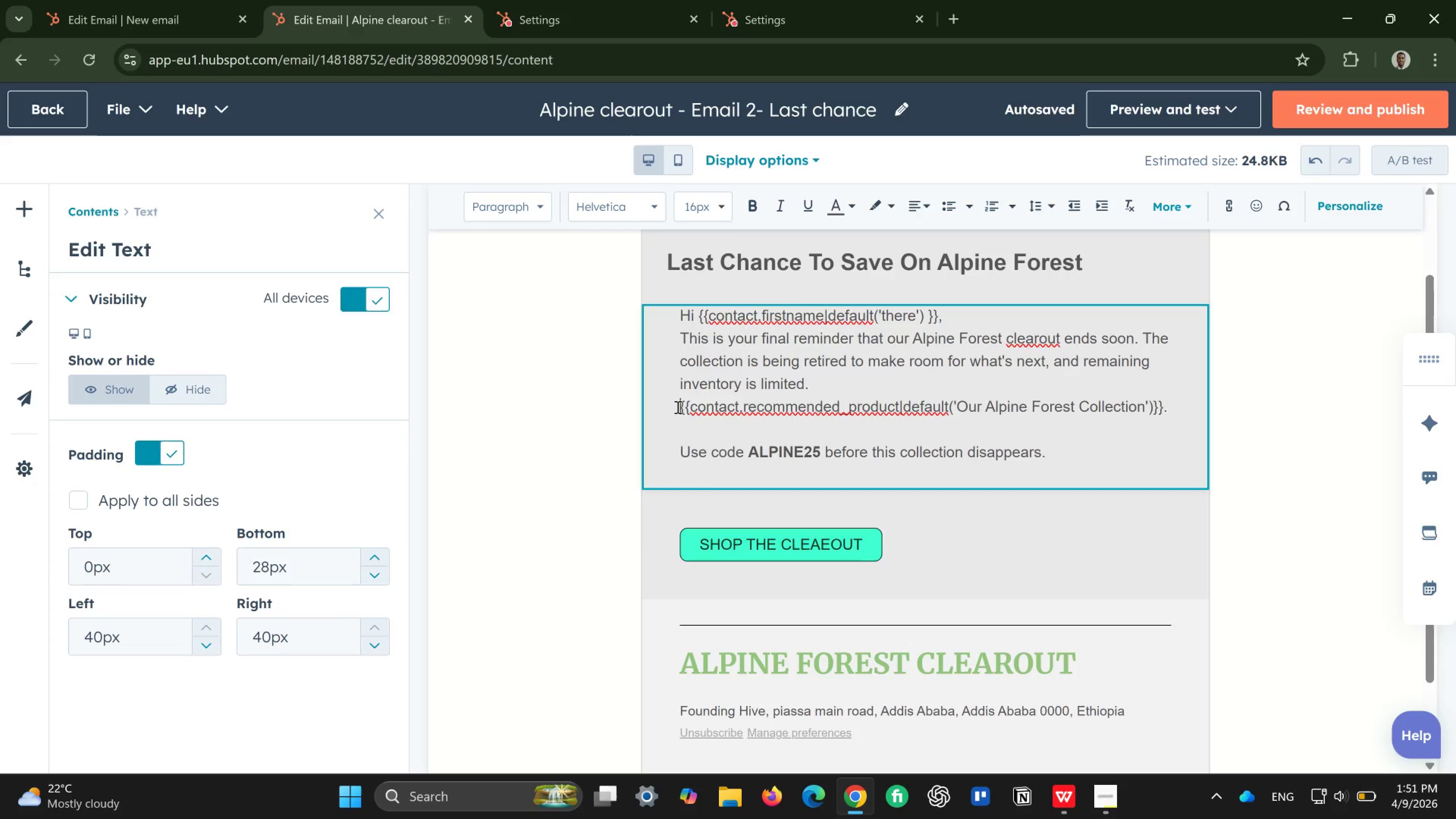 
key(CapsLock)
 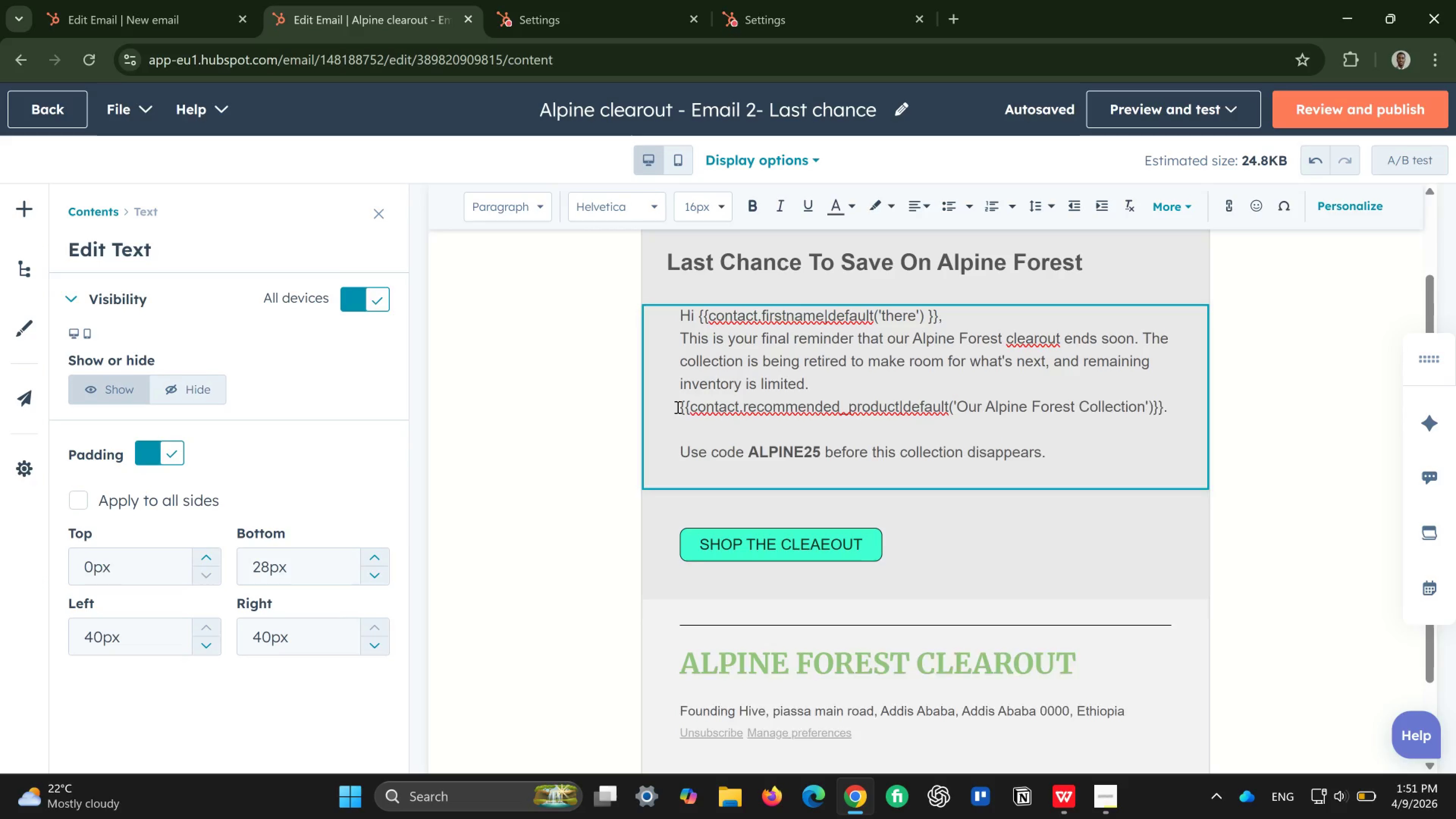 
key(I)
 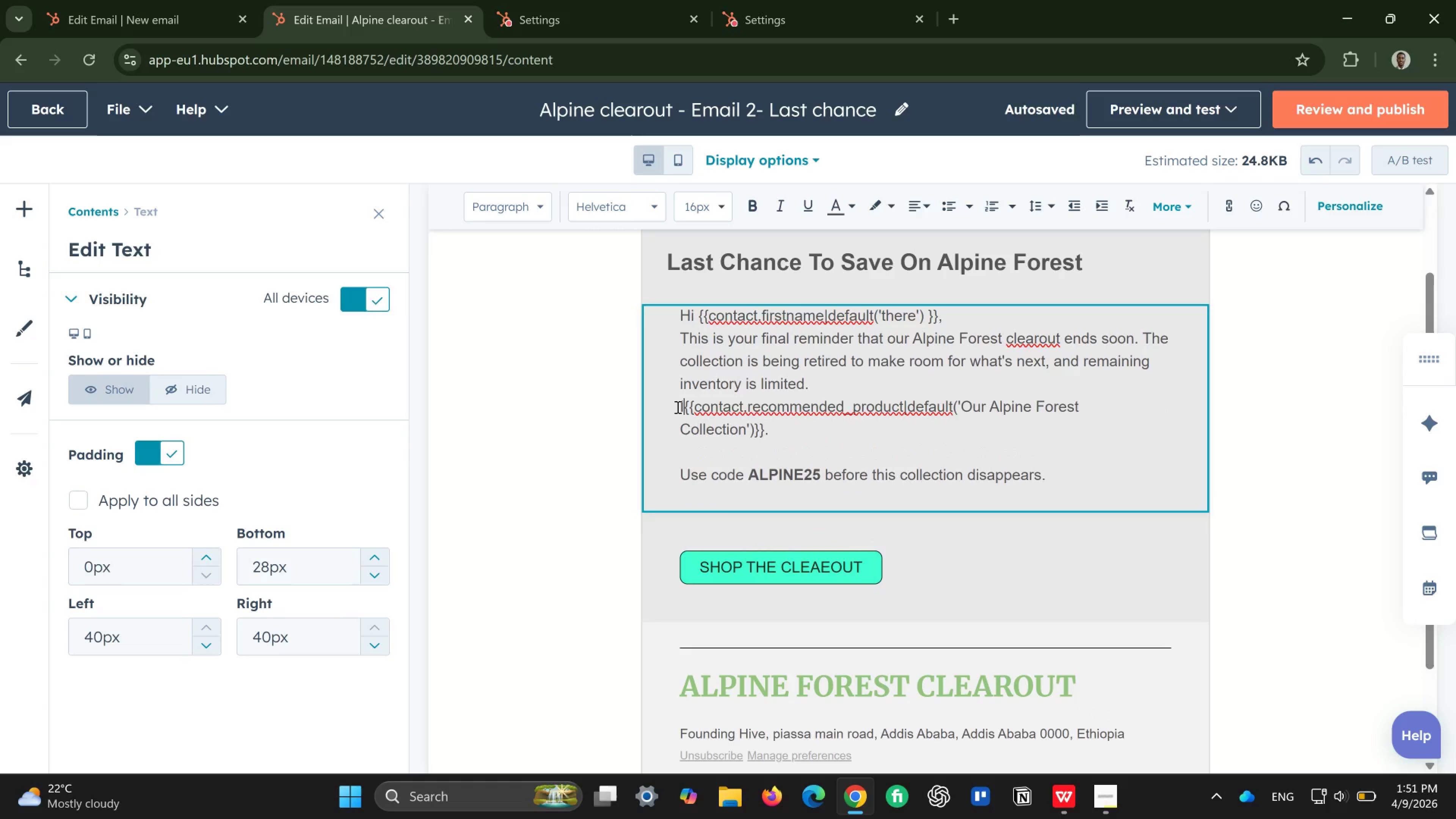 
key(CapsLock)
 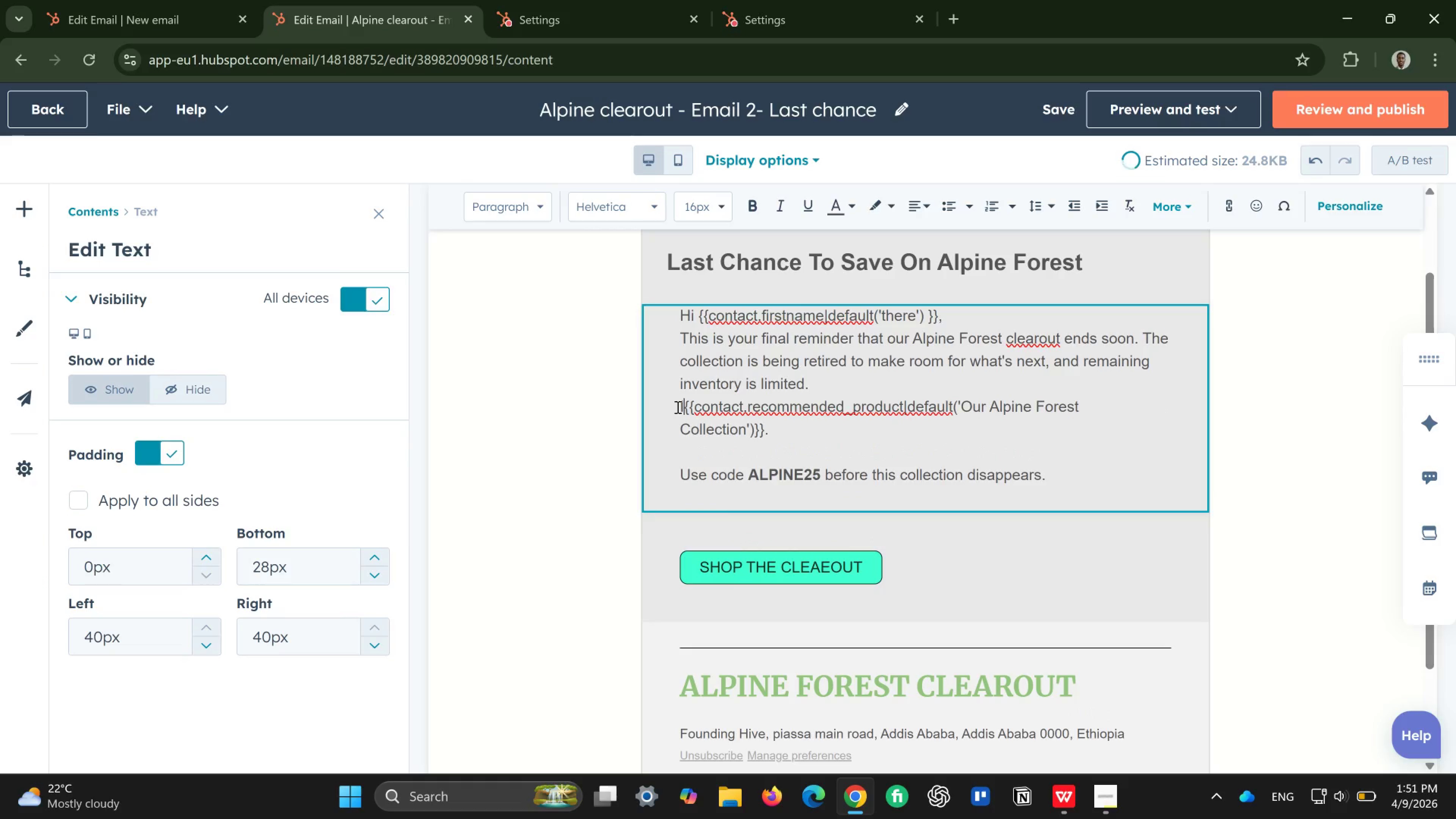 
key(F)
 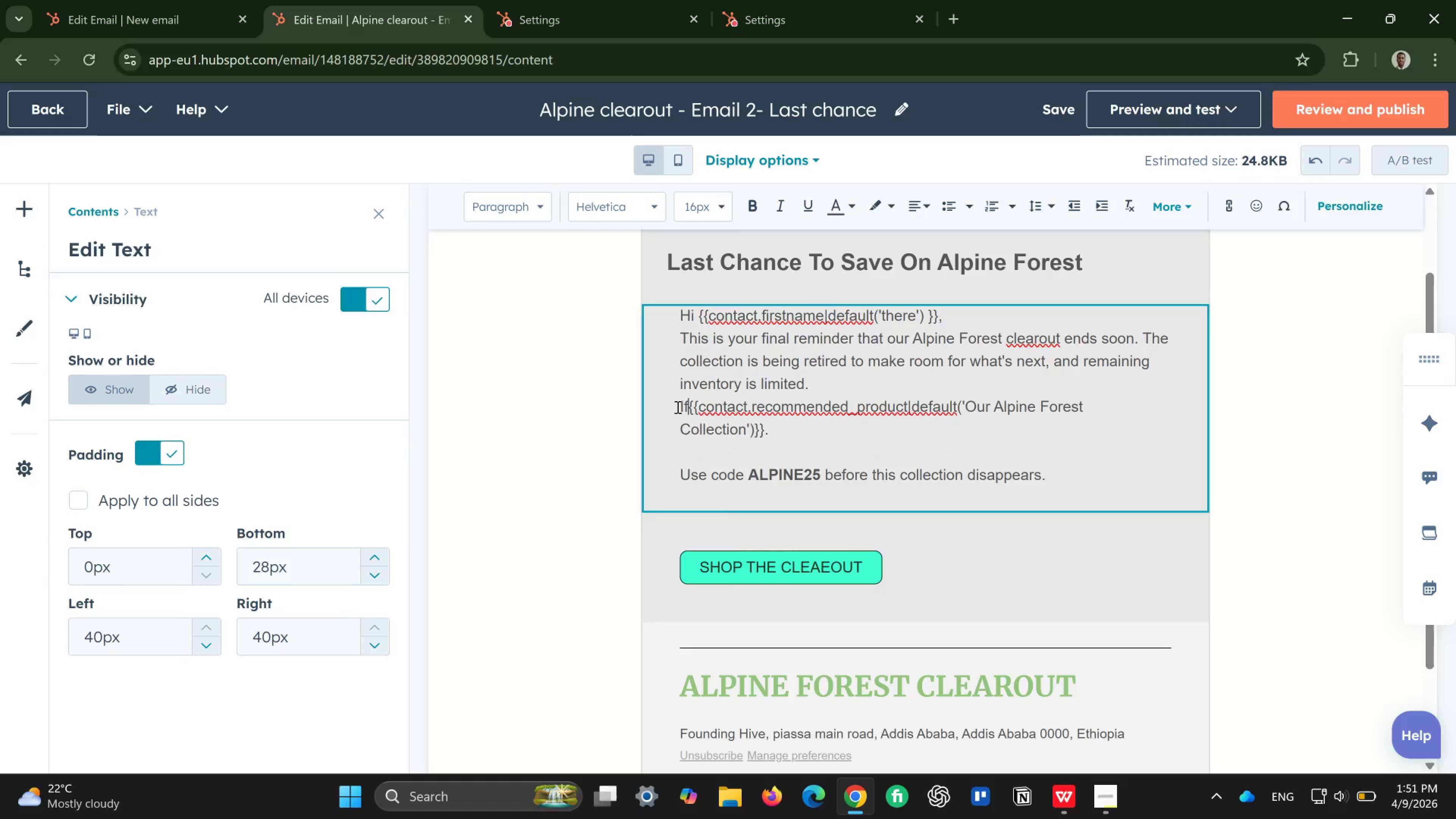 
key(Space)
 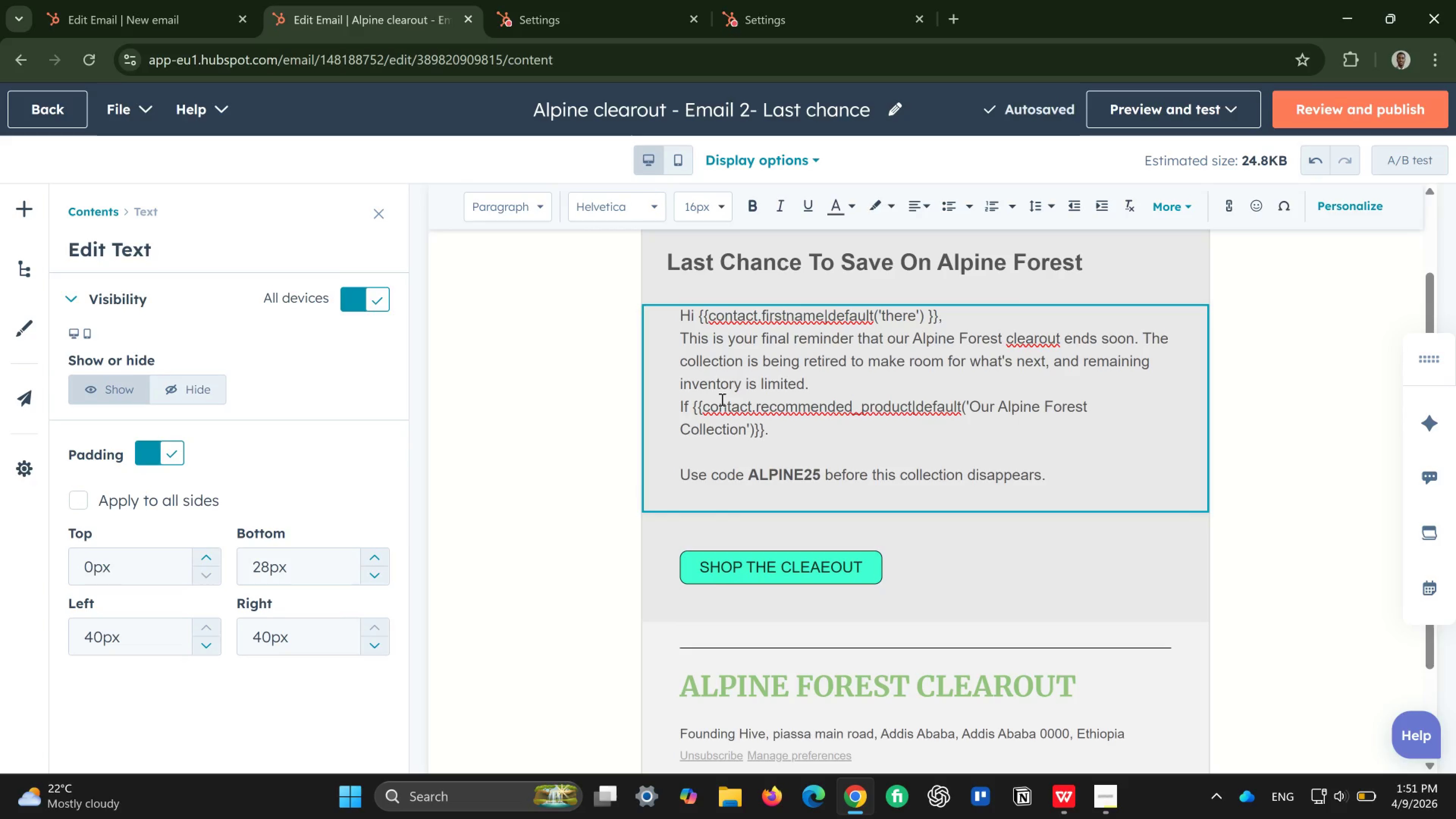 
wait(8.88)
 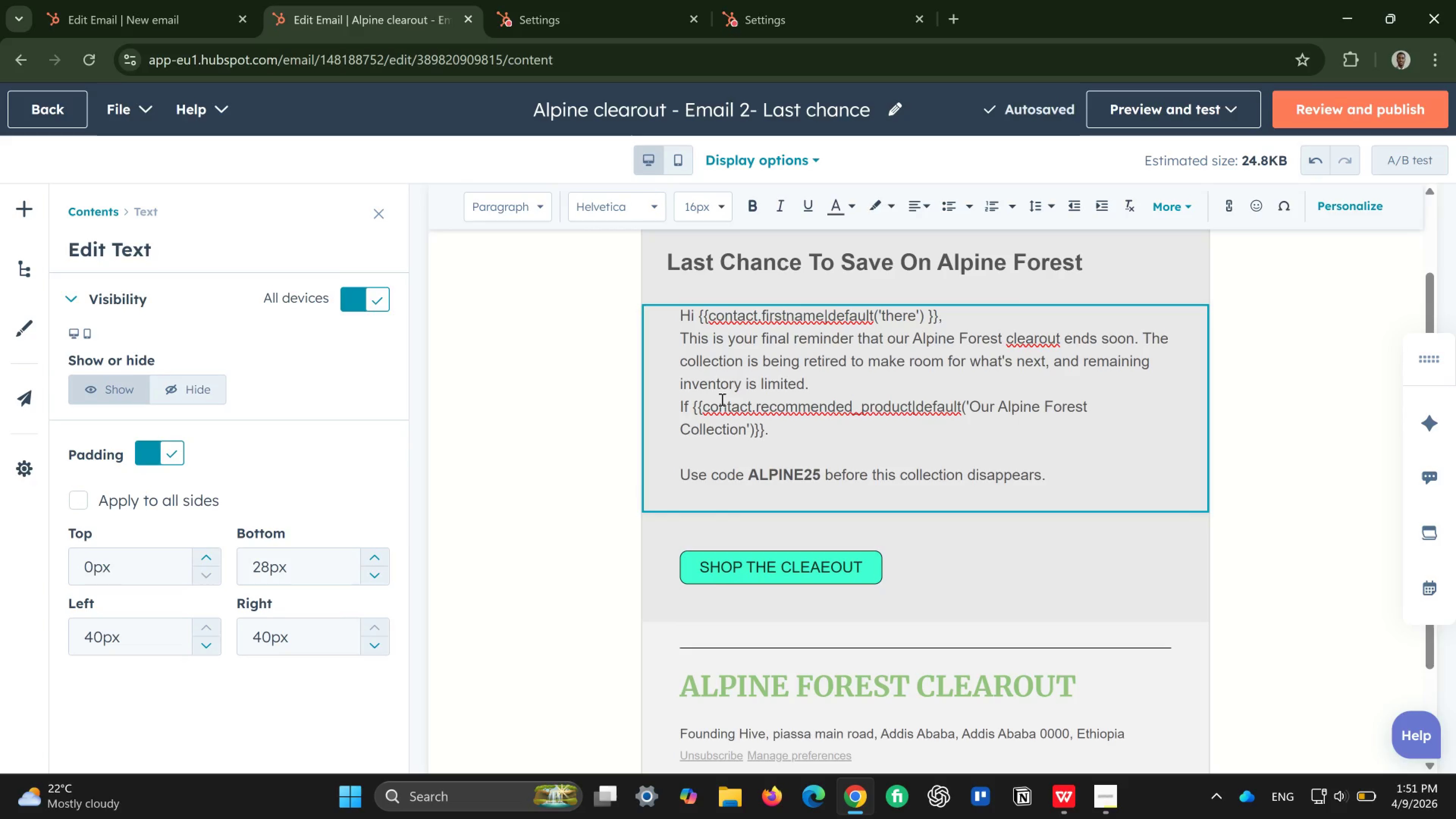 
left_click([994, 407])
 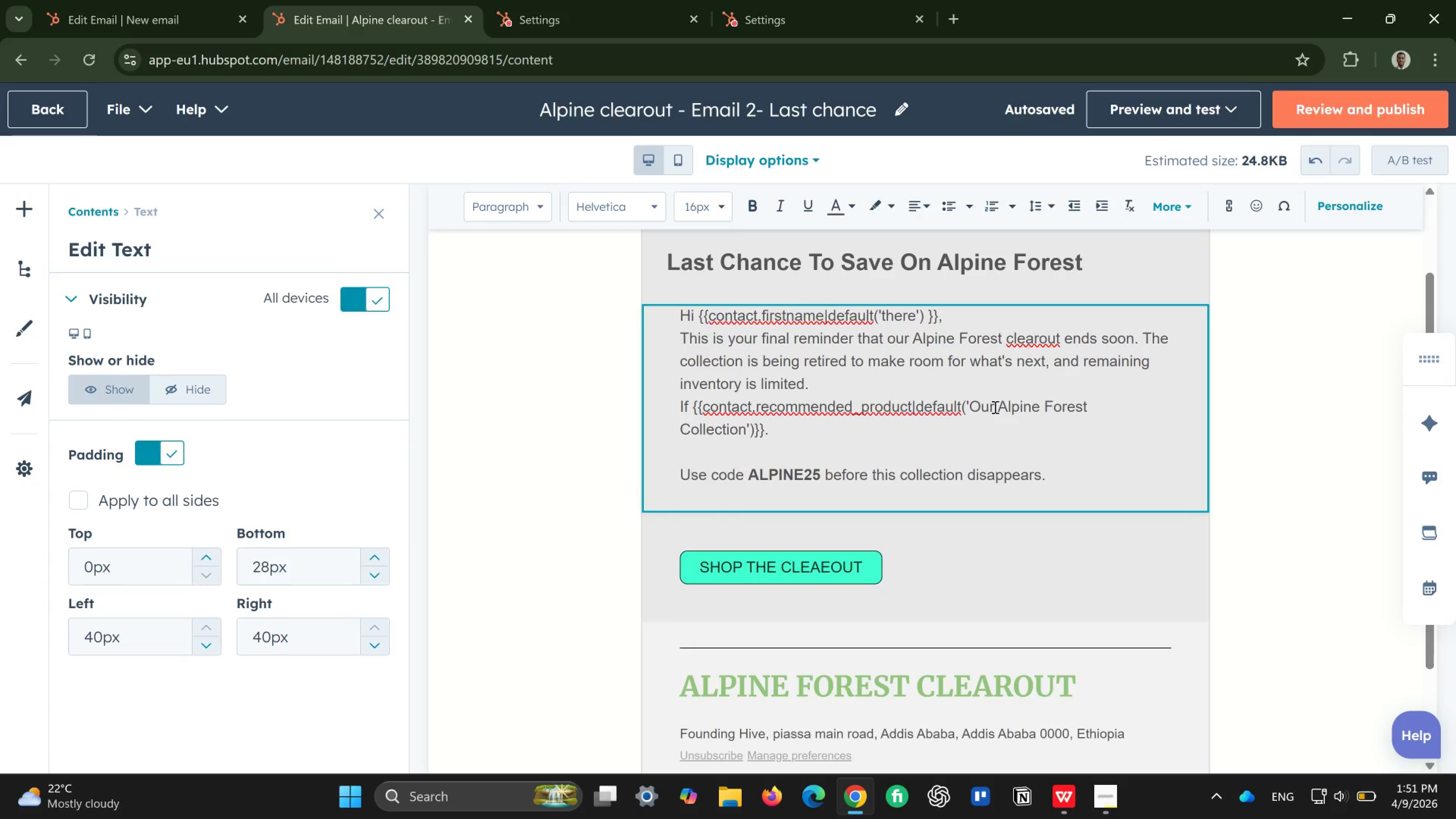 
key(Backspace)
key(Backspace)
key(Backspace)
type(an)
 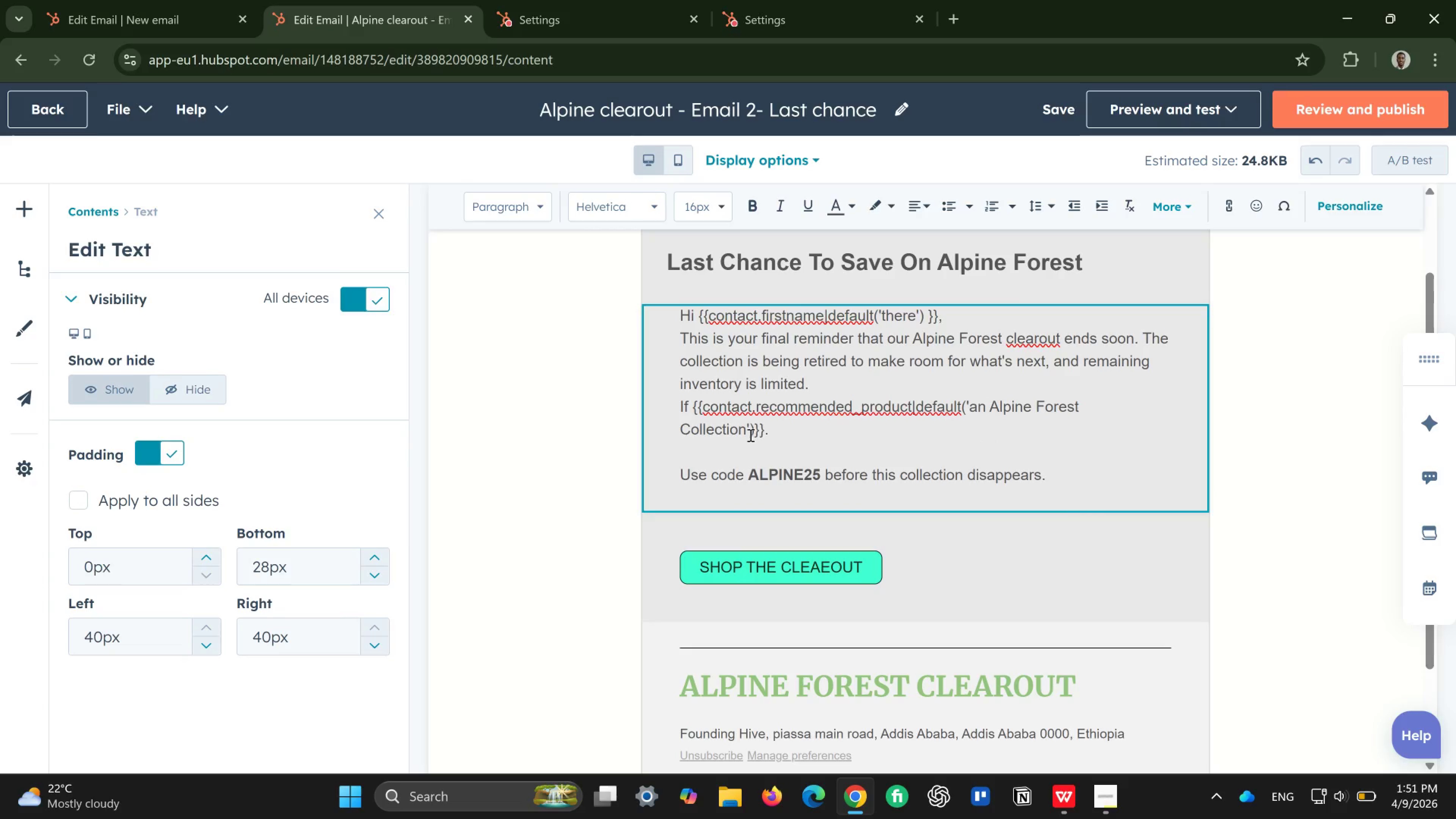 
left_click([748, 435])
 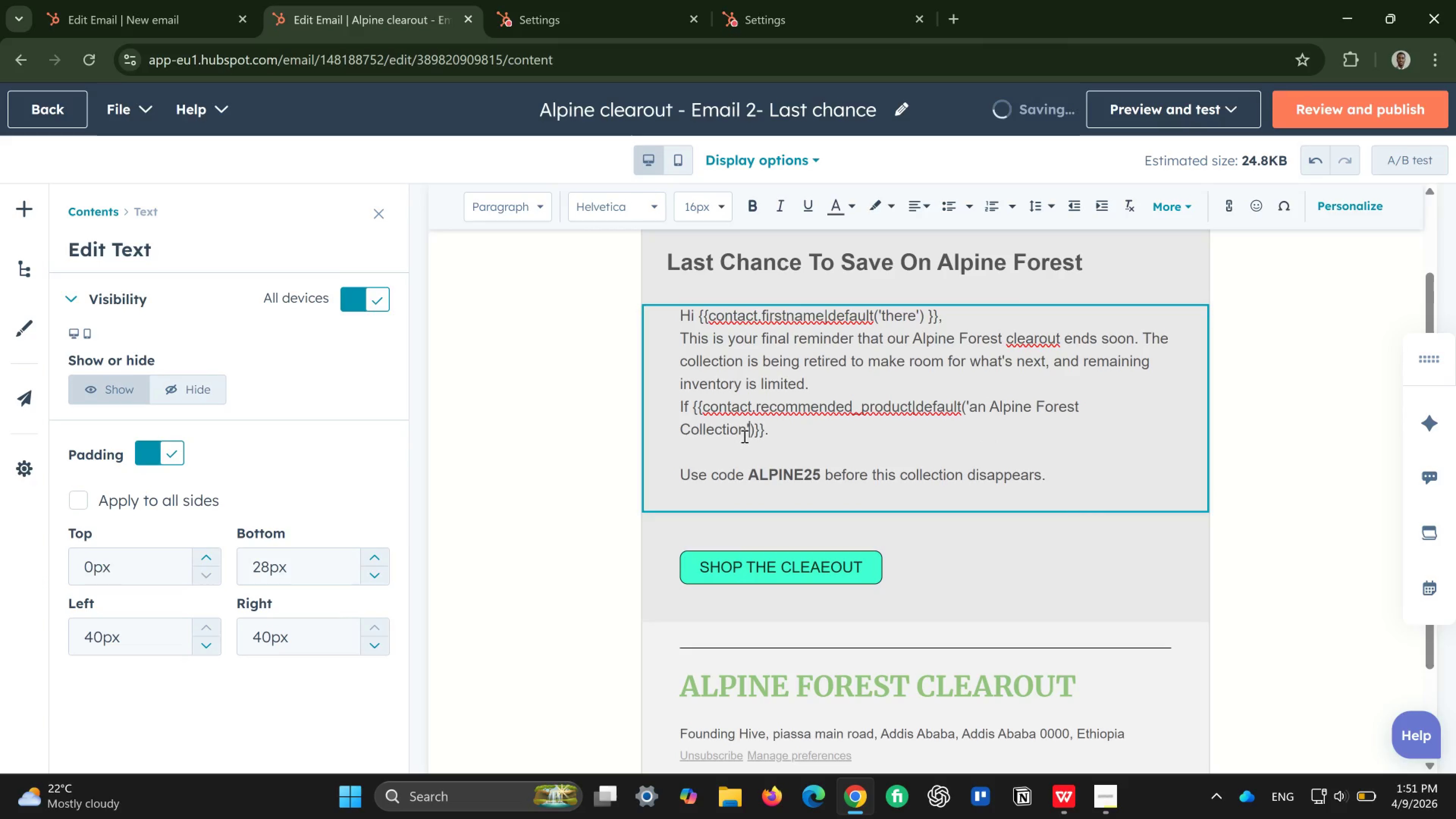 
left_click([744, 436])
 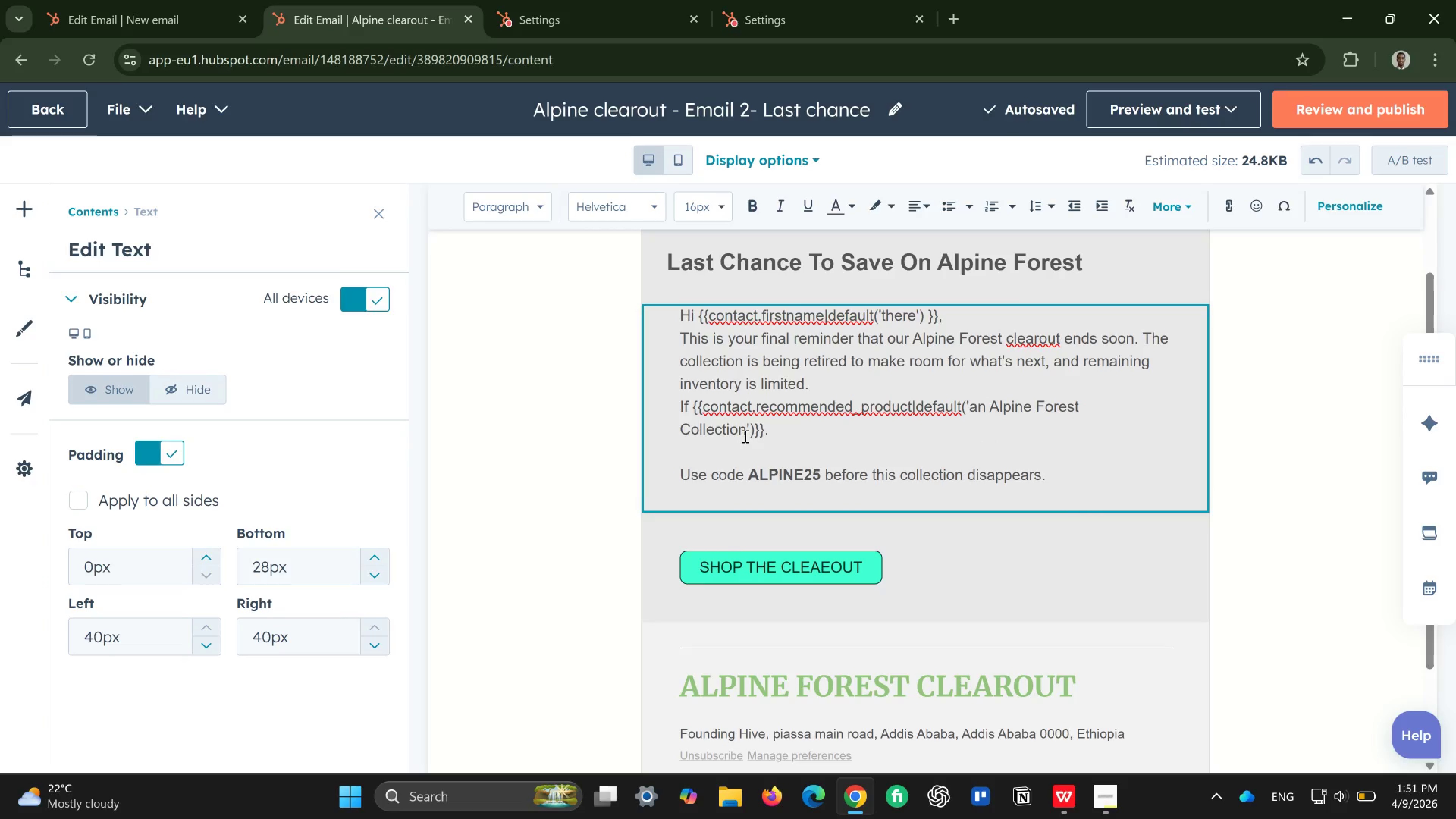 
key(Backspace)
key(Backspace)
key(Backspace)
key(Backspace)
key(Backspace)
key(Backspace)
key(Backspace)
key(Backspace)
key(Backspace)
key(Backspace)
type(piece)
 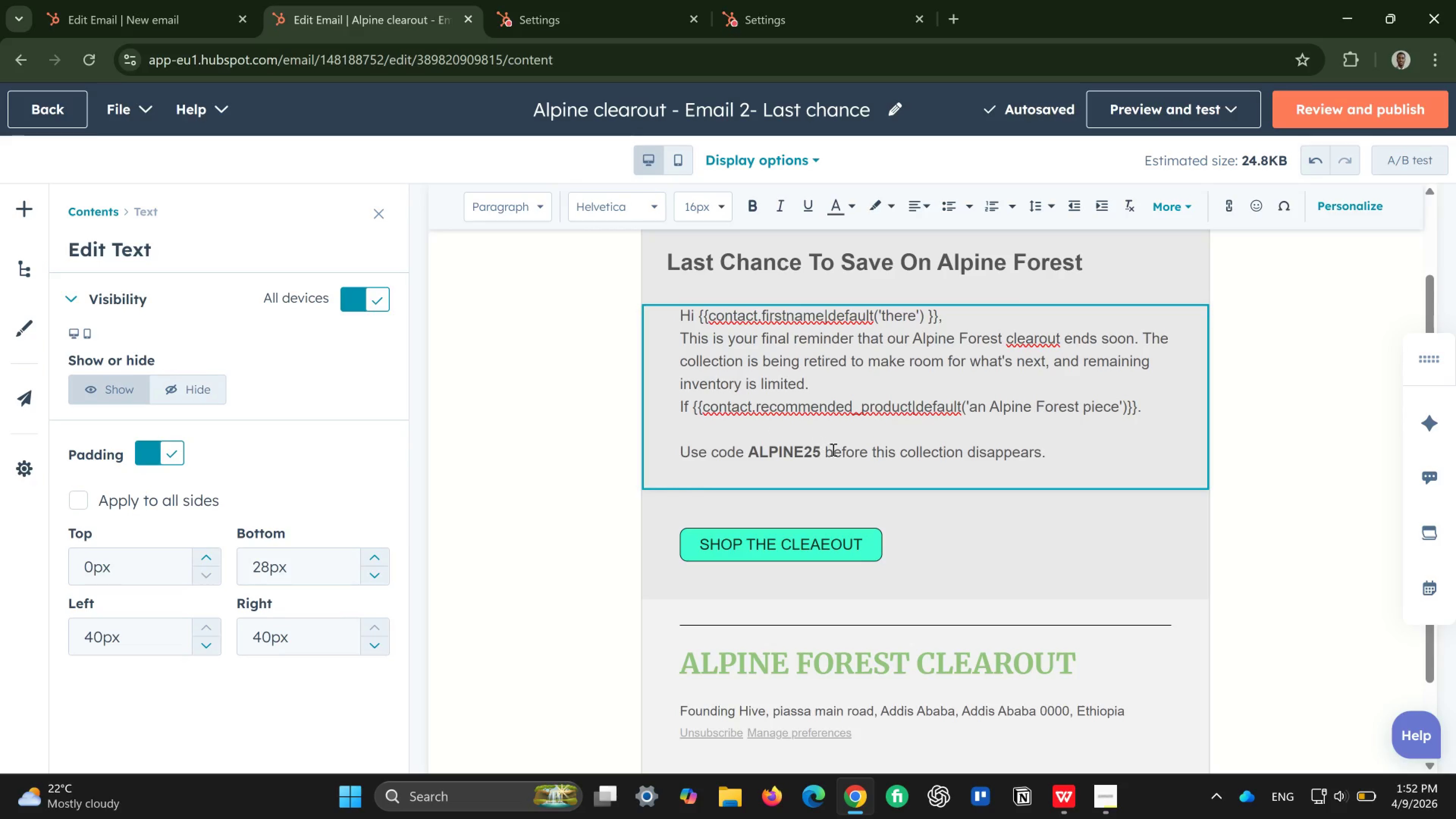 
wait(6.78)
 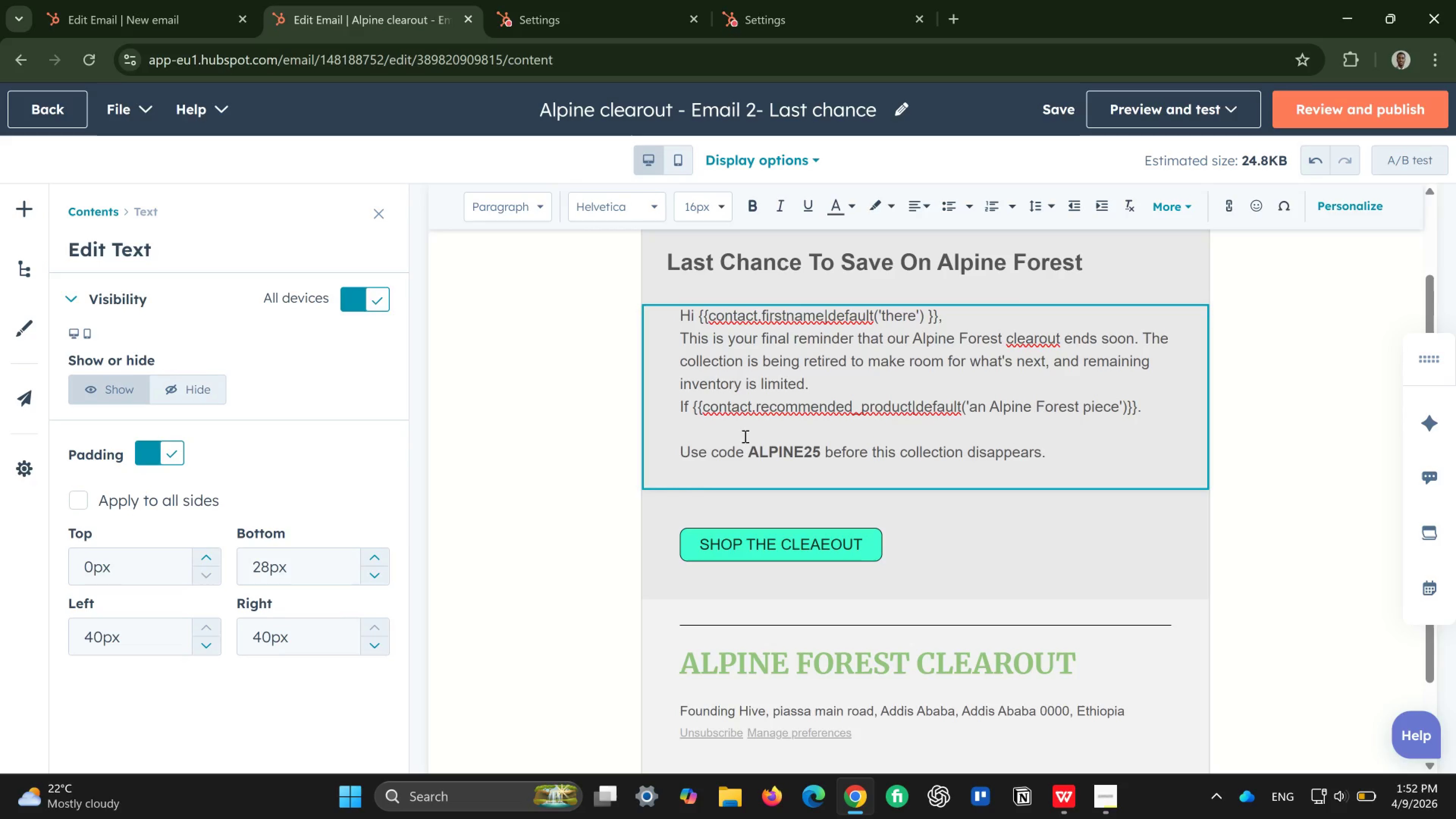 
left_click([1166, 412])
 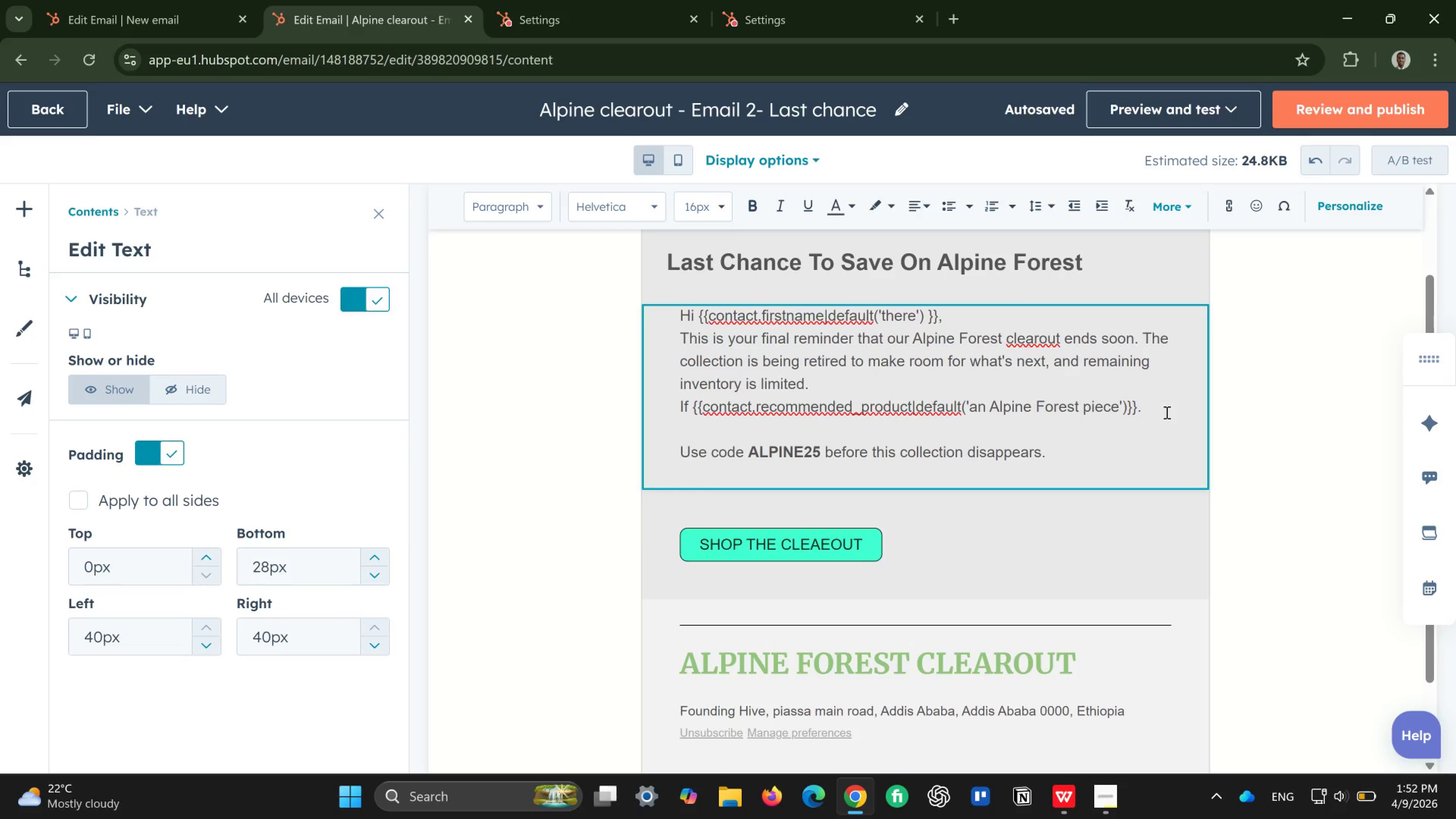 
key(Backspace)
 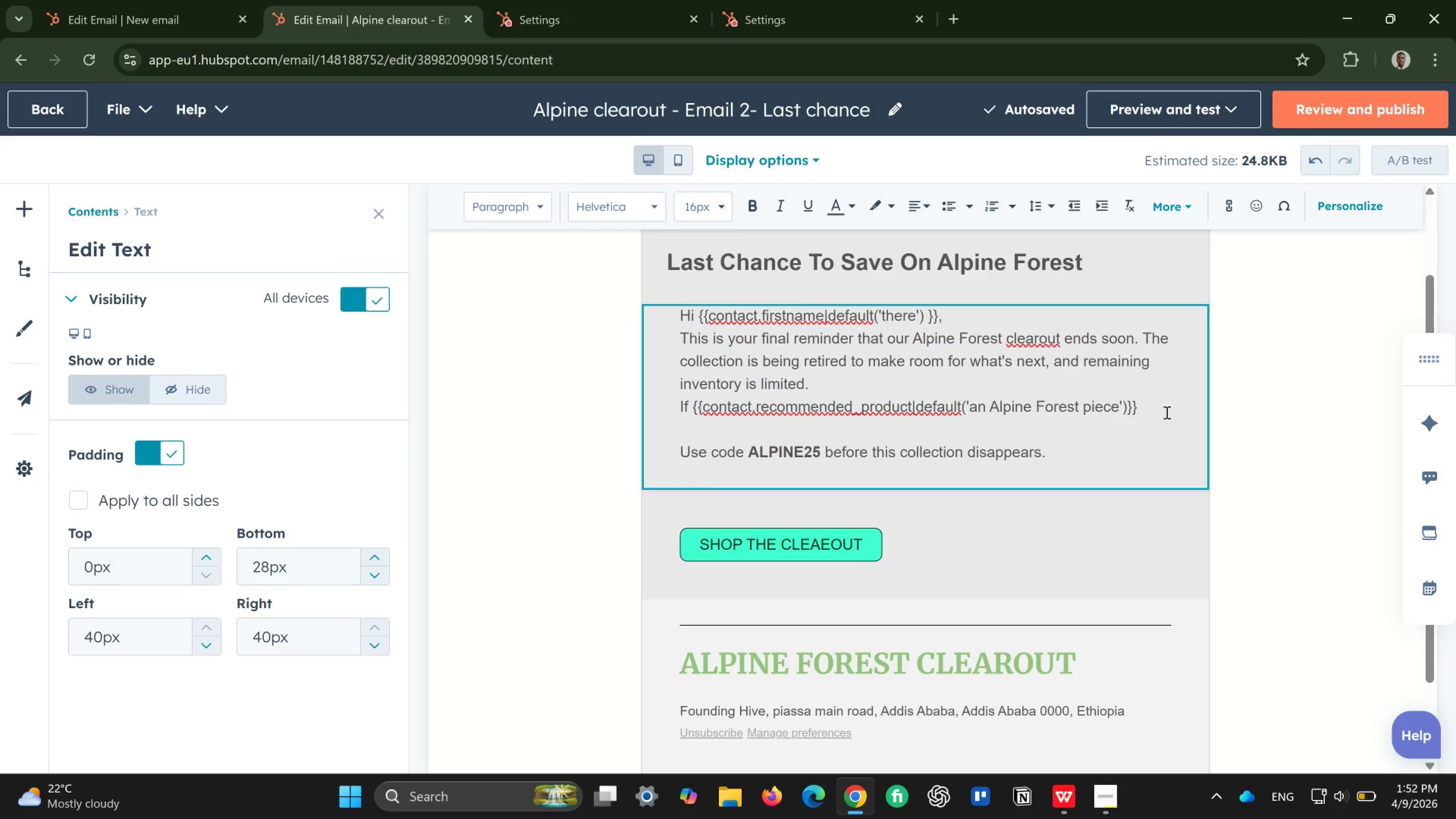 
wait(7.25)
 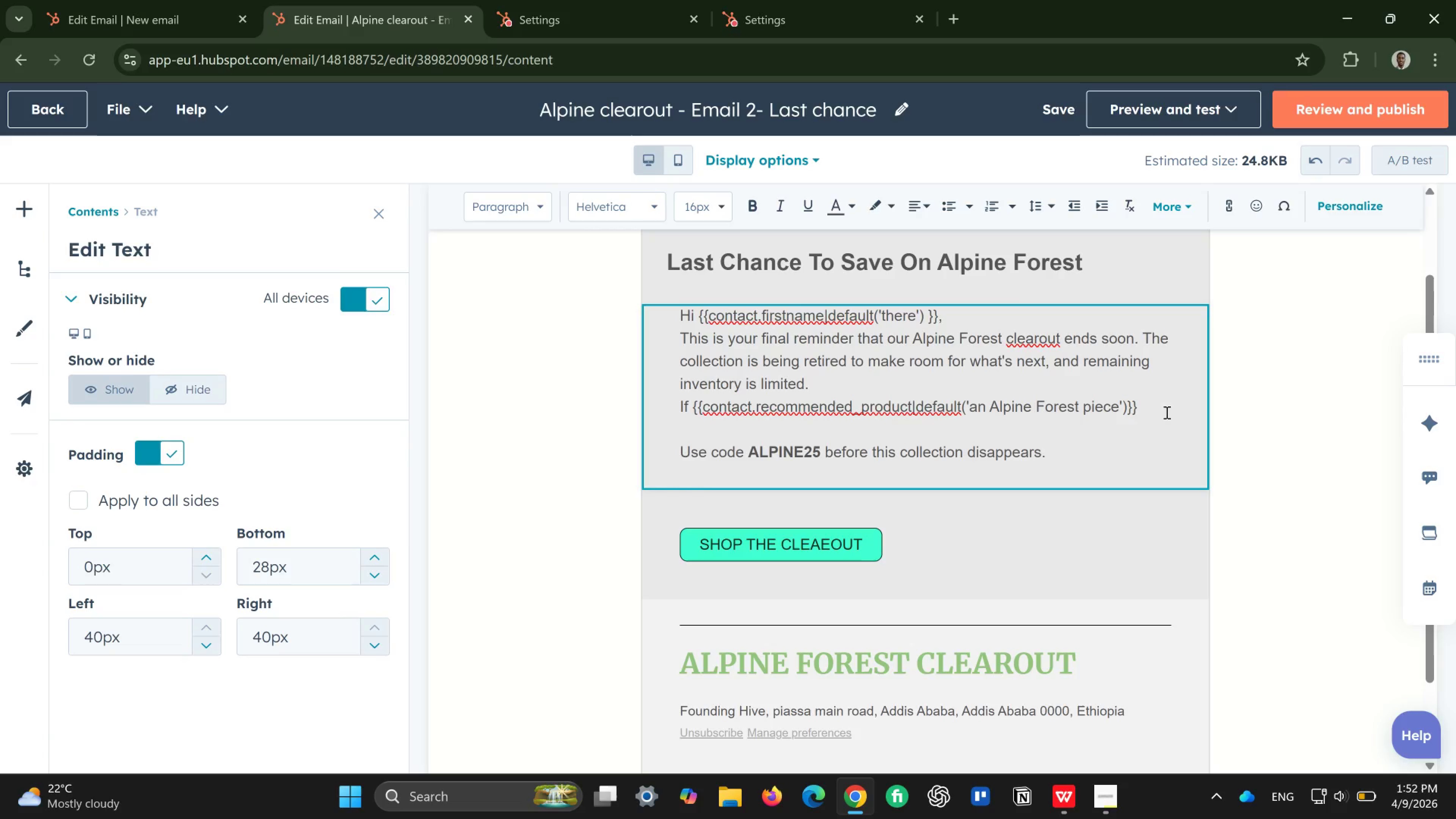 
type( caught your eye, now is the best time to take it homr)
key(Backspace)
type(e.)
 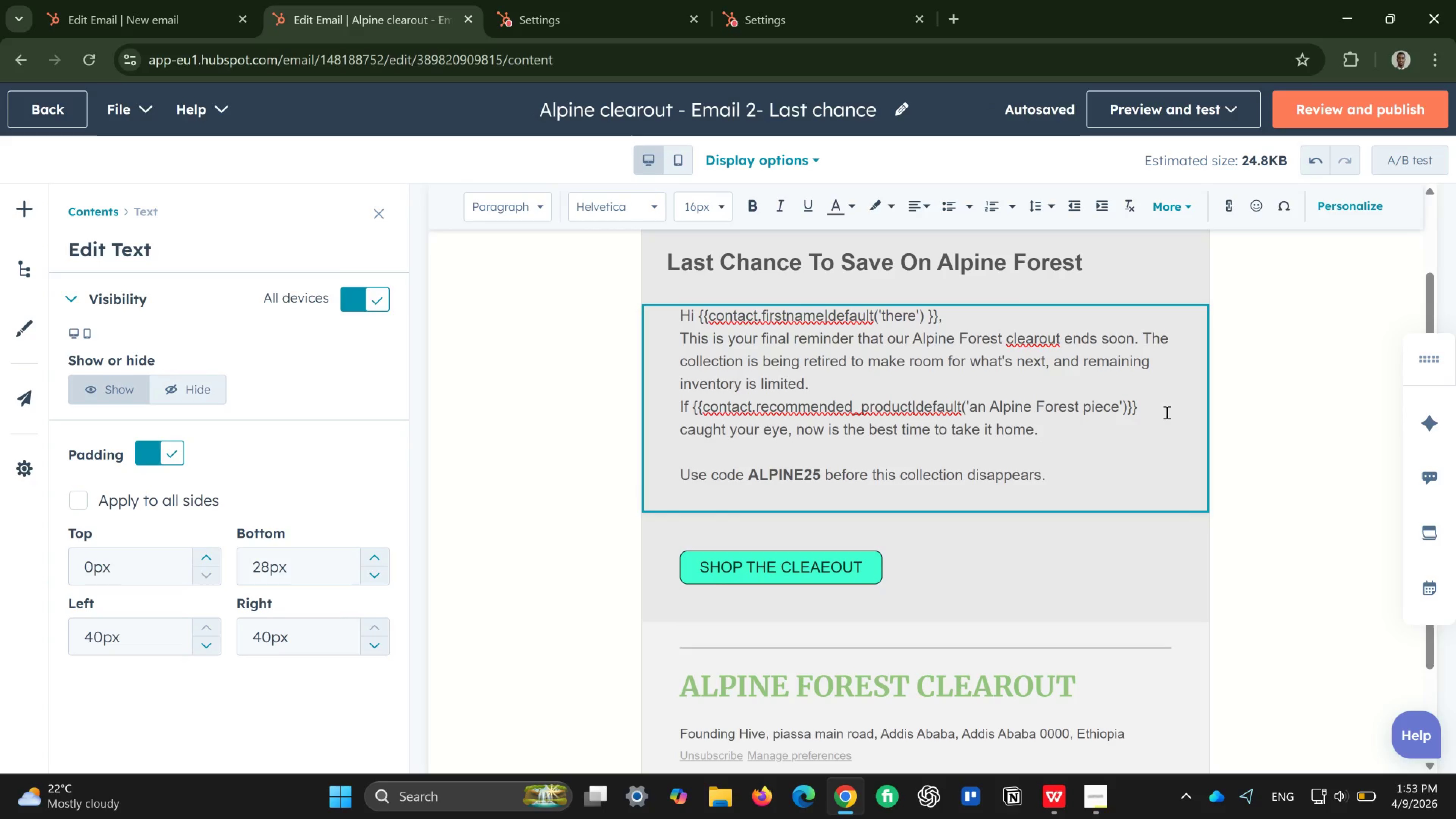 
wait(14.26)
 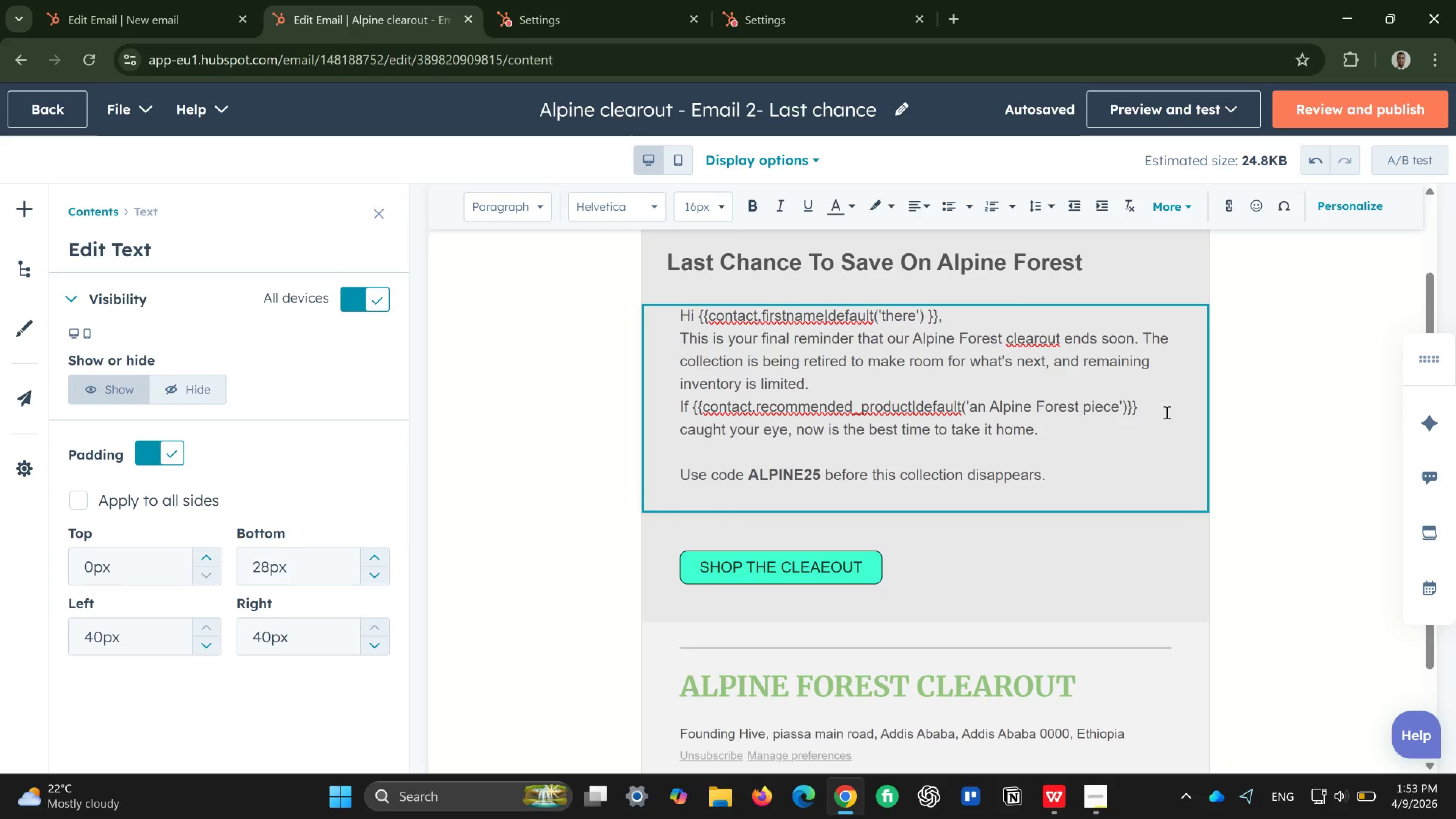 
left_click([822, 478])
 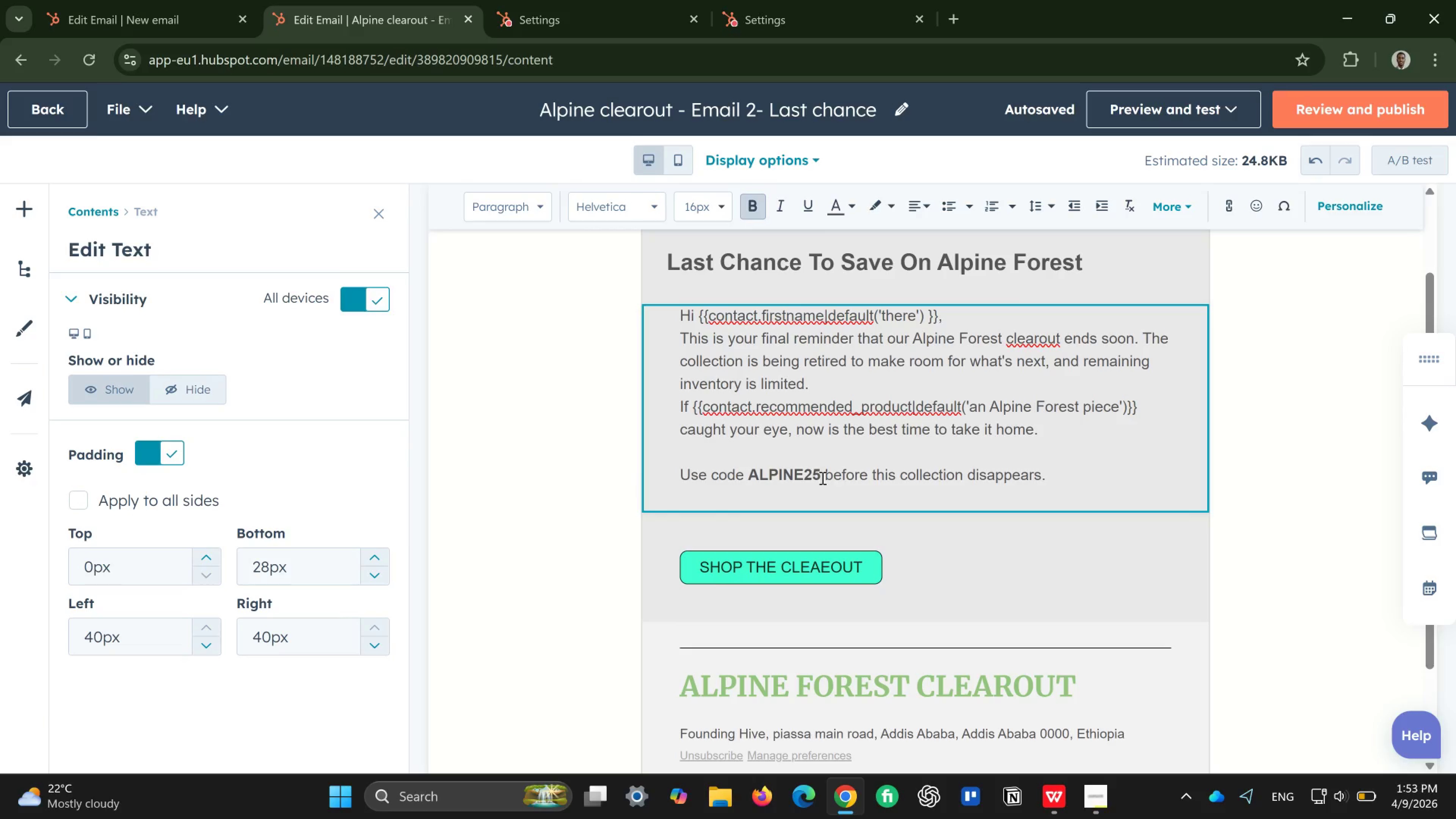 
type( for )
 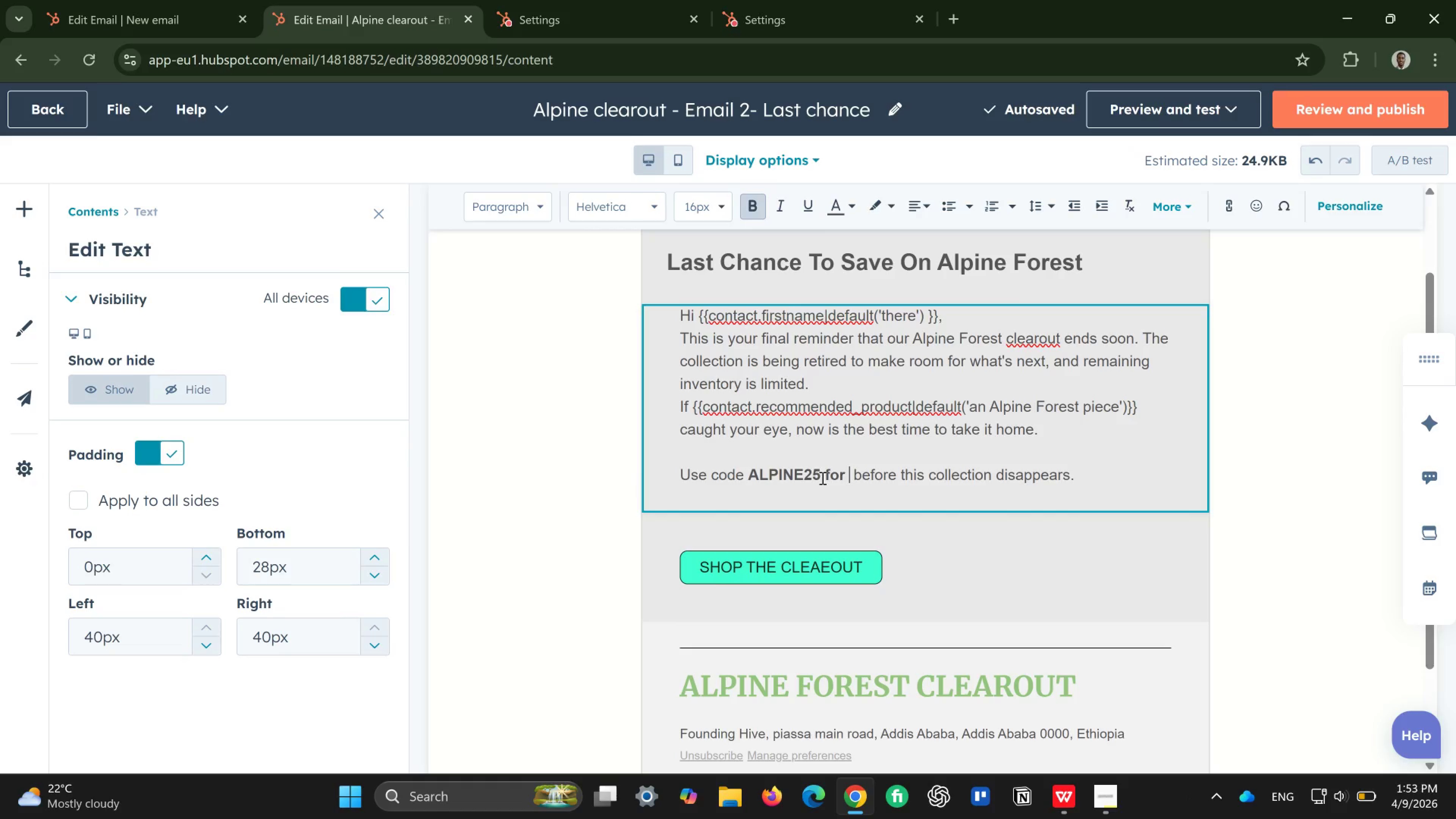 
wait(7.62)
 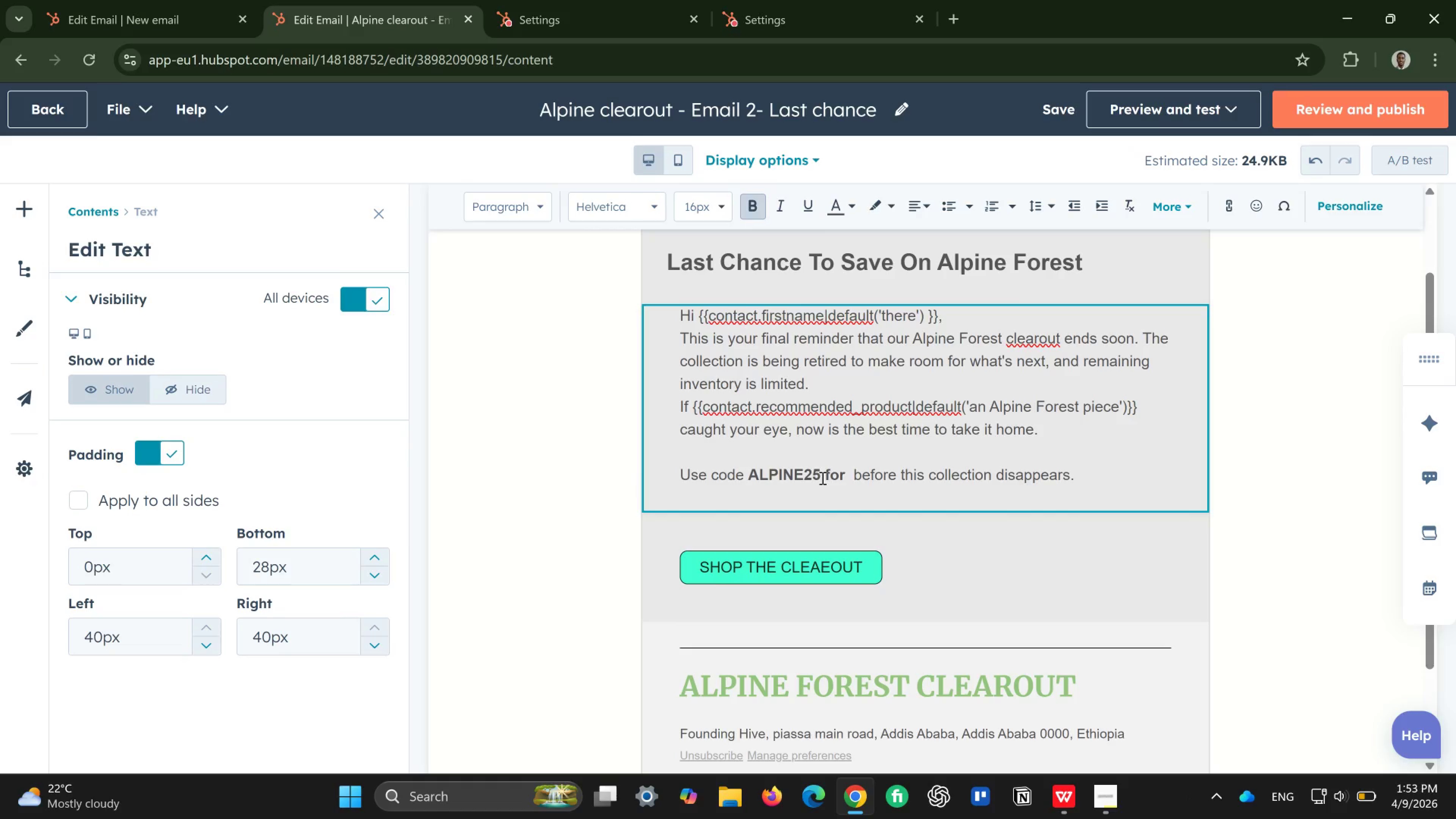 
type(25% off)
 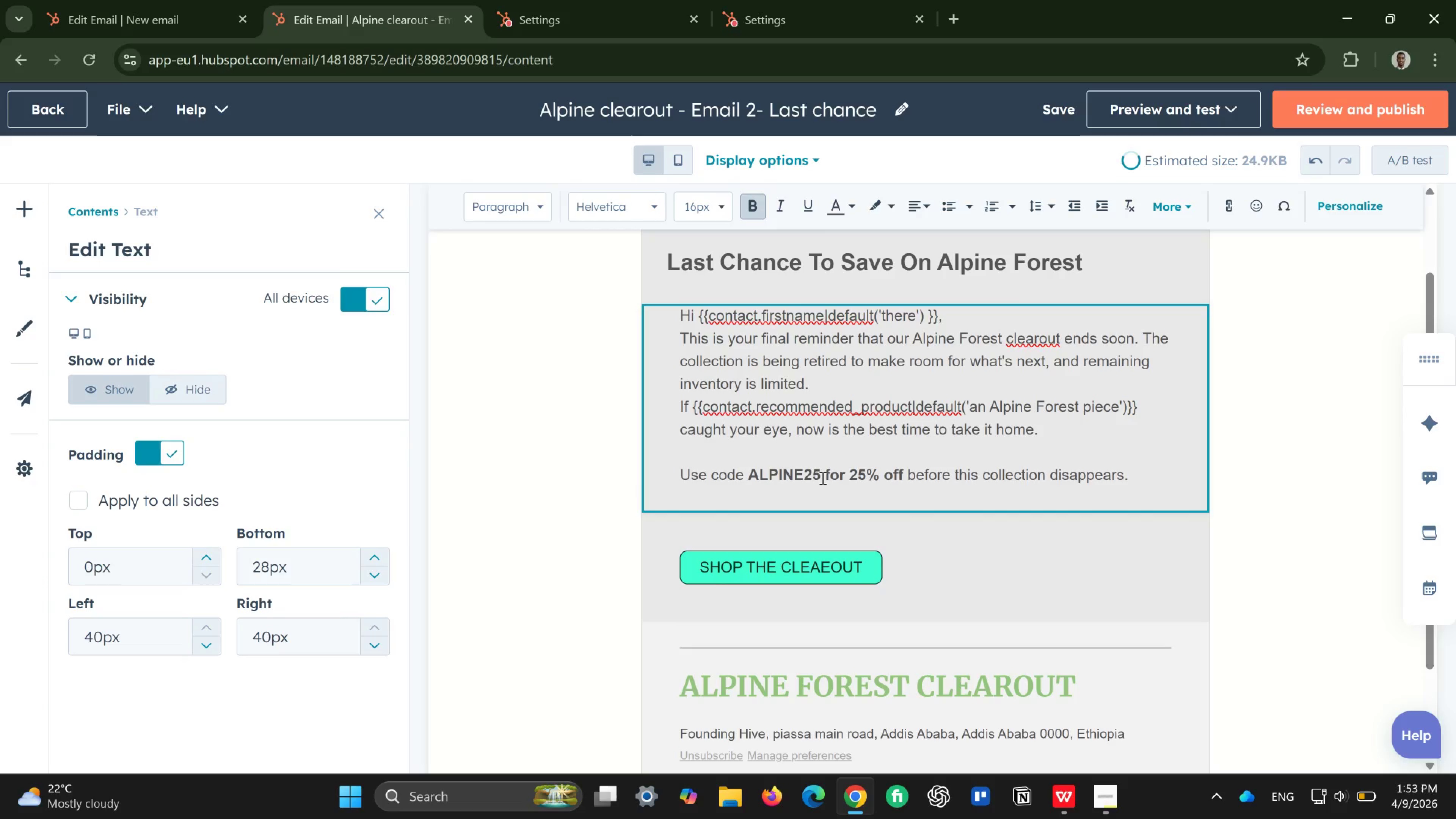 
left_click_drag(start_coordinate=[842, 477], to_coordinate=[844, 477])
 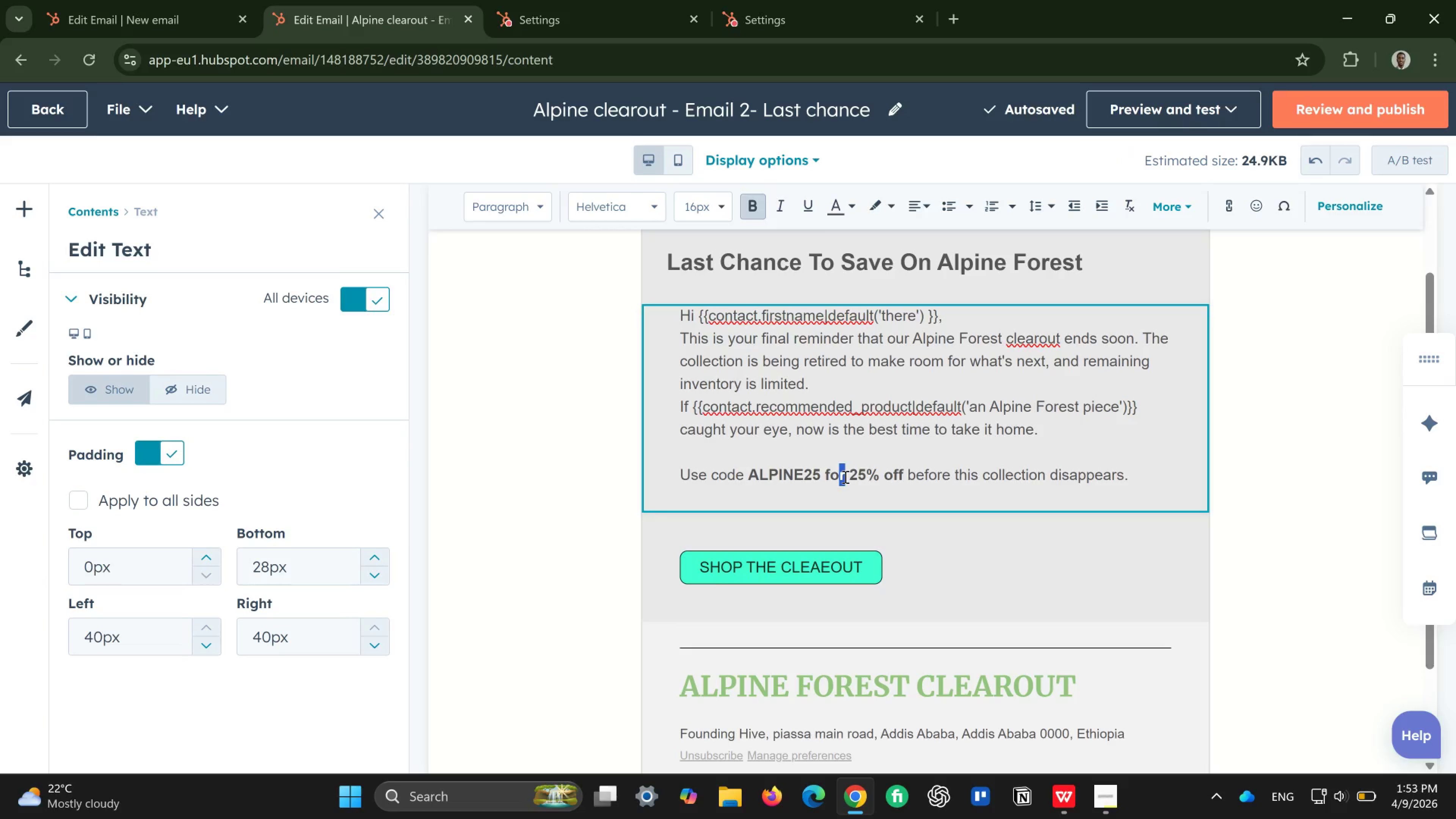 
left_click([844, 477])
 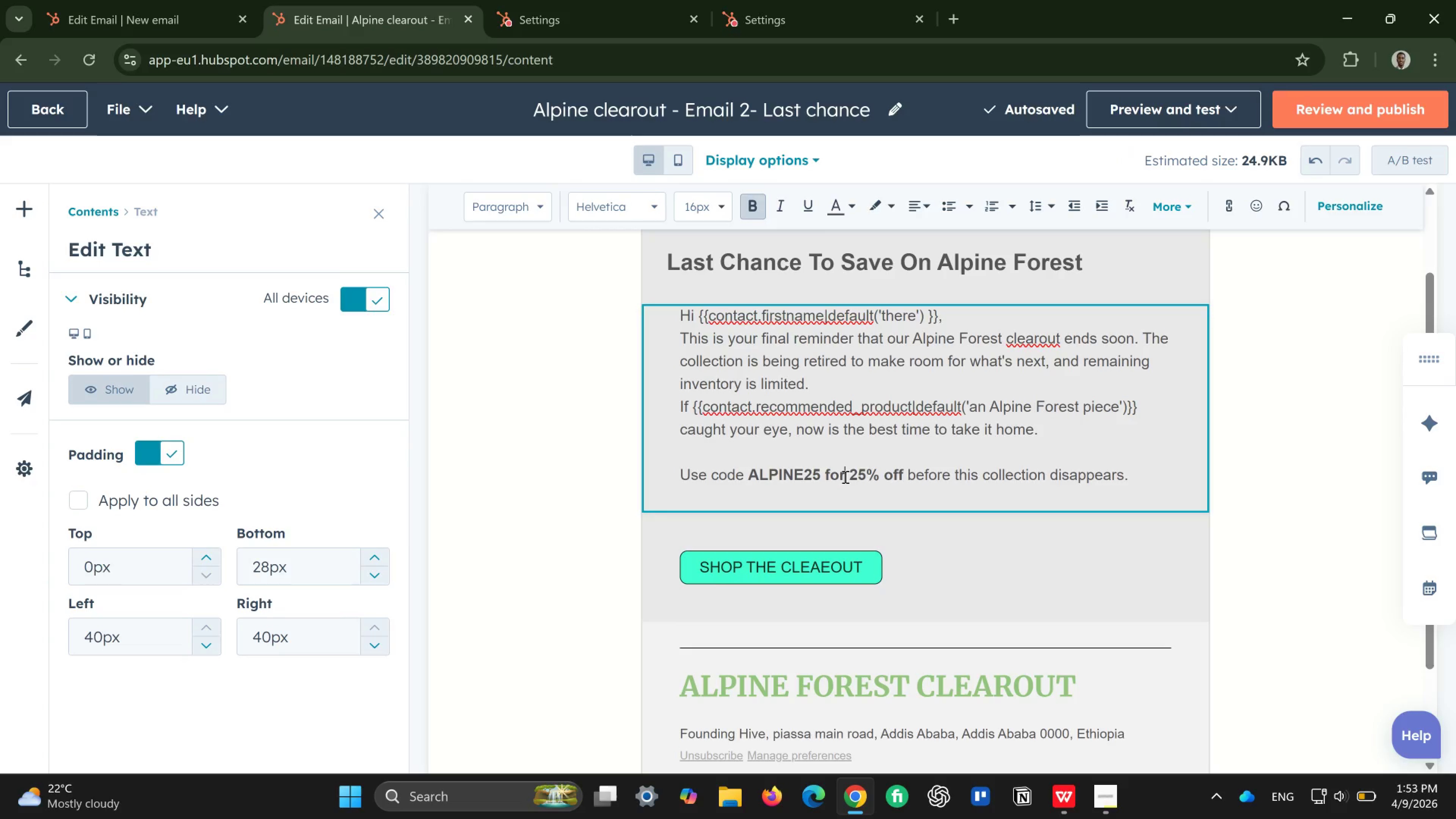 
left_click_drag(start_coordinate=[844, 477], to_coordinate=[822, 477])
 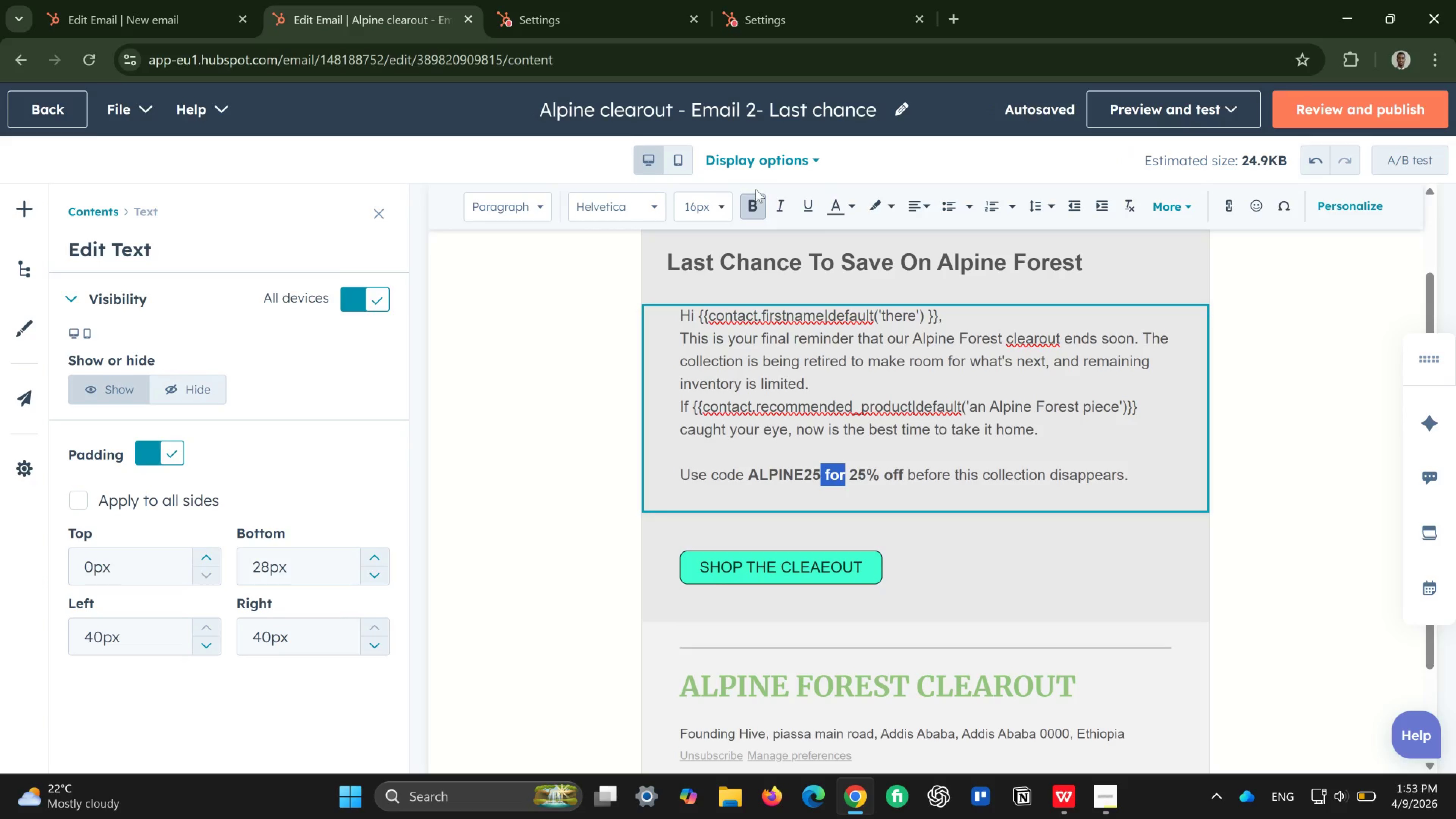 
left_click([756, 189])
 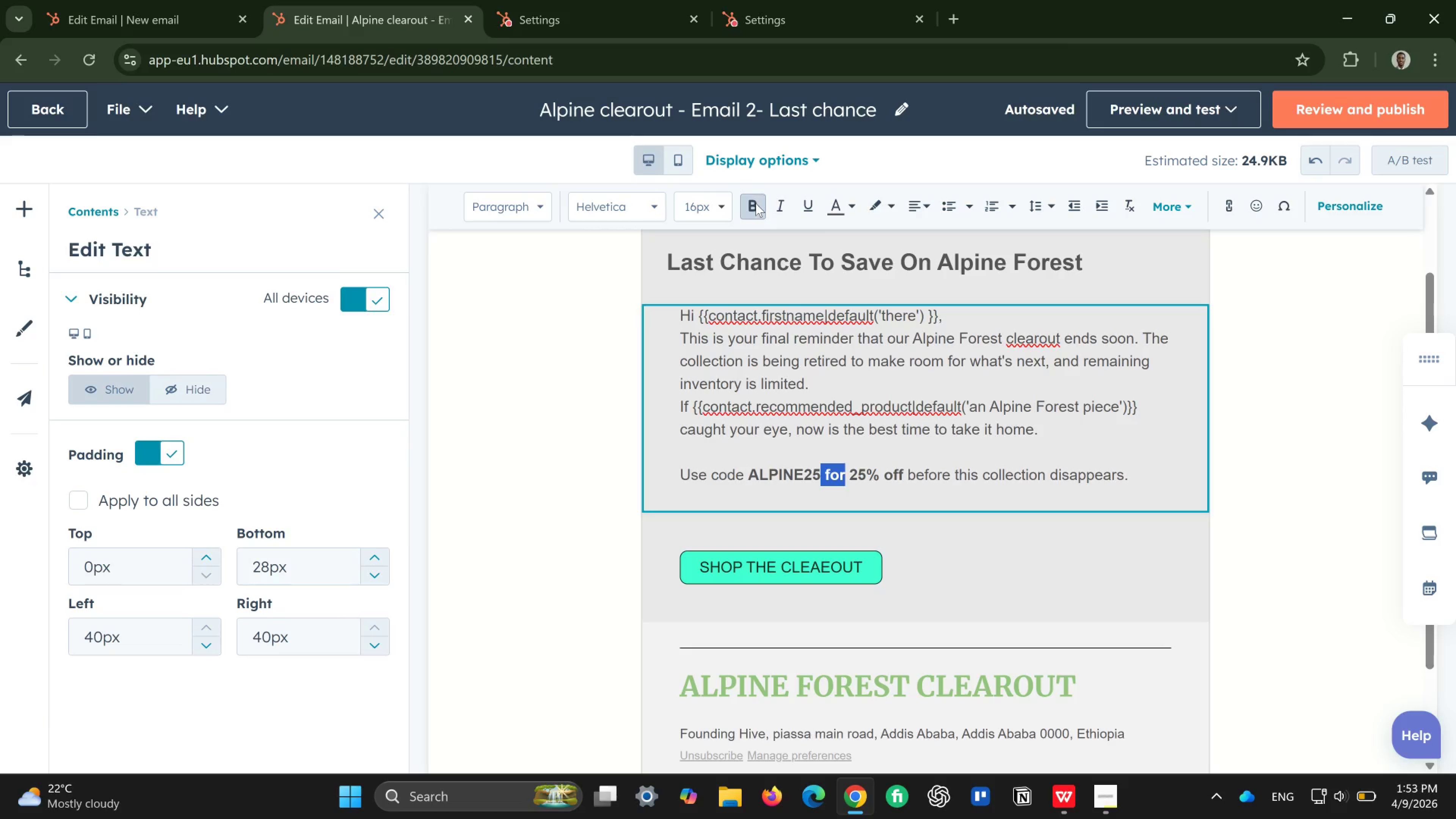 
left_click([756, 203])
 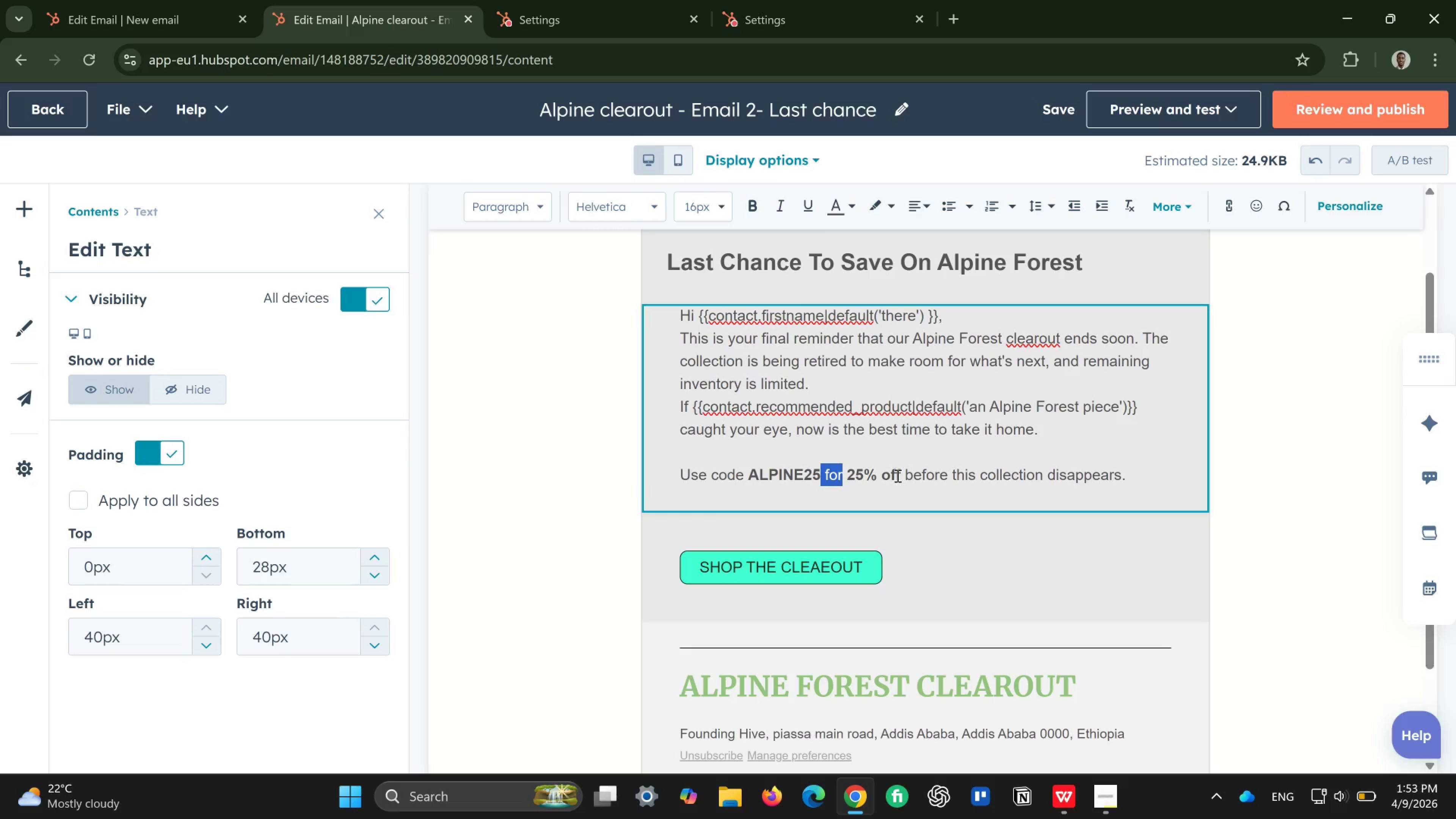 
left_click([900, 486])
 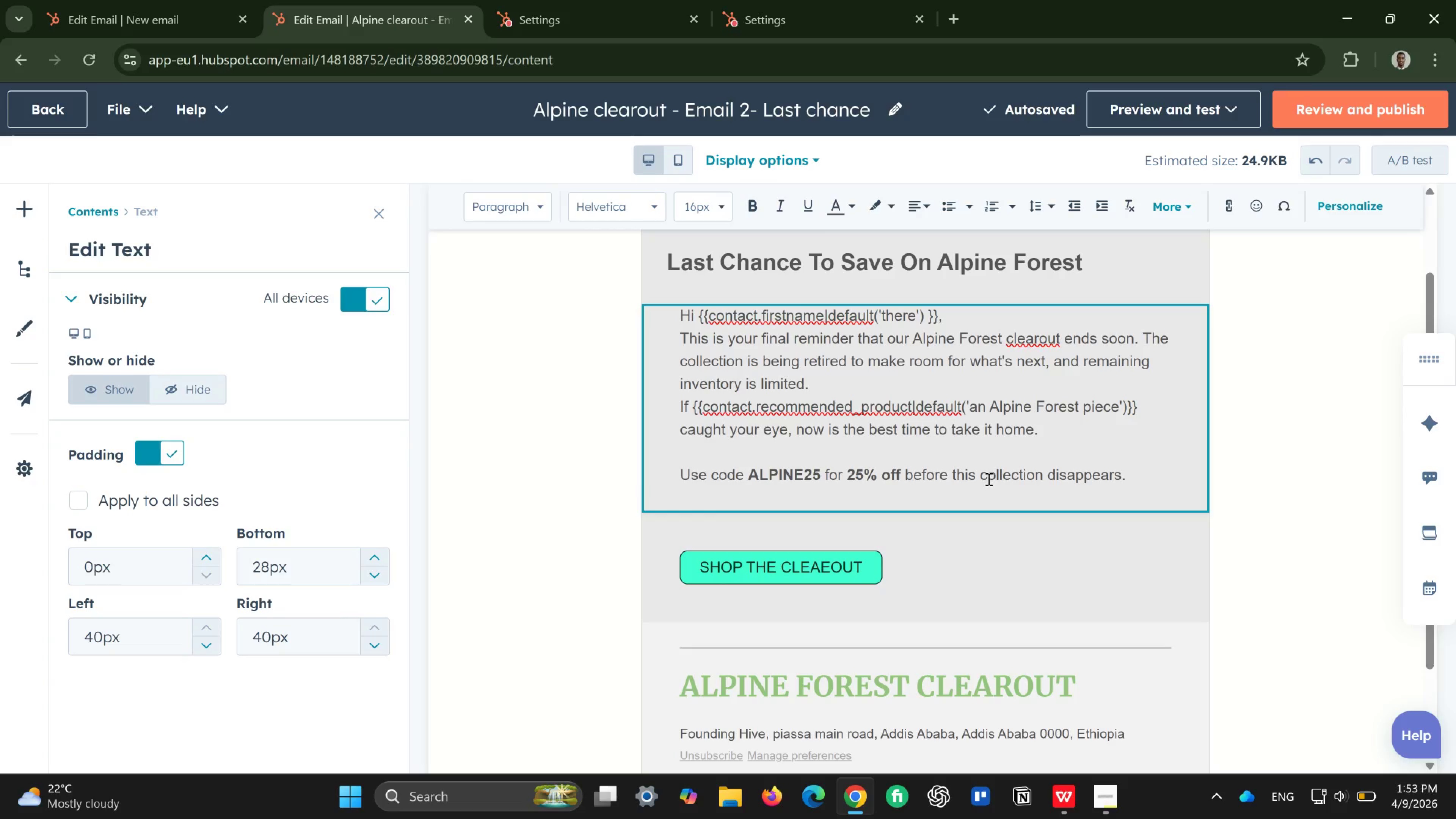 
wait(8.47)
 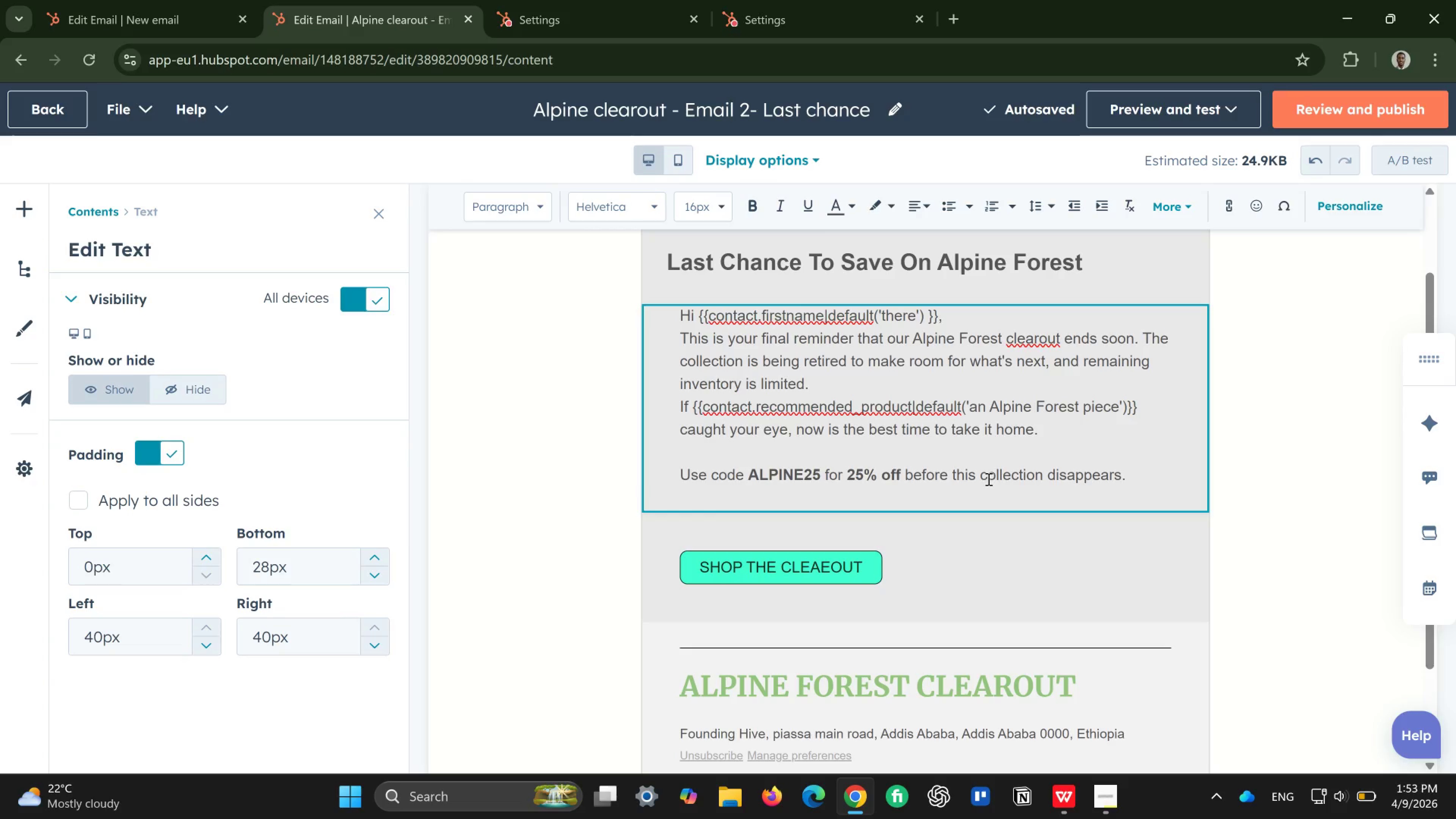 
left_click([1122, 483])
 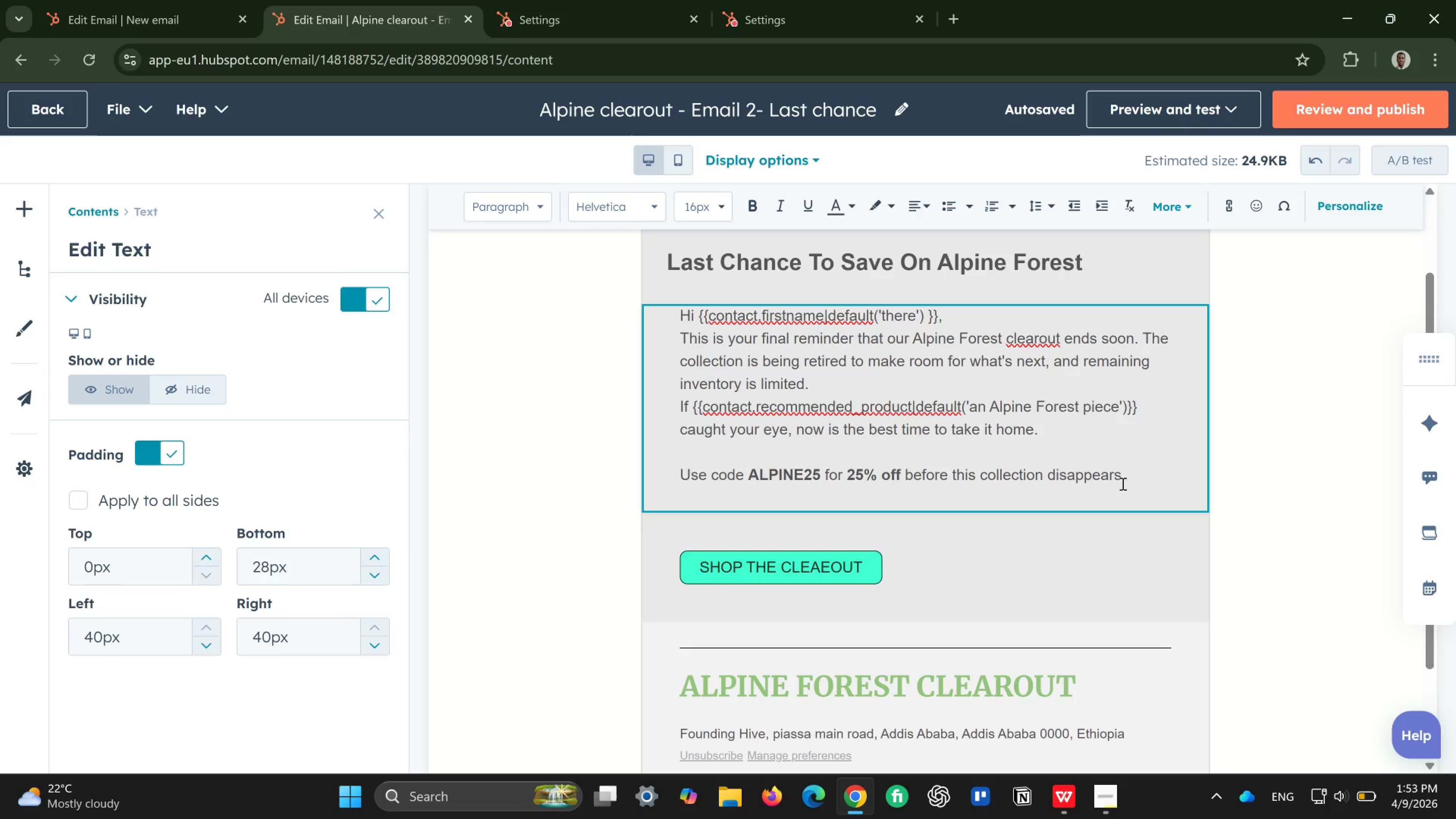 
hold_key(key=Backspace, duration=1.09)
 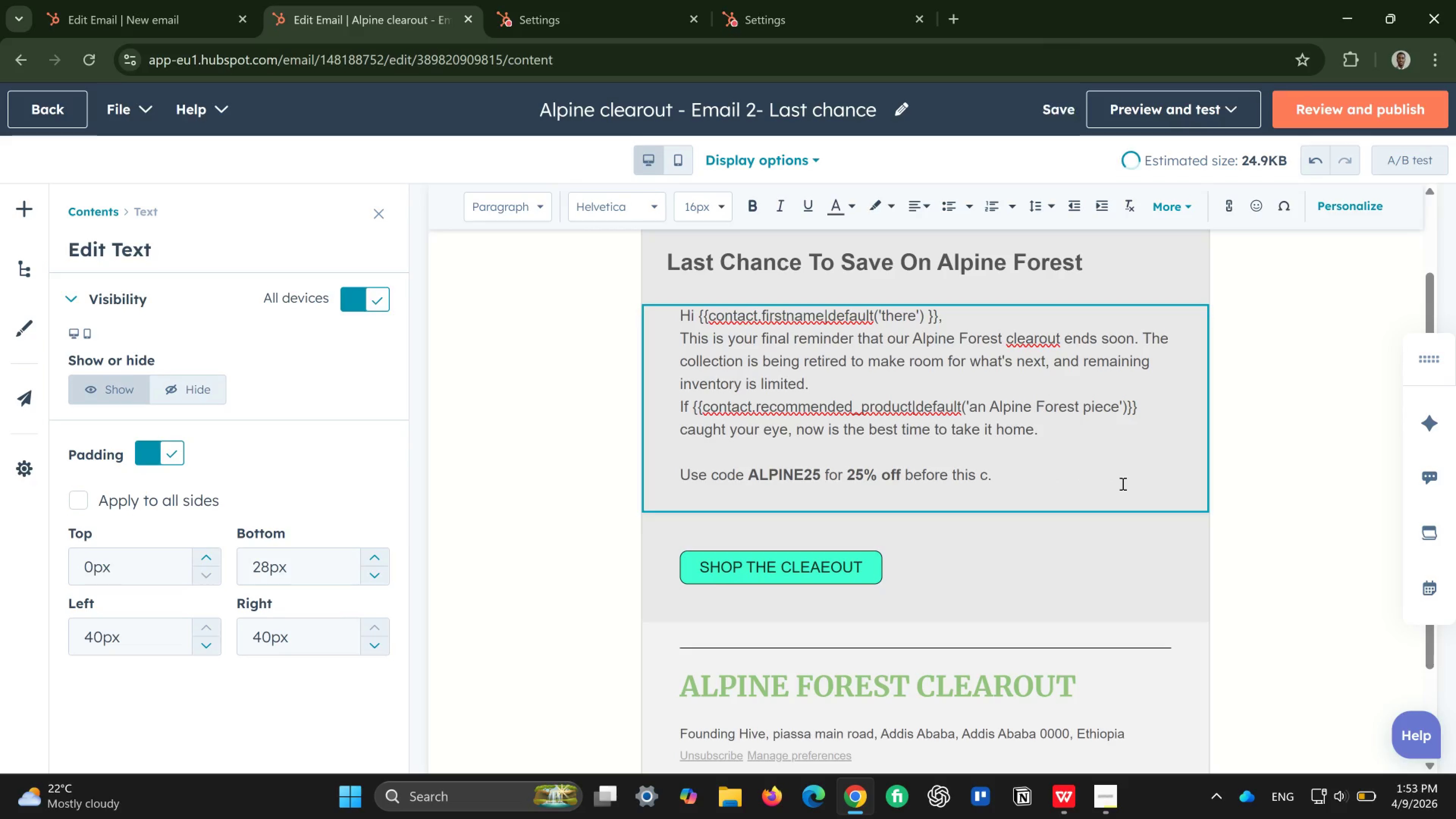 
key(Backspace)
key(Backspace)
key(Backspace)
key(Backspace)
type(e clear )
key(Backspace)
type(out closes.)
 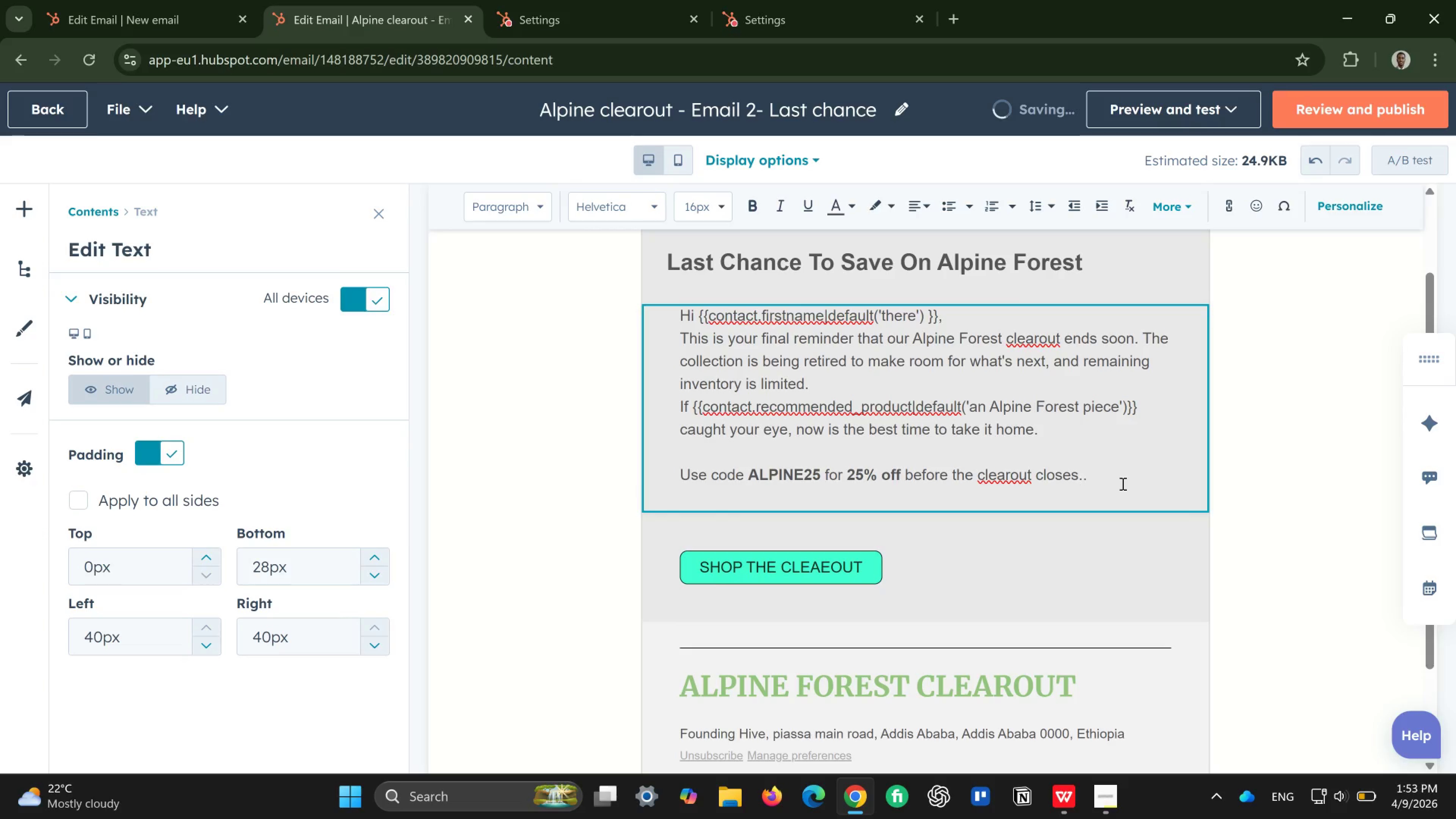 
wait(8.72)
 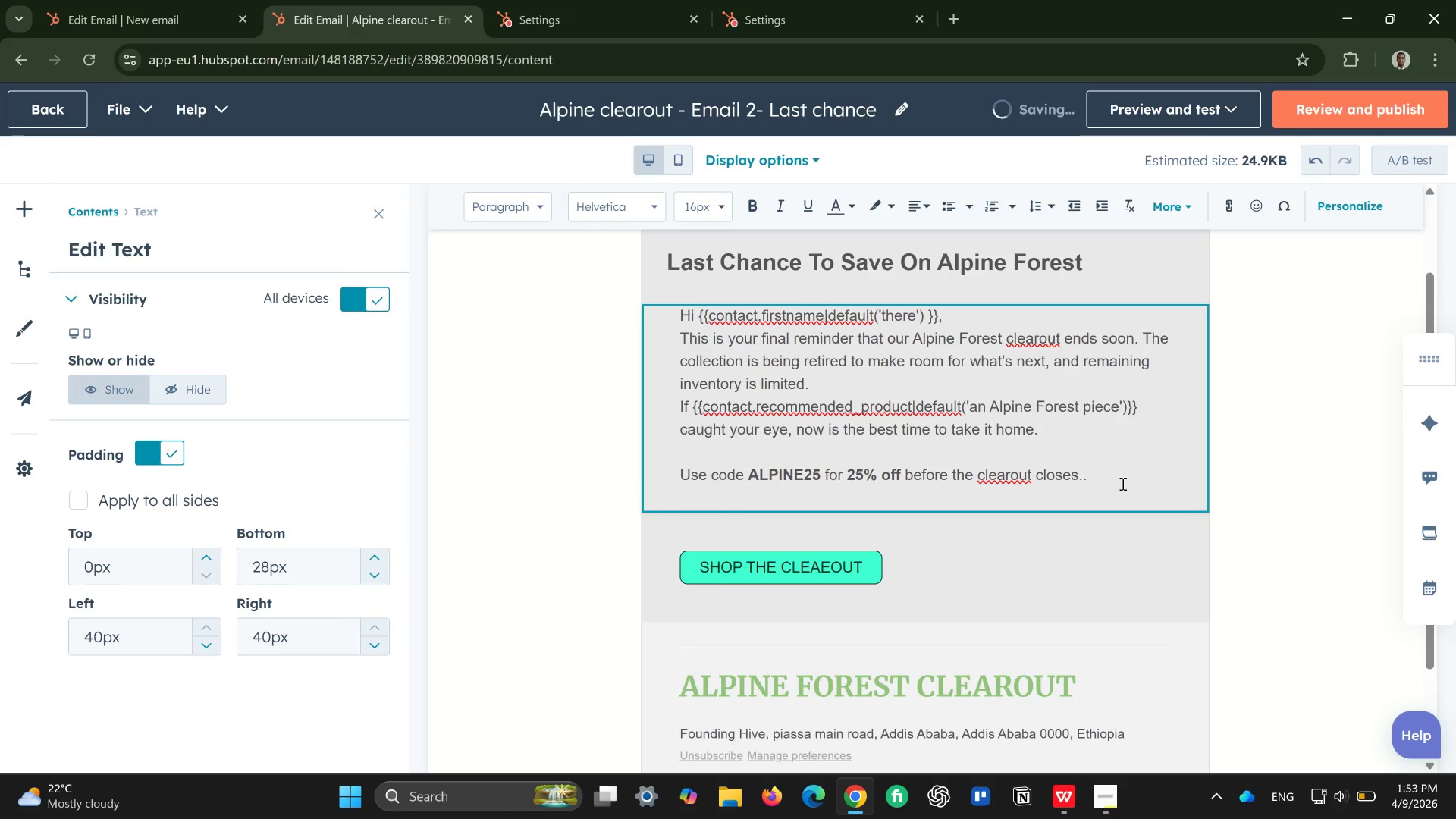 
left_click([863, 567])
 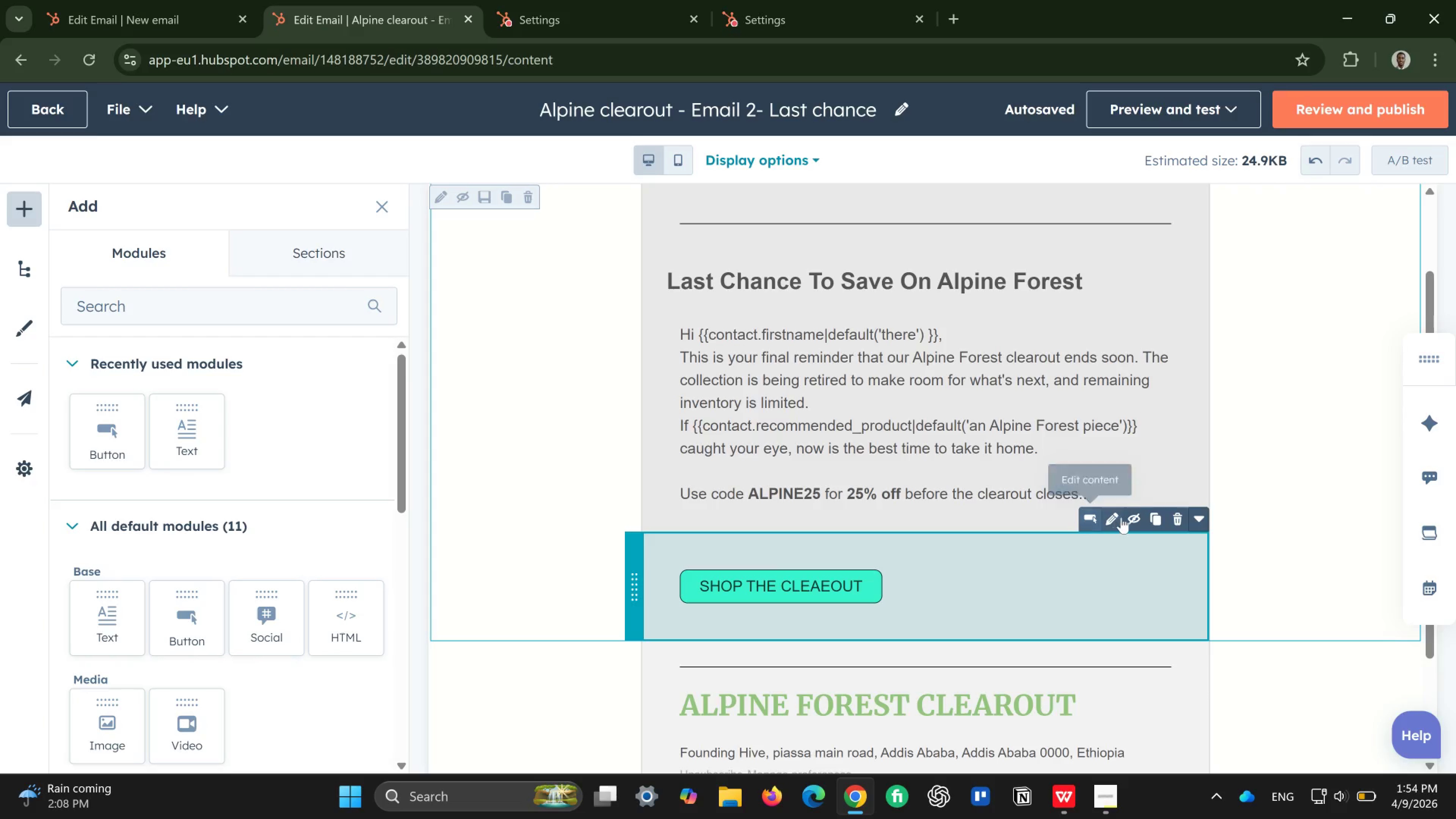 
left_click([1114, 517])
 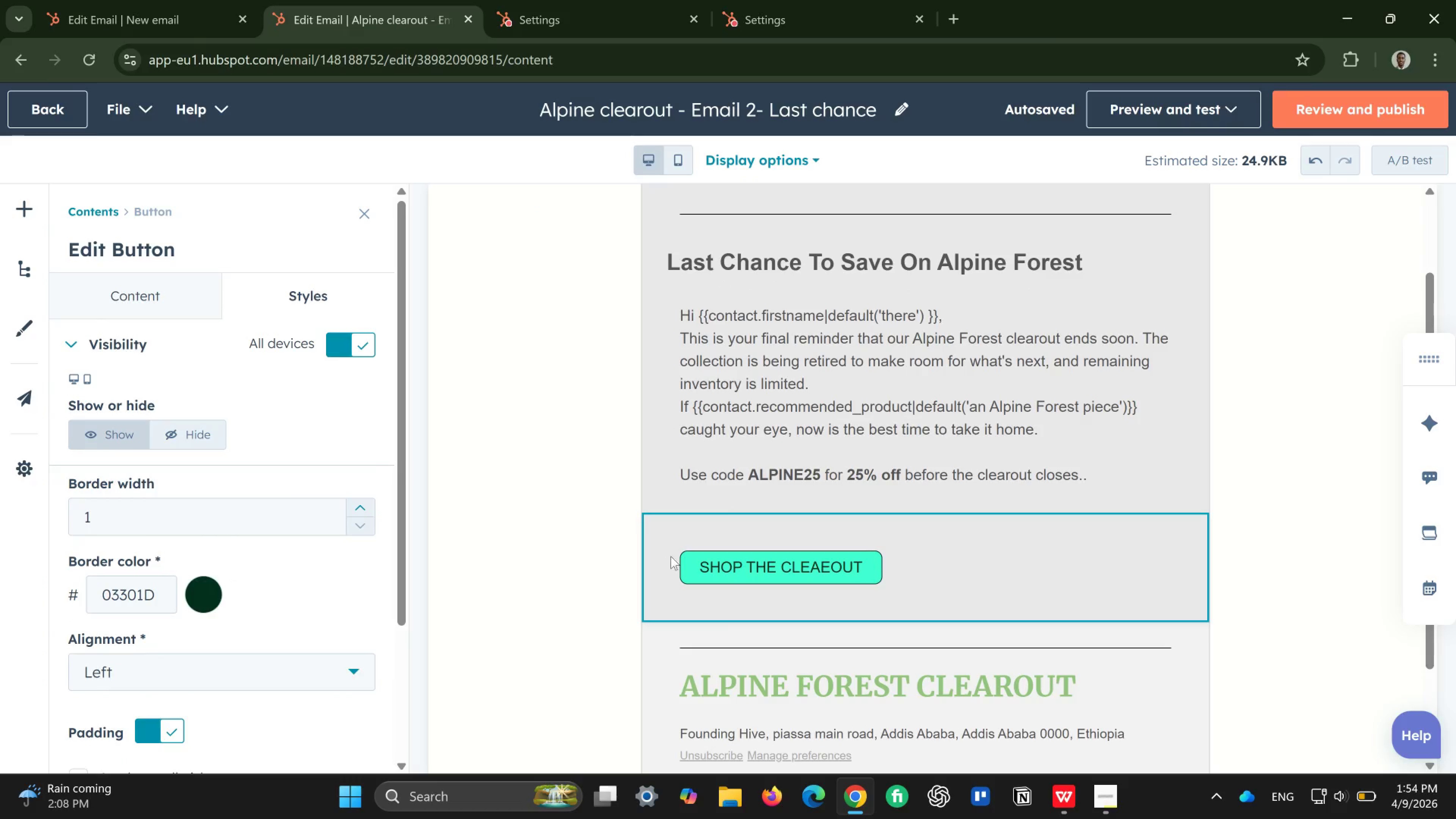 
left_click([772, 571])
 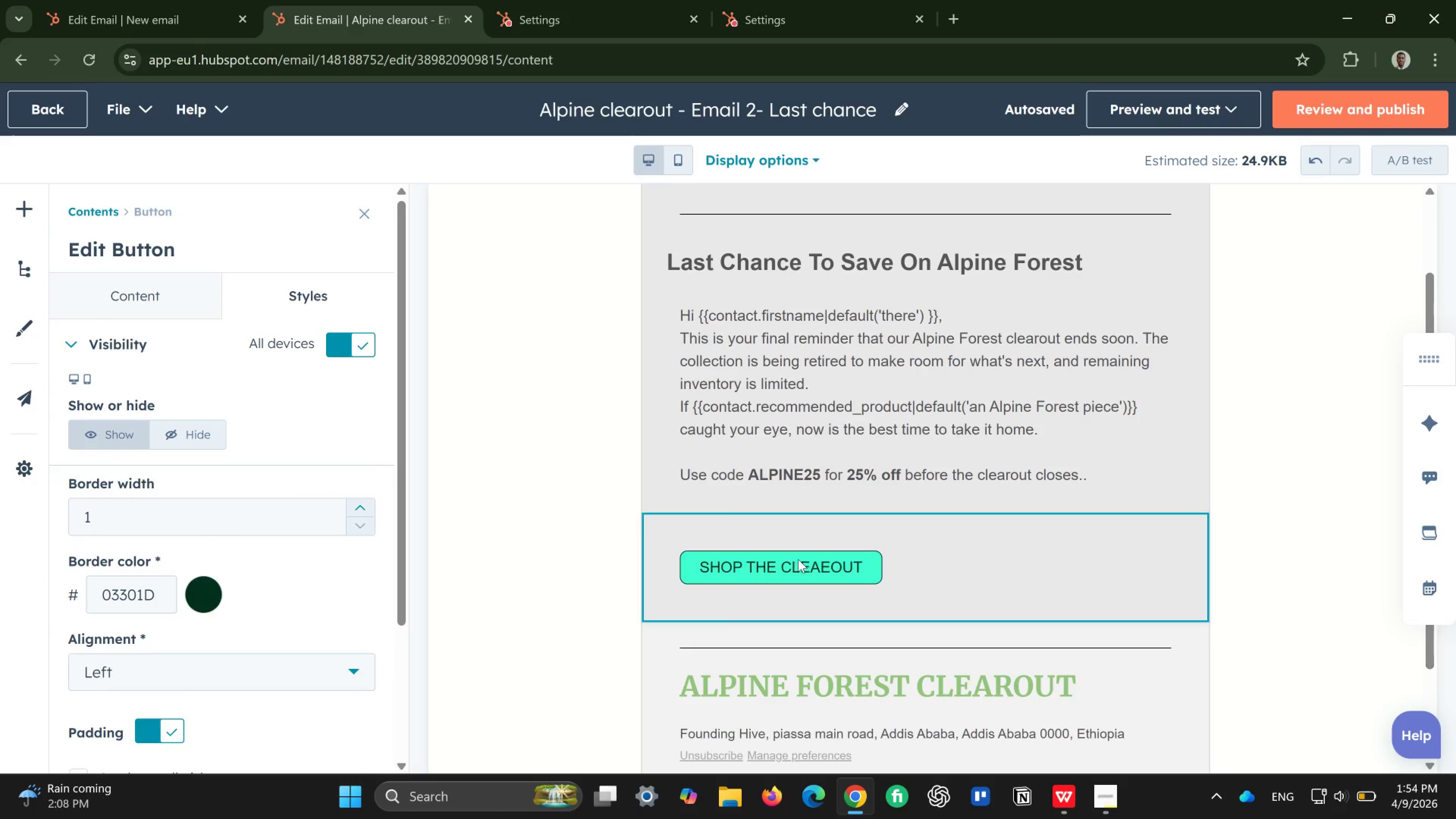 
left_click([797, 559])
 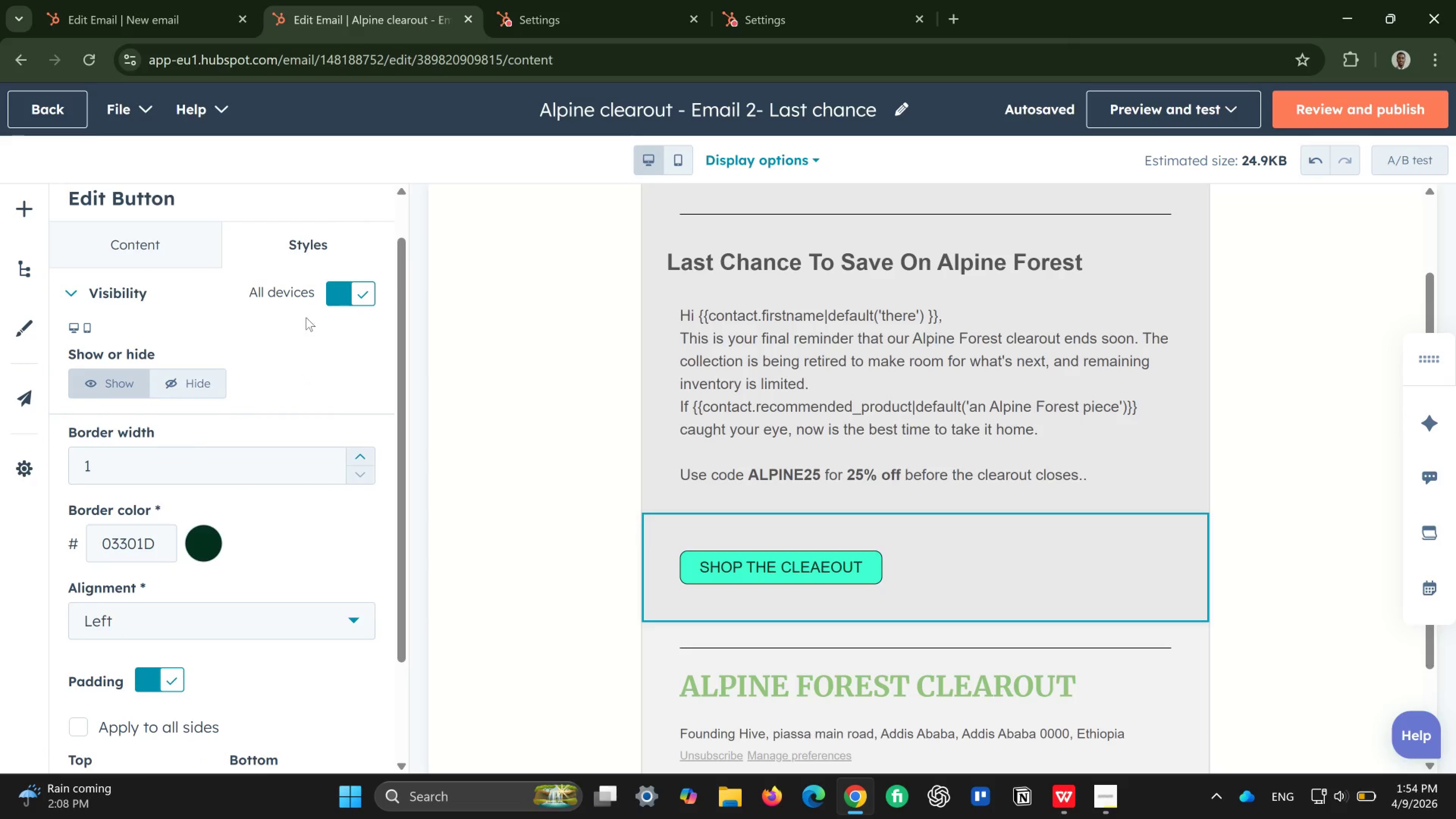 
left_click([302, 237])
 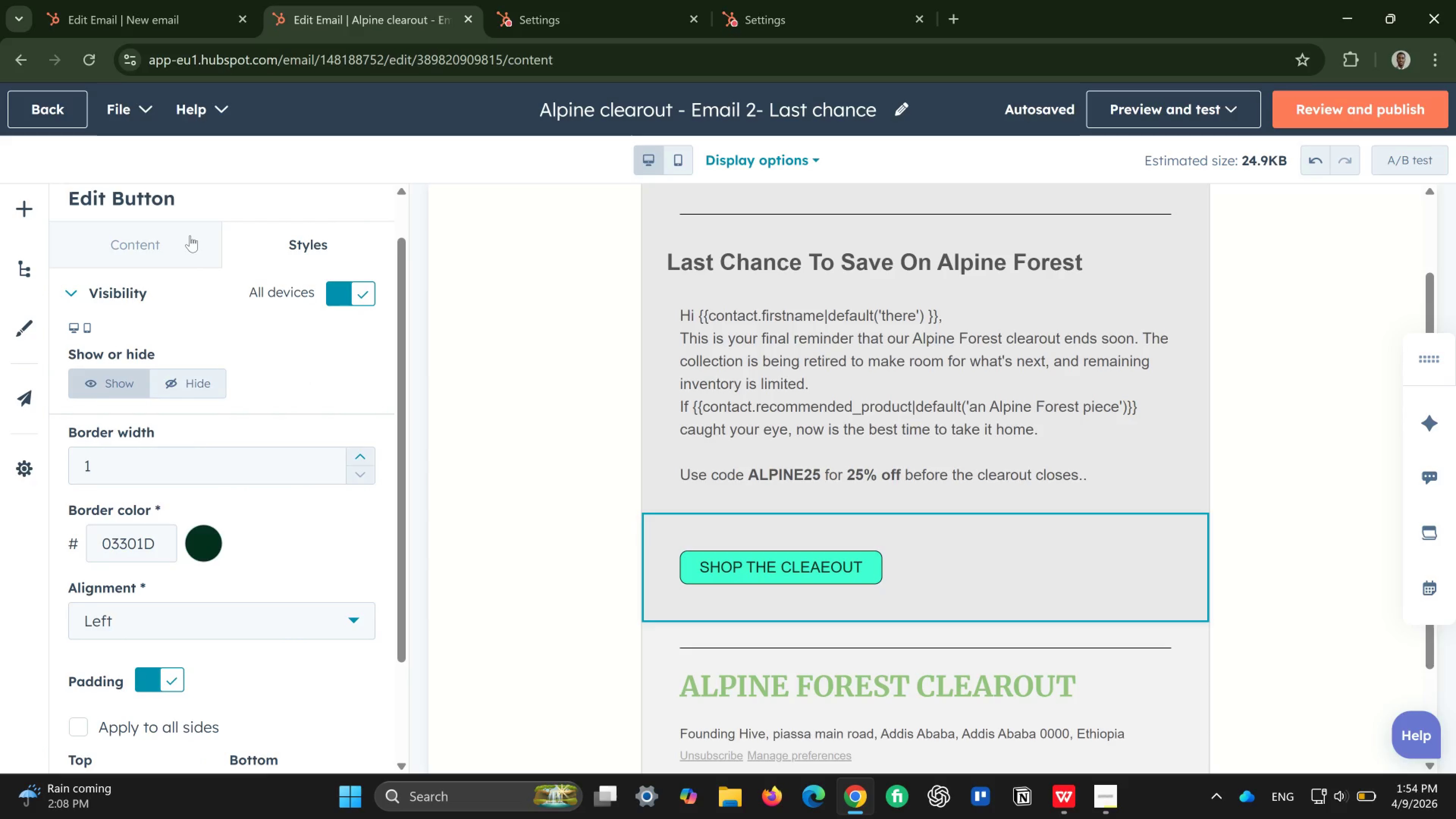 
left_click([190, 235])
 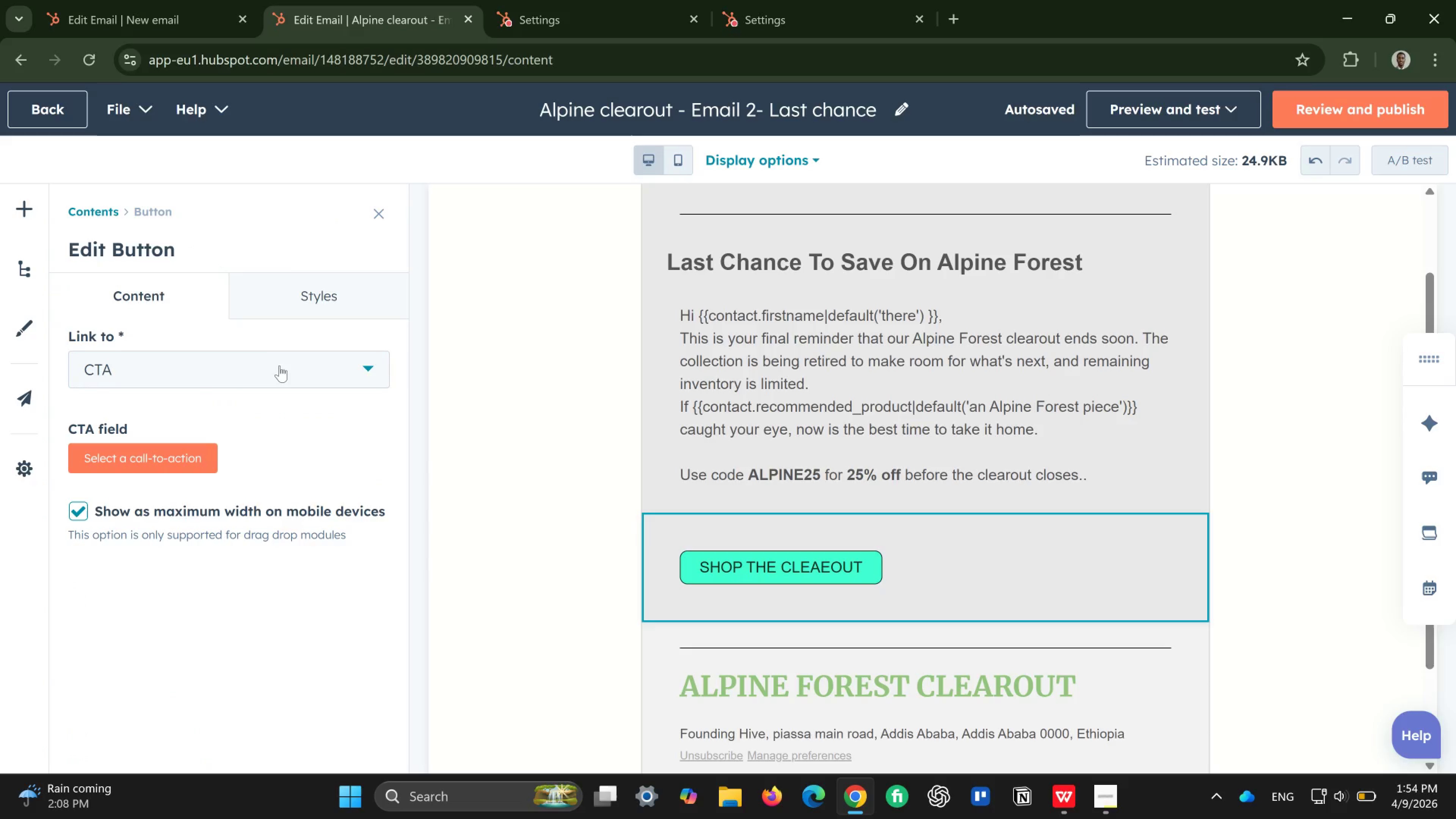 
left_click([303, 369])
 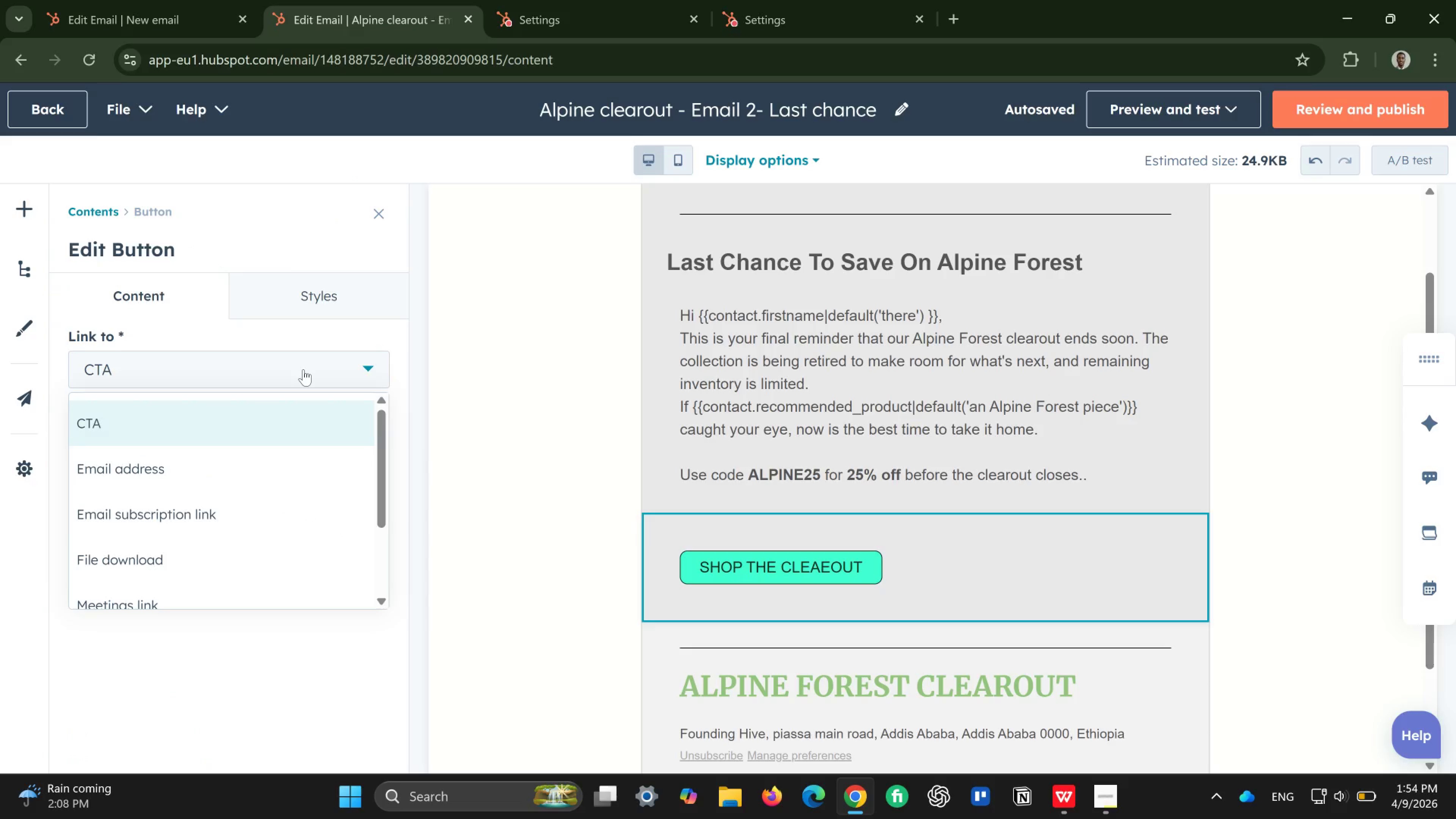 
left_click([303, 369])
 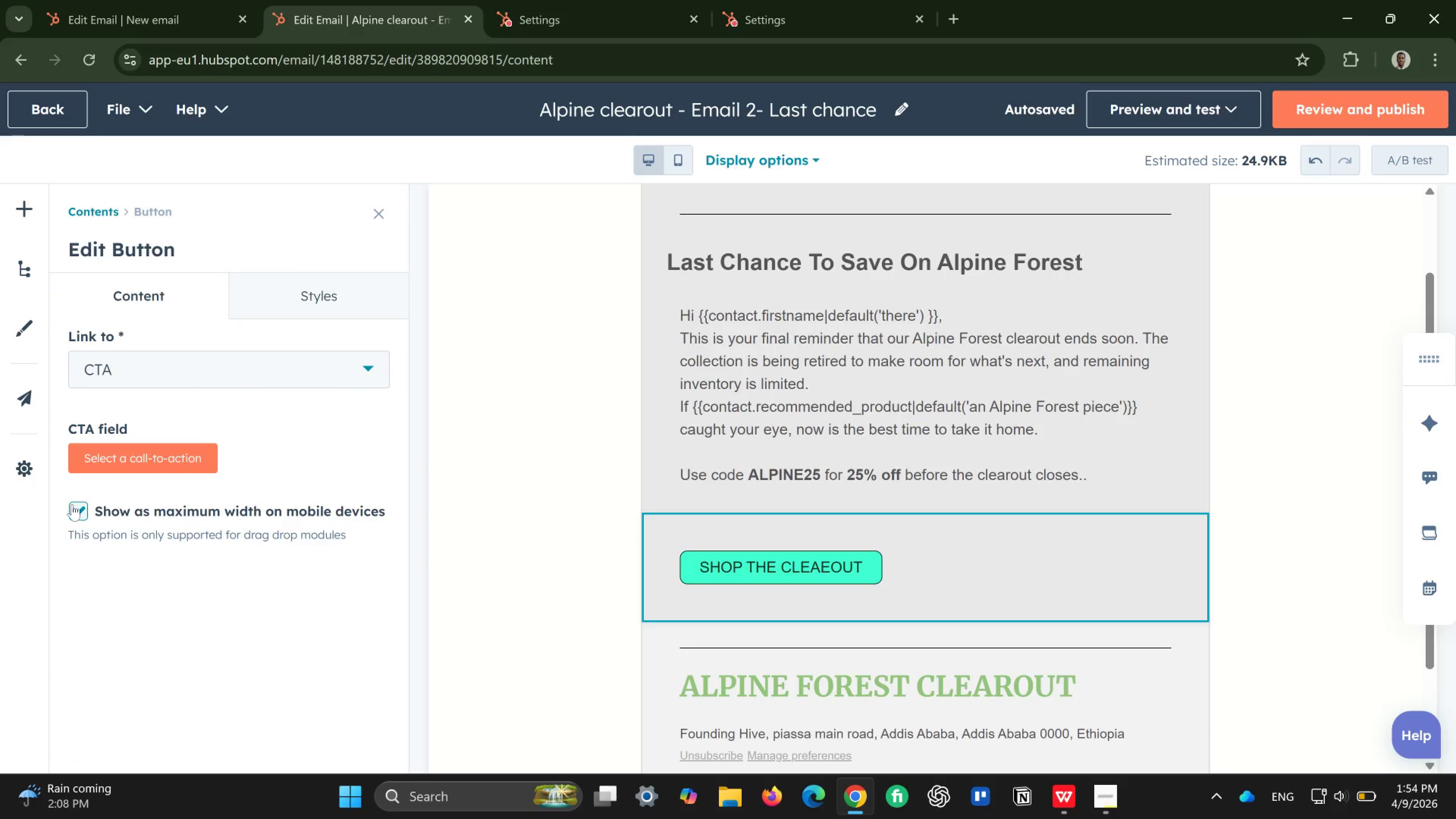 
left_click([131, 452])
 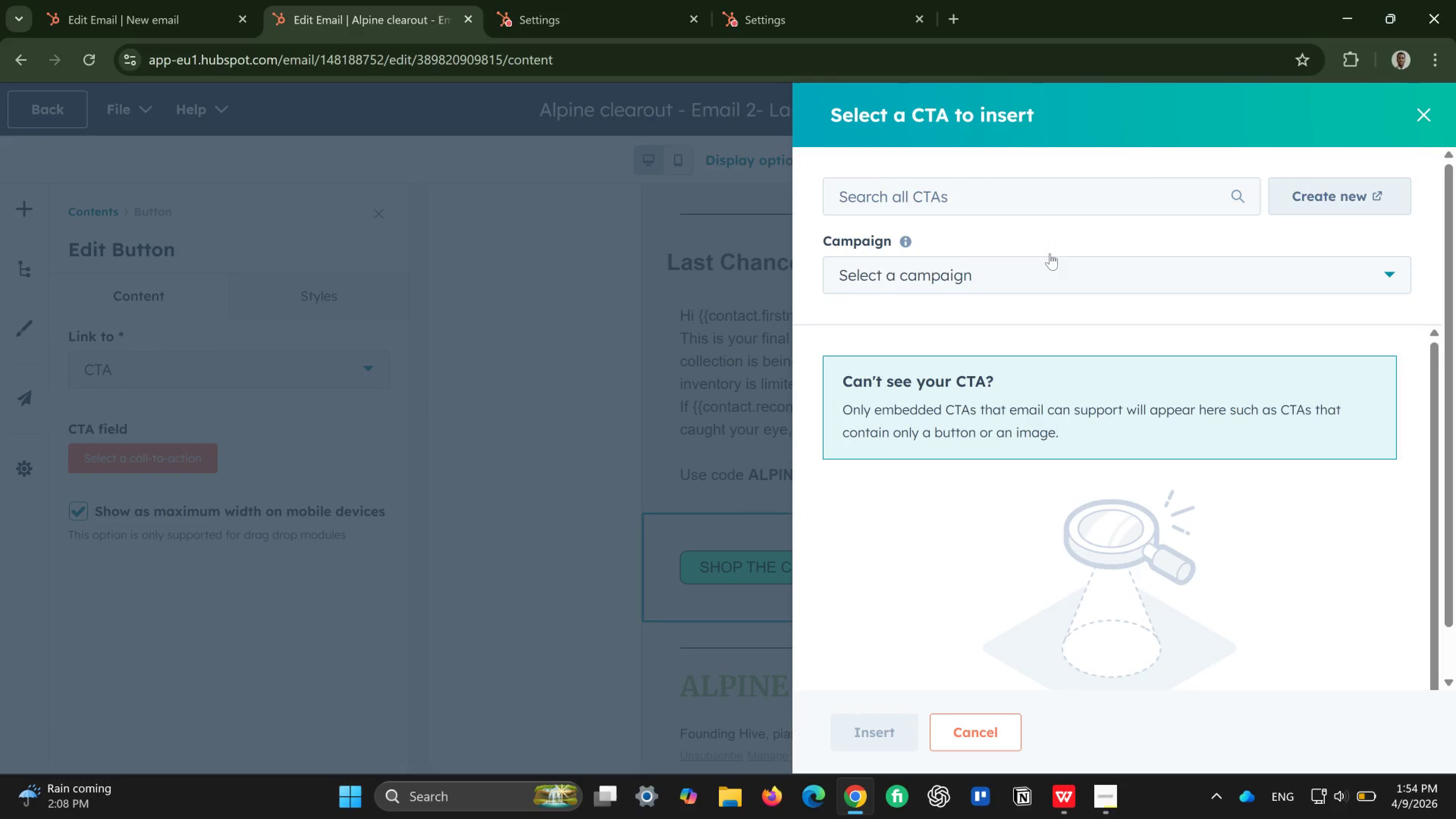 
left_click([1426, 110])
 